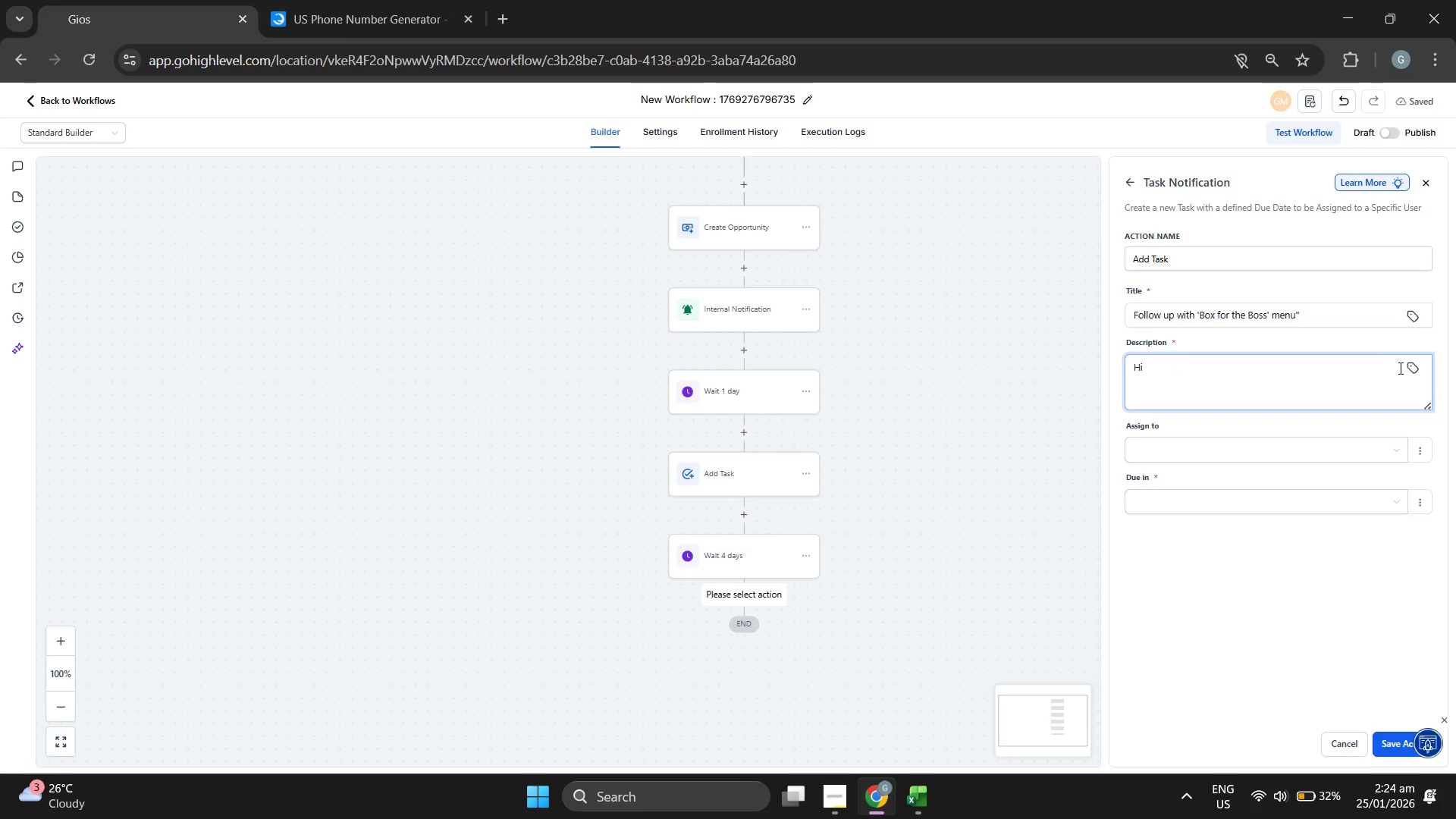 
left_click([1411, 366])
 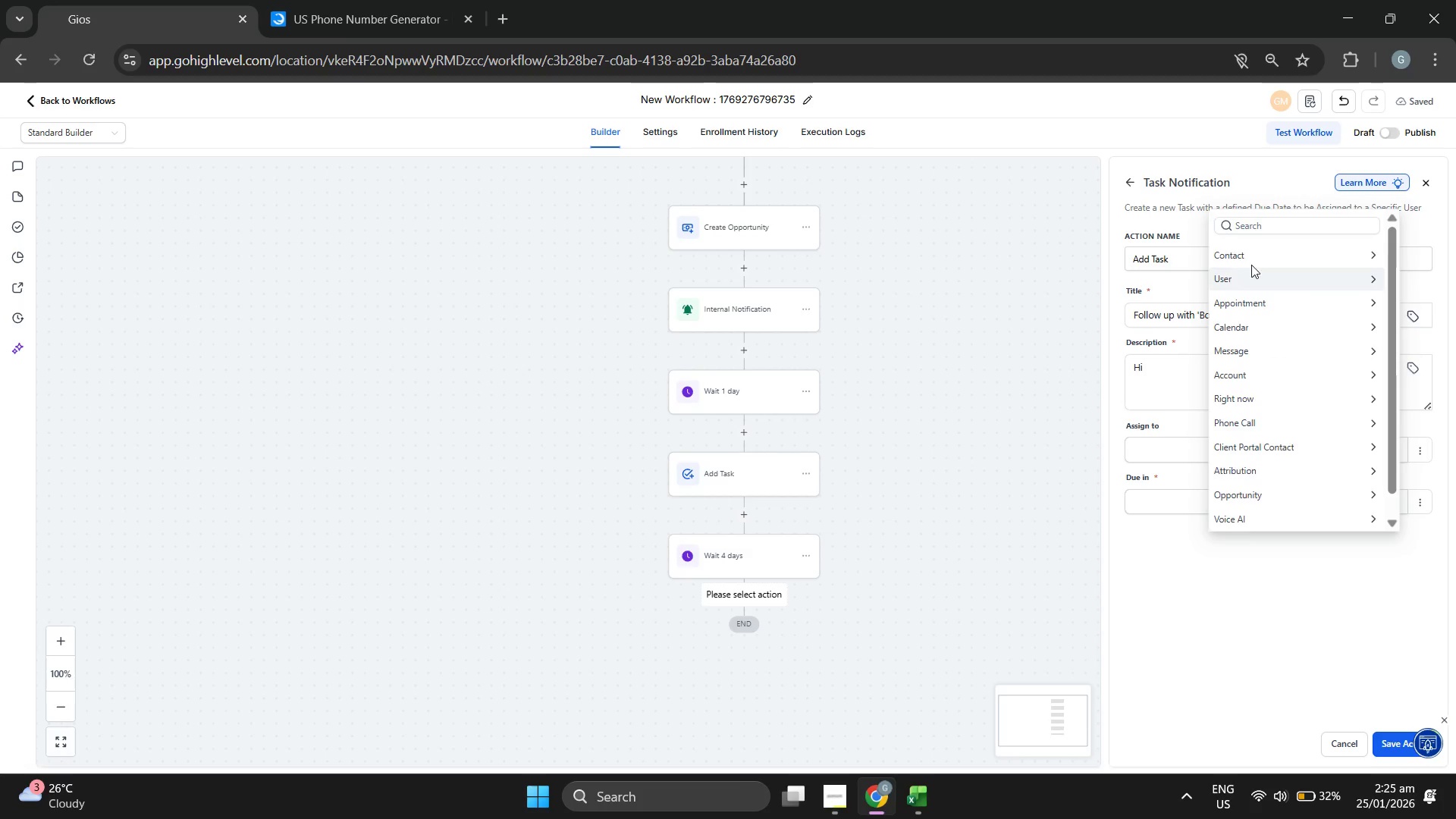 
left_click([1257, 253])
 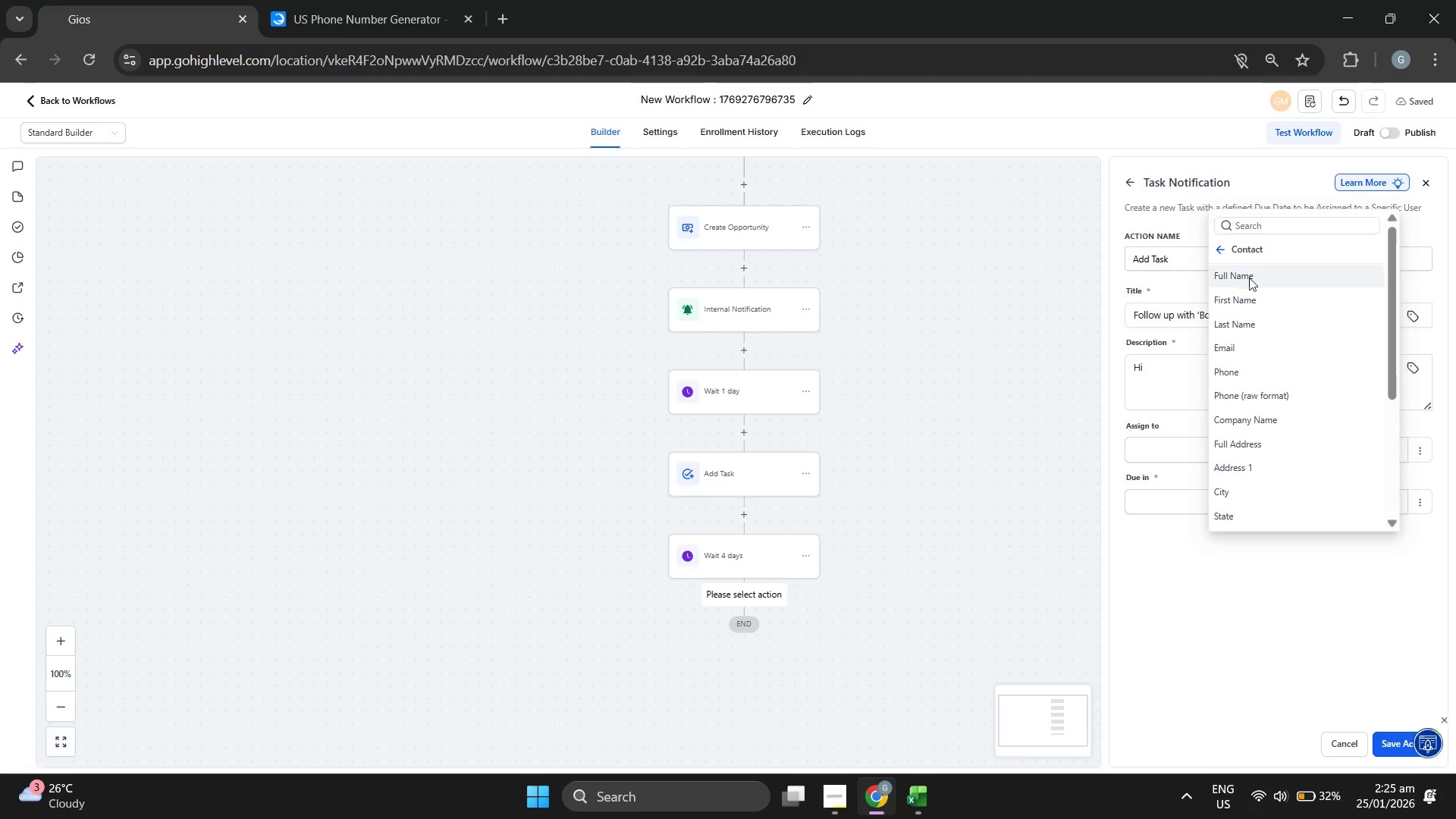 
left_click([1255, 291])
 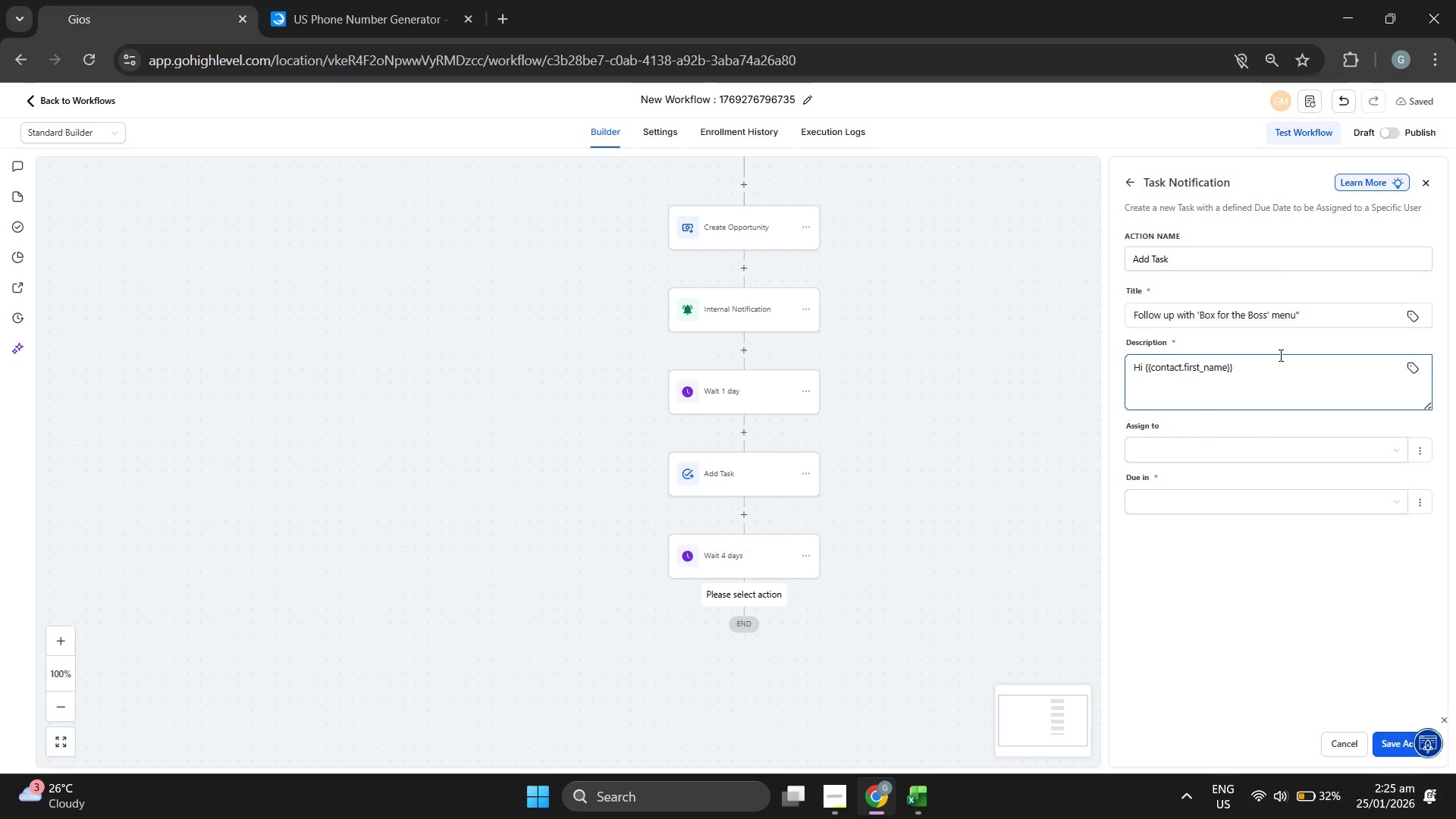 
type( follo)
 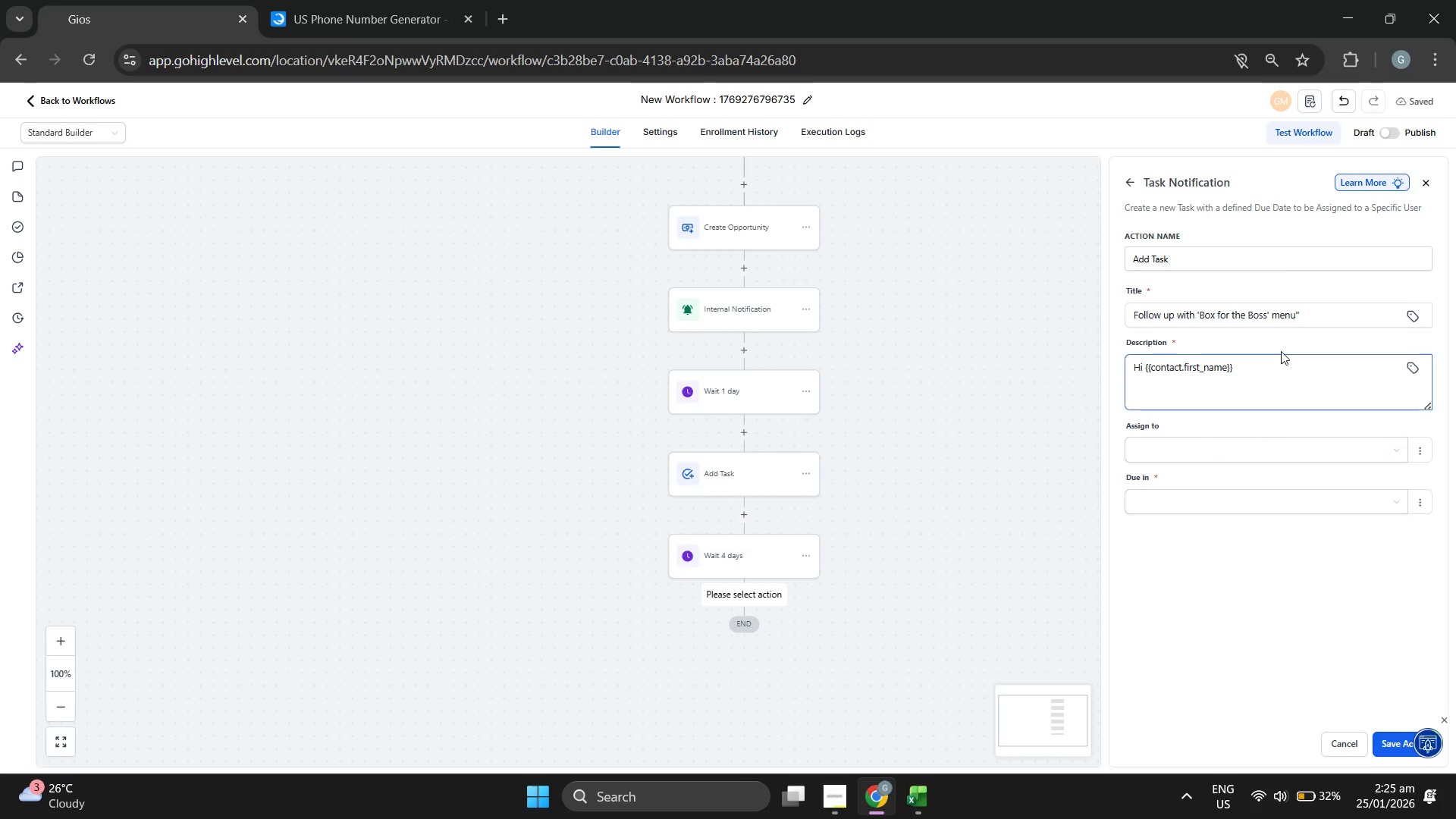 
double_click([1278, 362])
 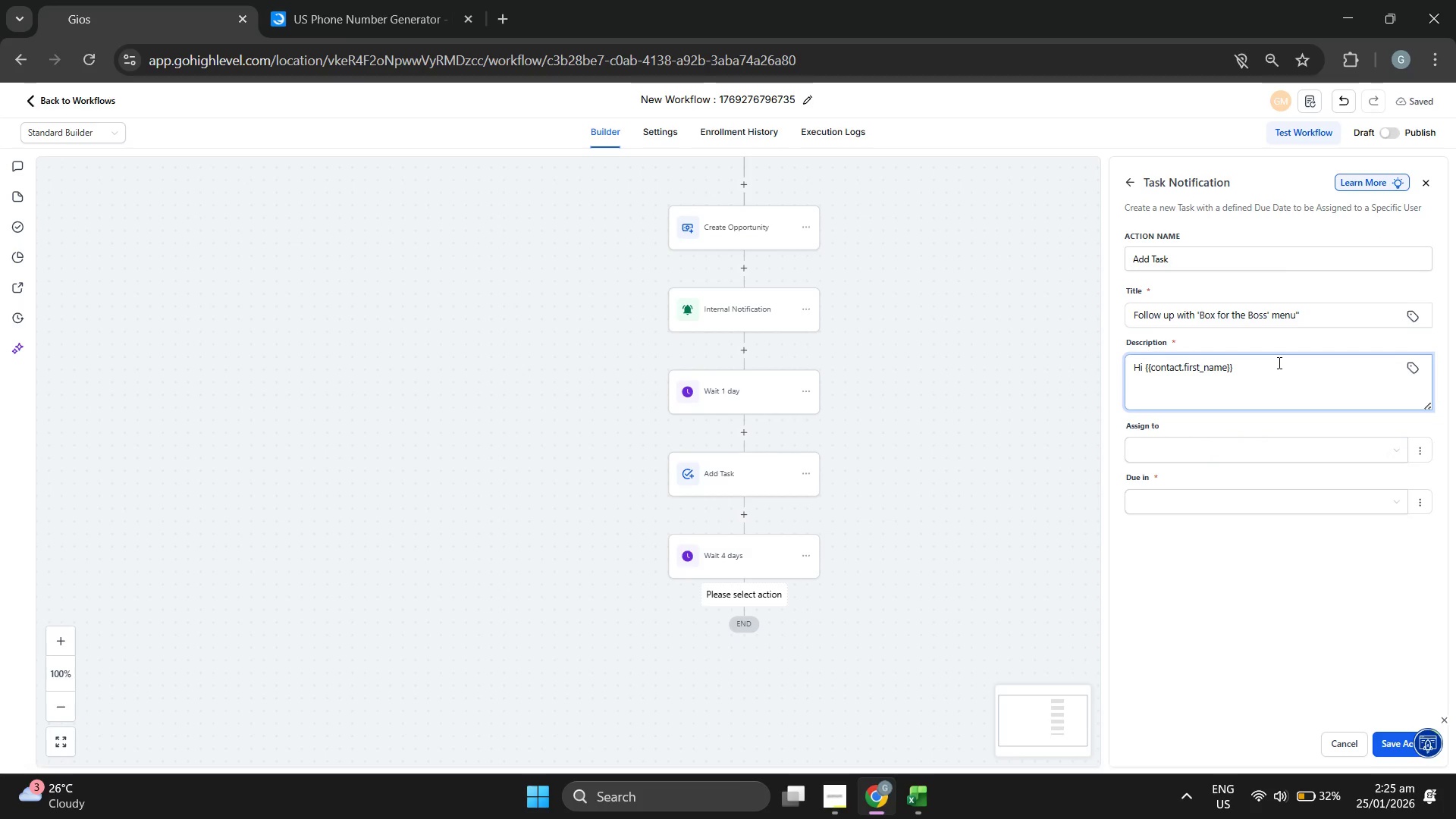 
type(, following up on my)
key(Backspace)
 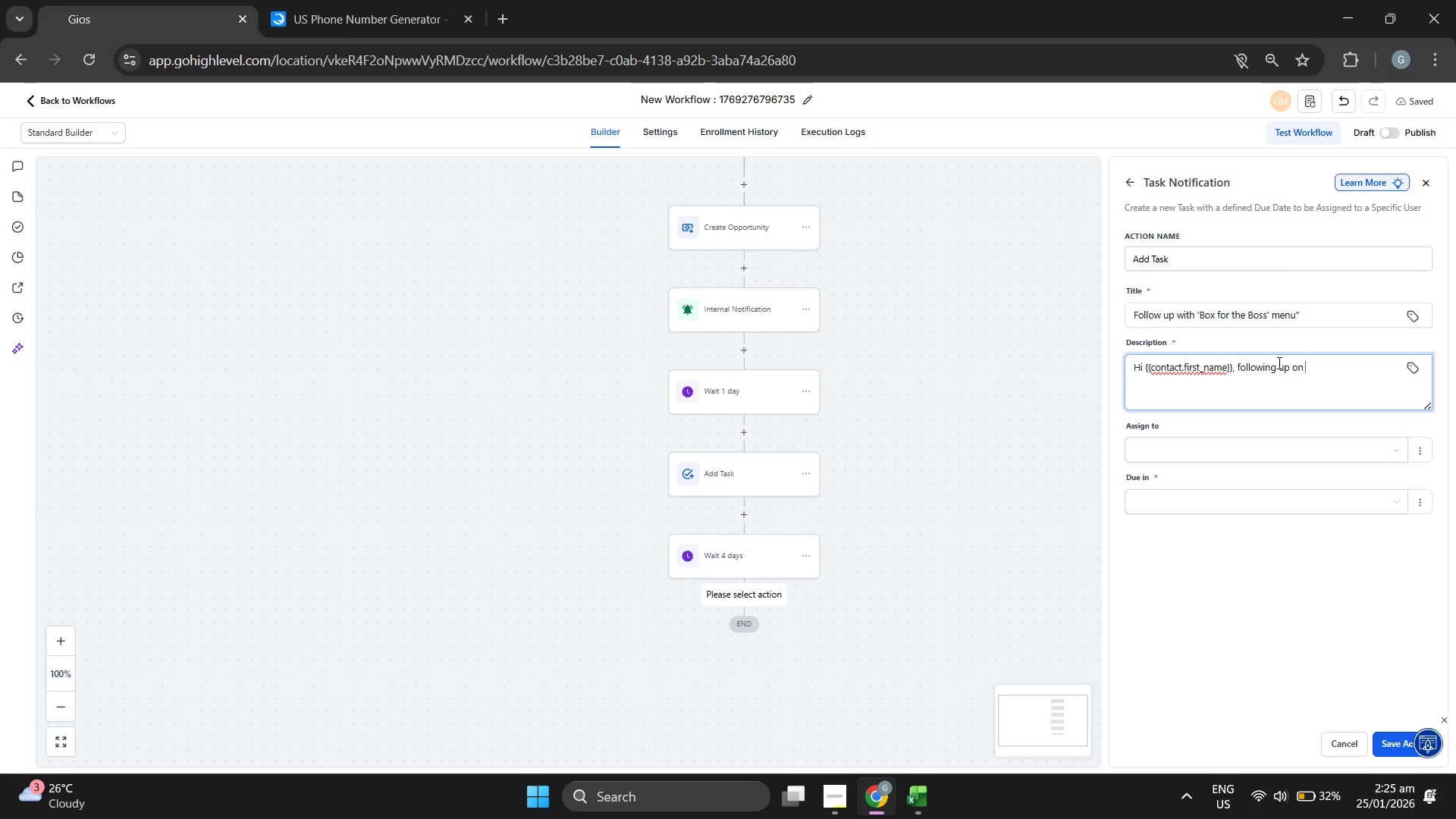 
hold_key(key=Backspace, duration=0.41)
 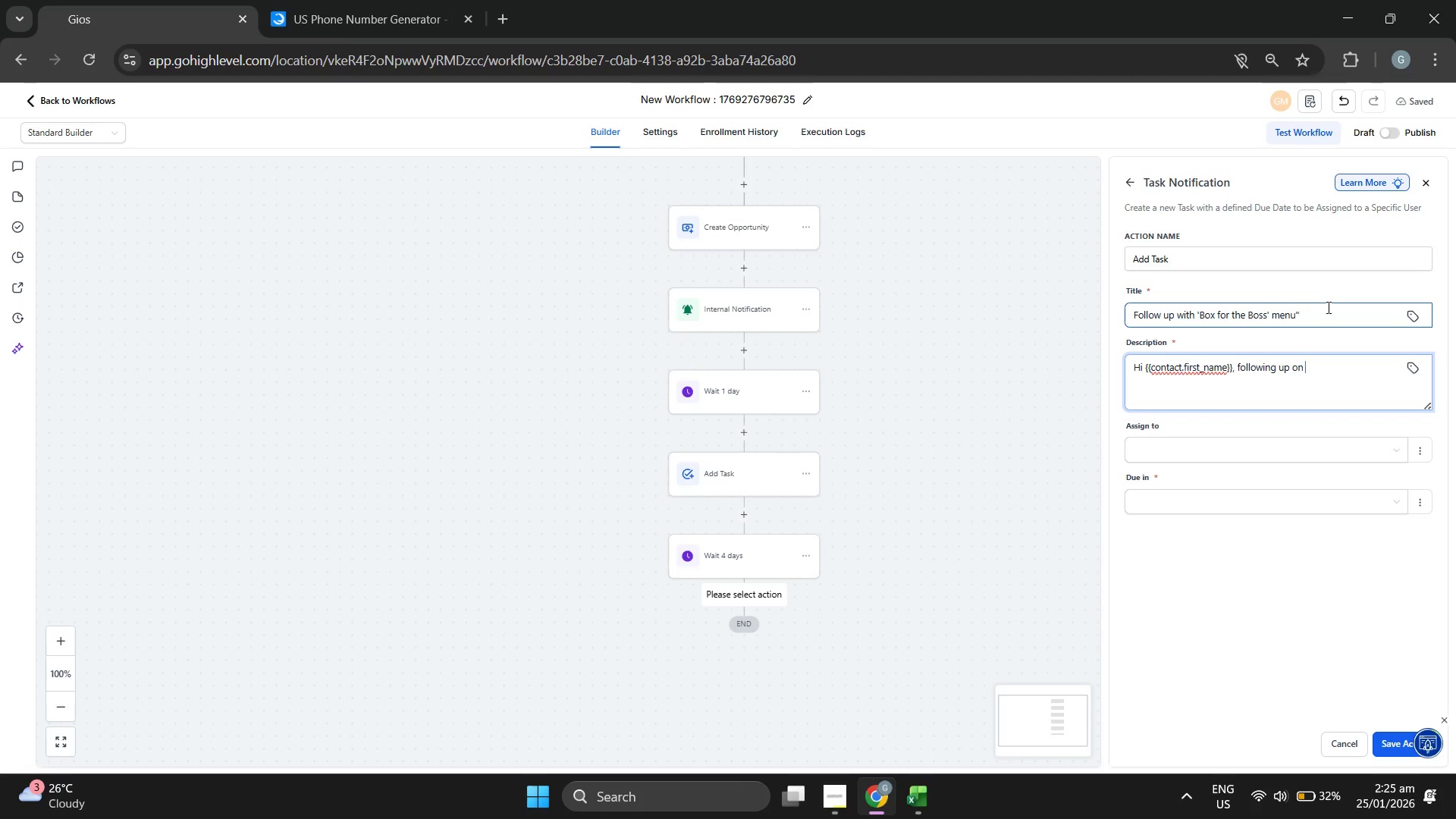 
type(my lat no)
key(Backspace)
key(Backspace)
key(Backspace)
key(Backspace)
type(s )
key(Backspace)
type(t note. Along wiht our )
key(Backspace)
key(Backspace)
key(Backspace)
key(Backspace)
key(Backspace)
key(Backspace)
key(Backspace)
type(th )
key(Backspace)
type(our)
 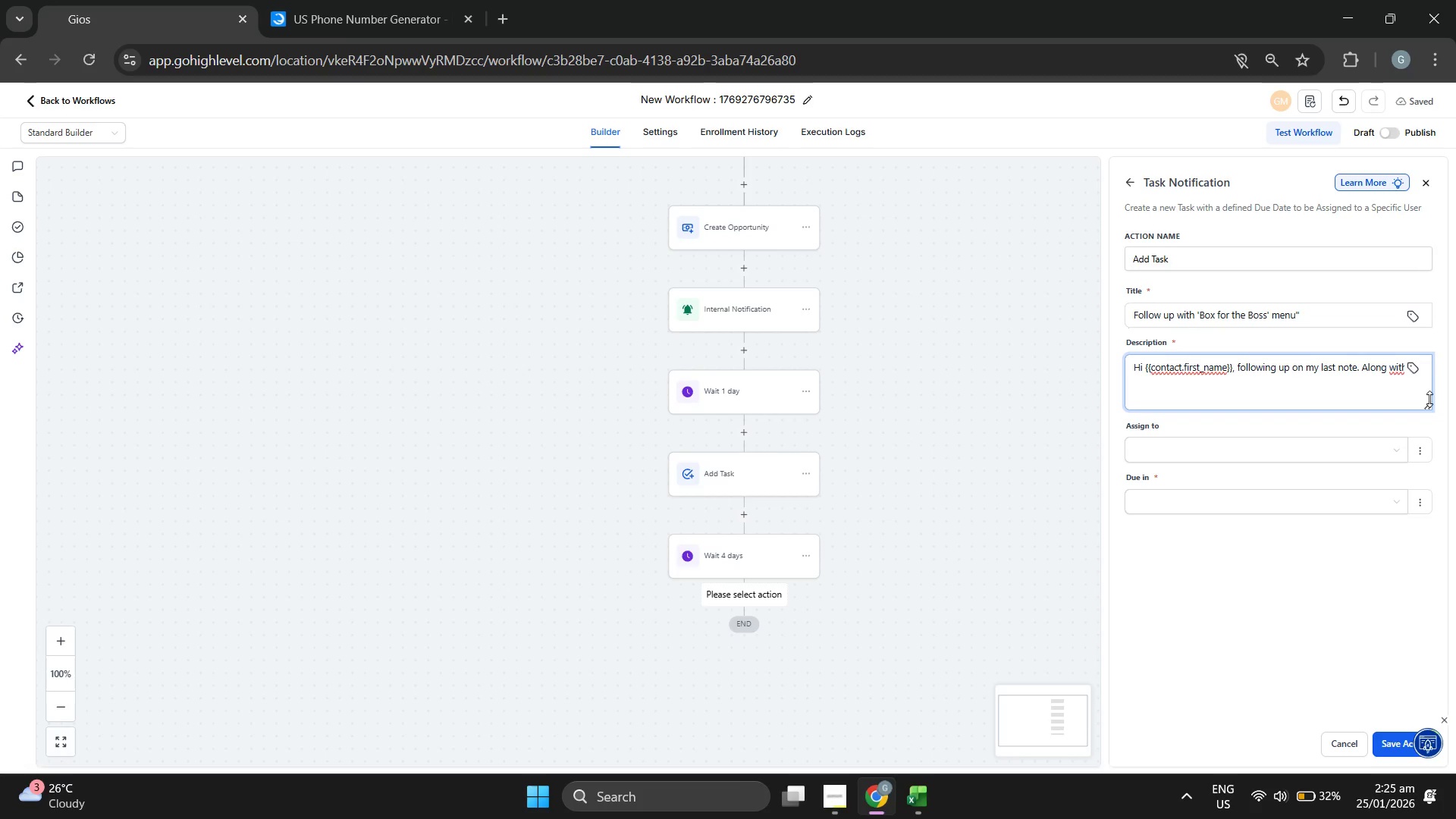 
left_click_drag(start_coordinate=[1431, 408], to_coordinate=[1431, 516])
 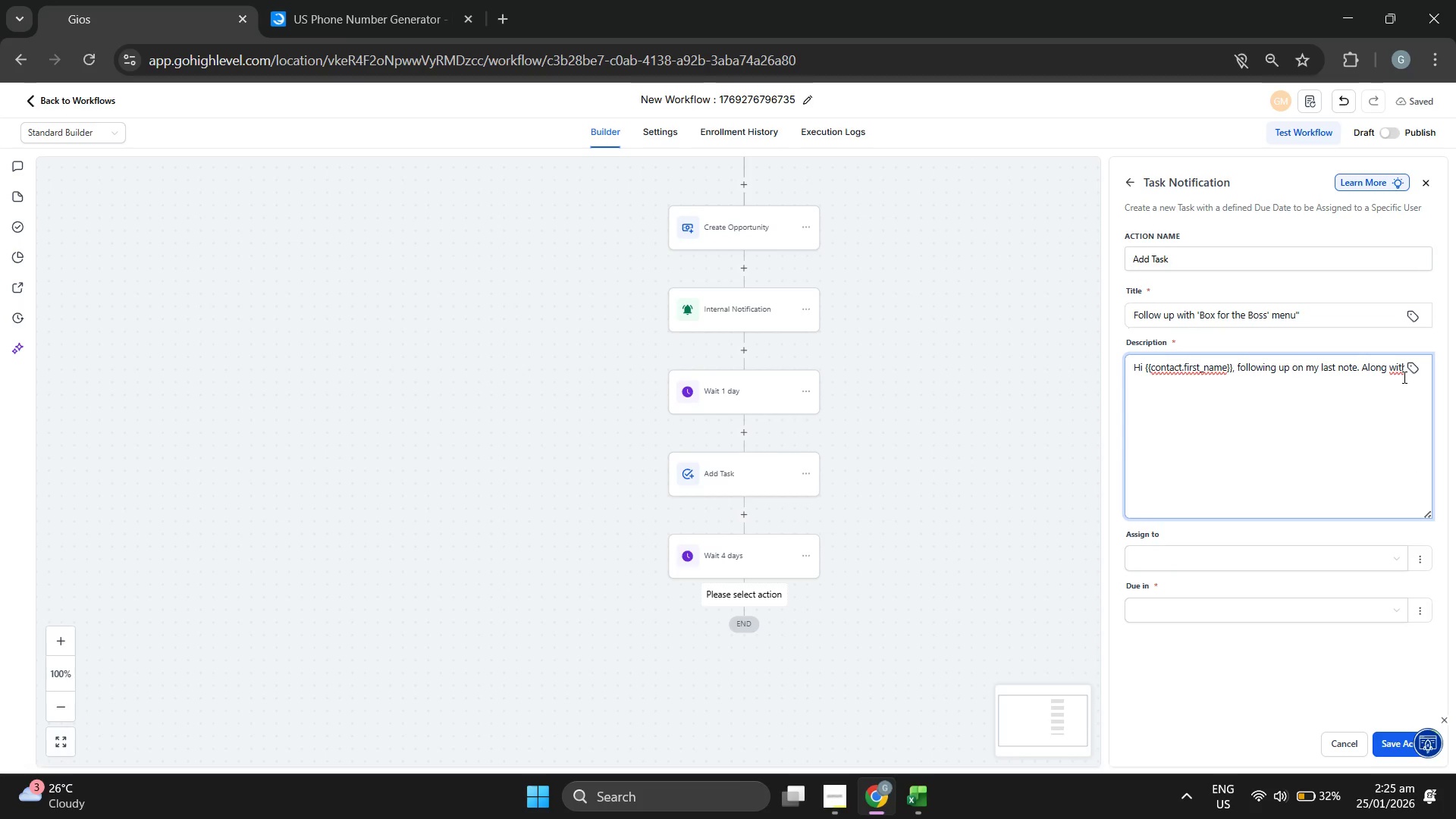 
hold_key(key=ArrowRight, duration=1.19)
 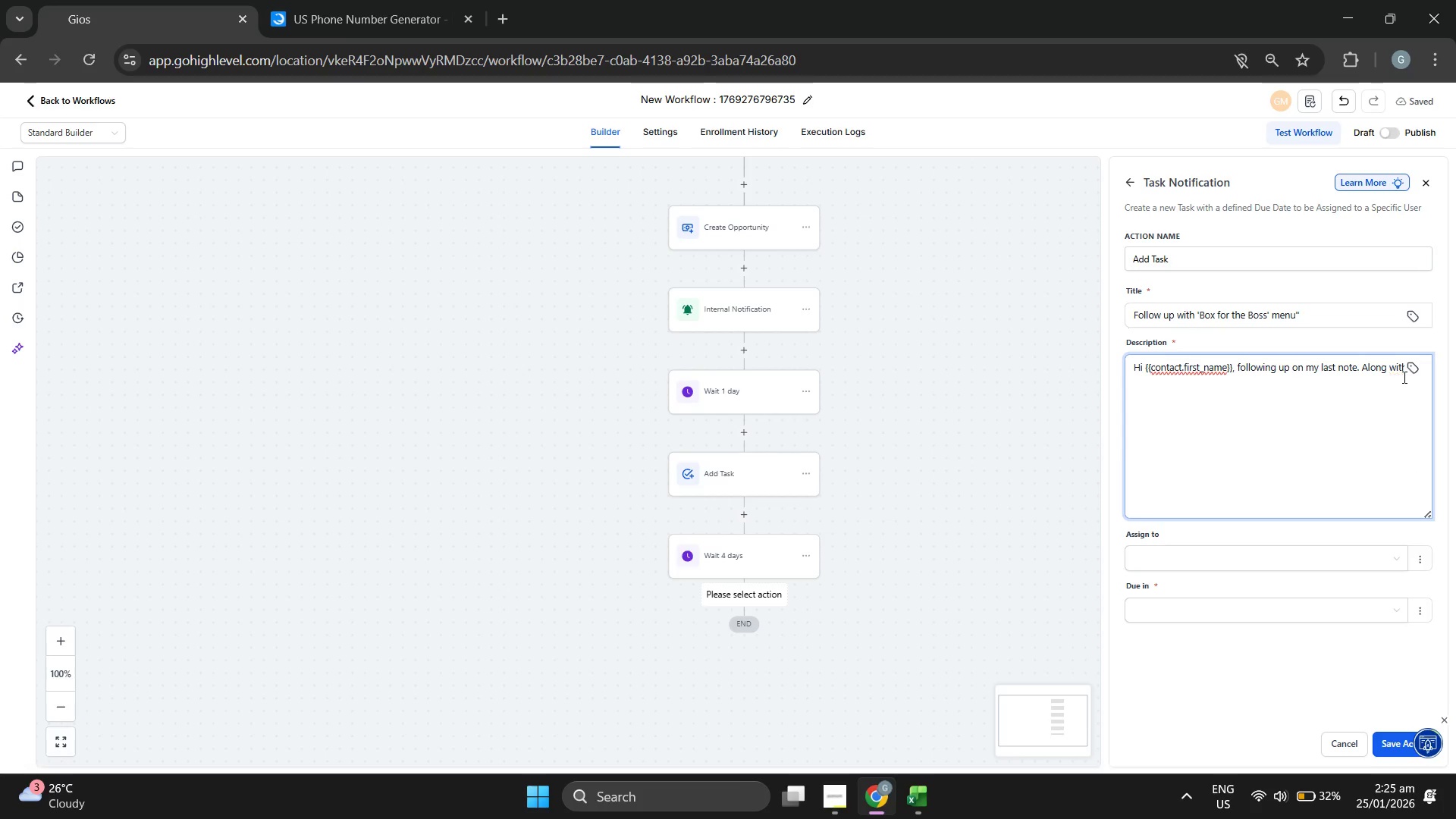 
hold_key(key=Backspace, duration=0.56)
 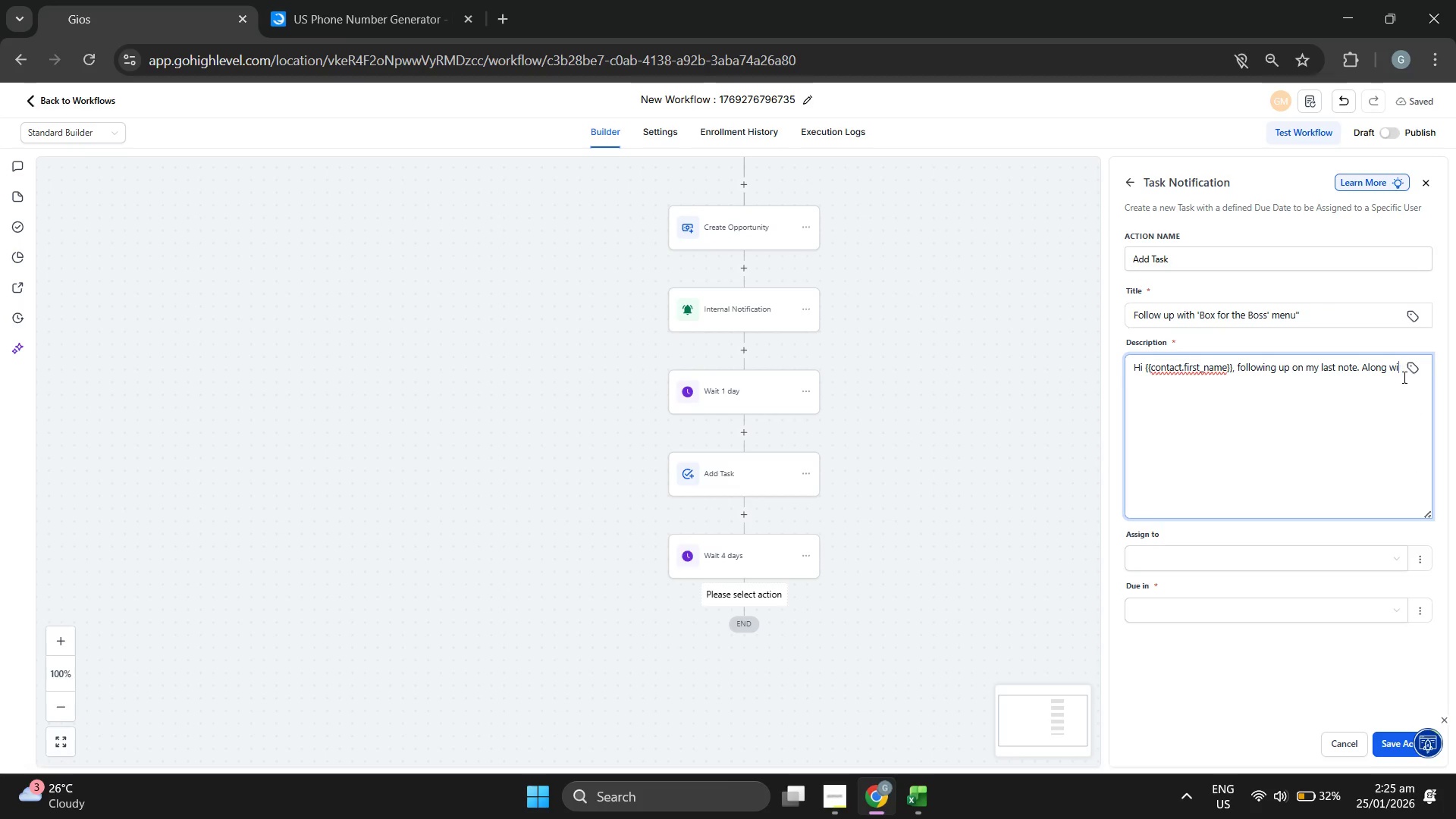 
key(Backspace)
key(Backspace)
key(Backspace)
type(with)
 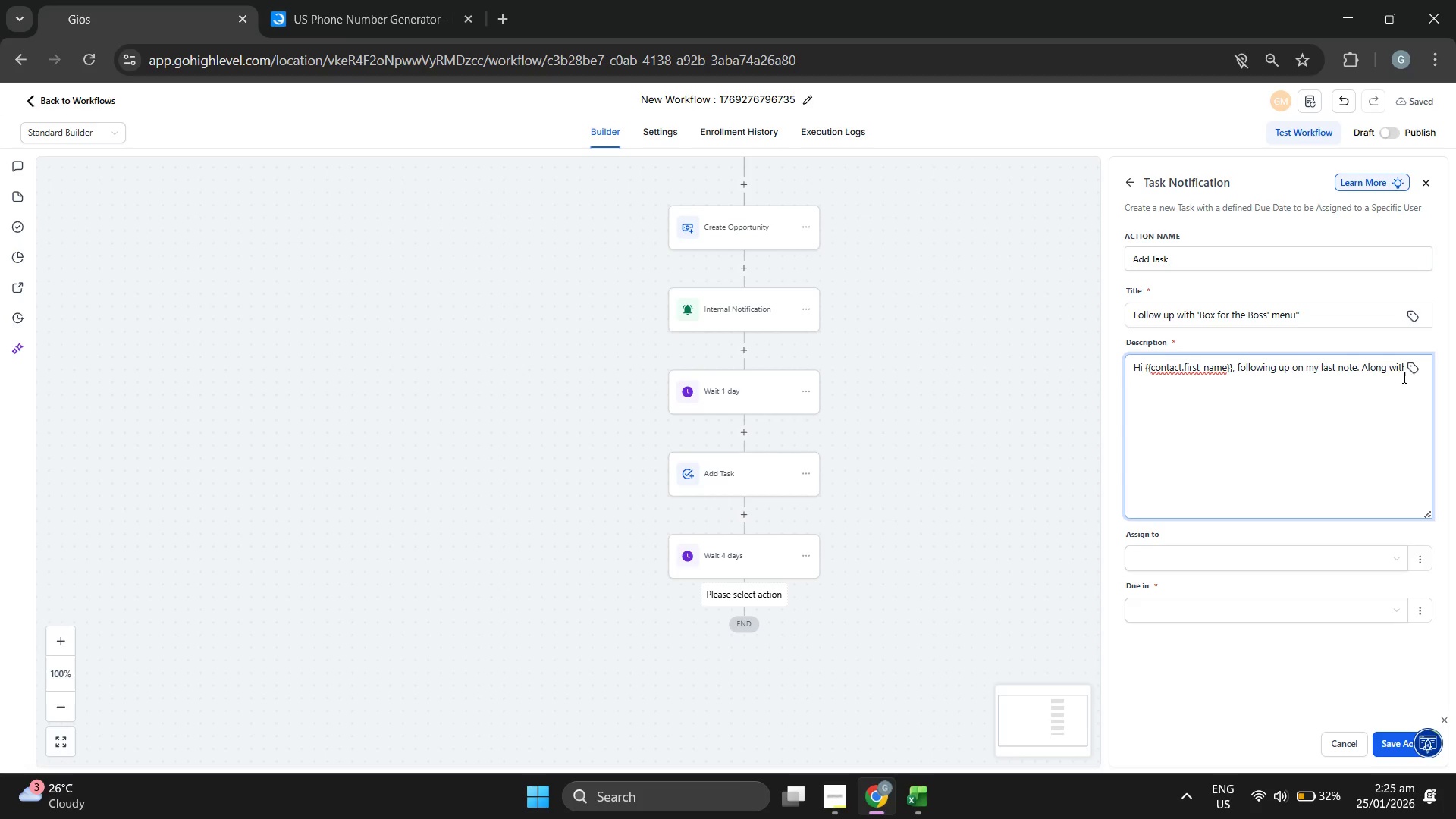 
key(Shift+Enter)
 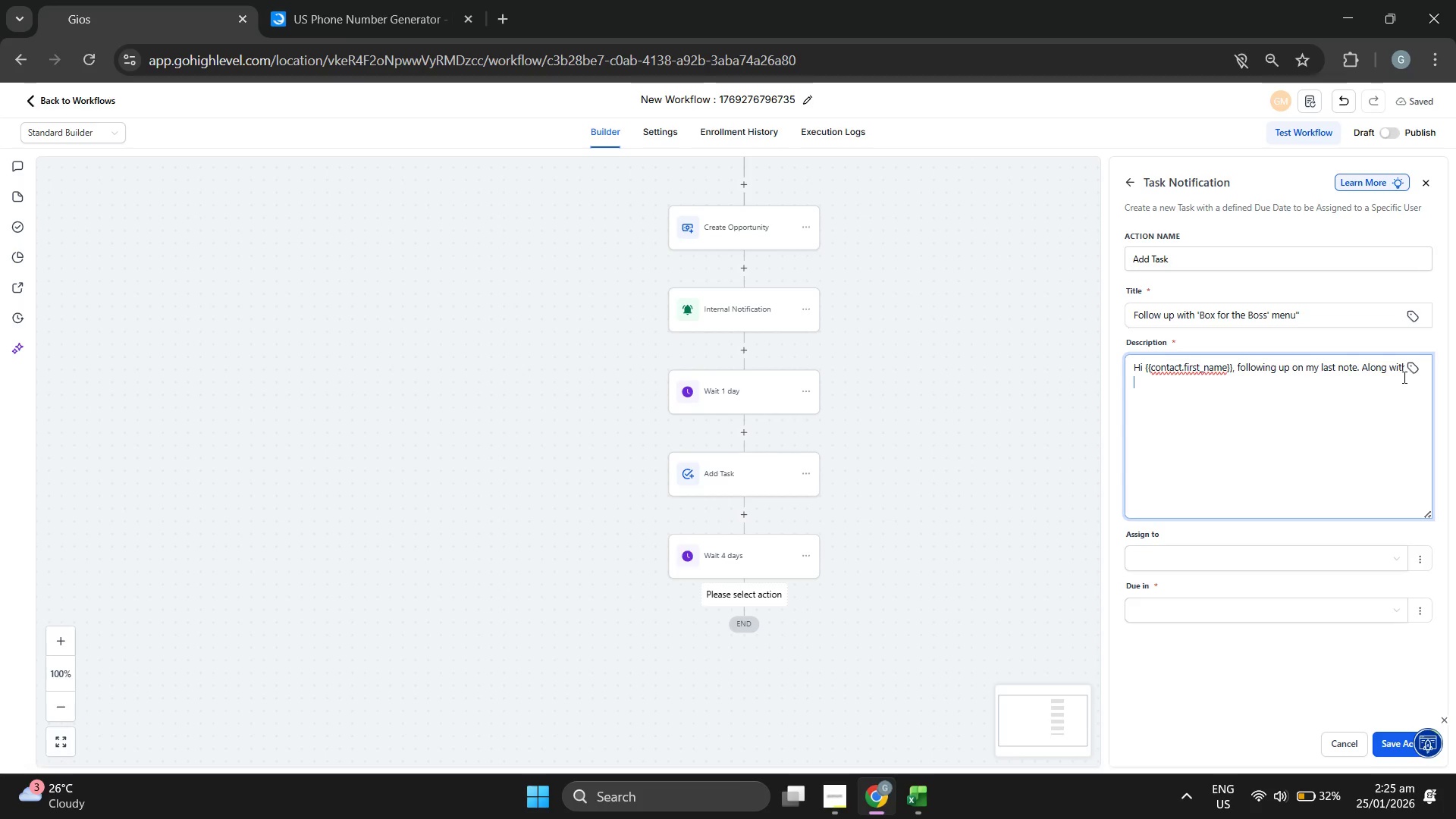 
type(our cae)
key(Backspace)
type(tei)
key(Backspace)
type(ring )
key(Backspace)
type(, we're piloting a "Box for the Boss" por)
key(Backspace)
key(Backspace)
type(rogram - a )
key(Backspace)
key(Backspace)
key(Backspace)
type(- awe)
key(Backspace)
key(Backspace)
type( weekly CSA box for leadership to test our fra)
key(Backspace)
key(Backspace)
type(arm fg)
key(Backspace)
key(Backspace)
type(gre)
key(Backspace)
key(Backspace)
type(f)
key(Backspace)
type(re)
key(Backspace)
key(Backspace)
key(Backspace)
type(fresh quality.)
 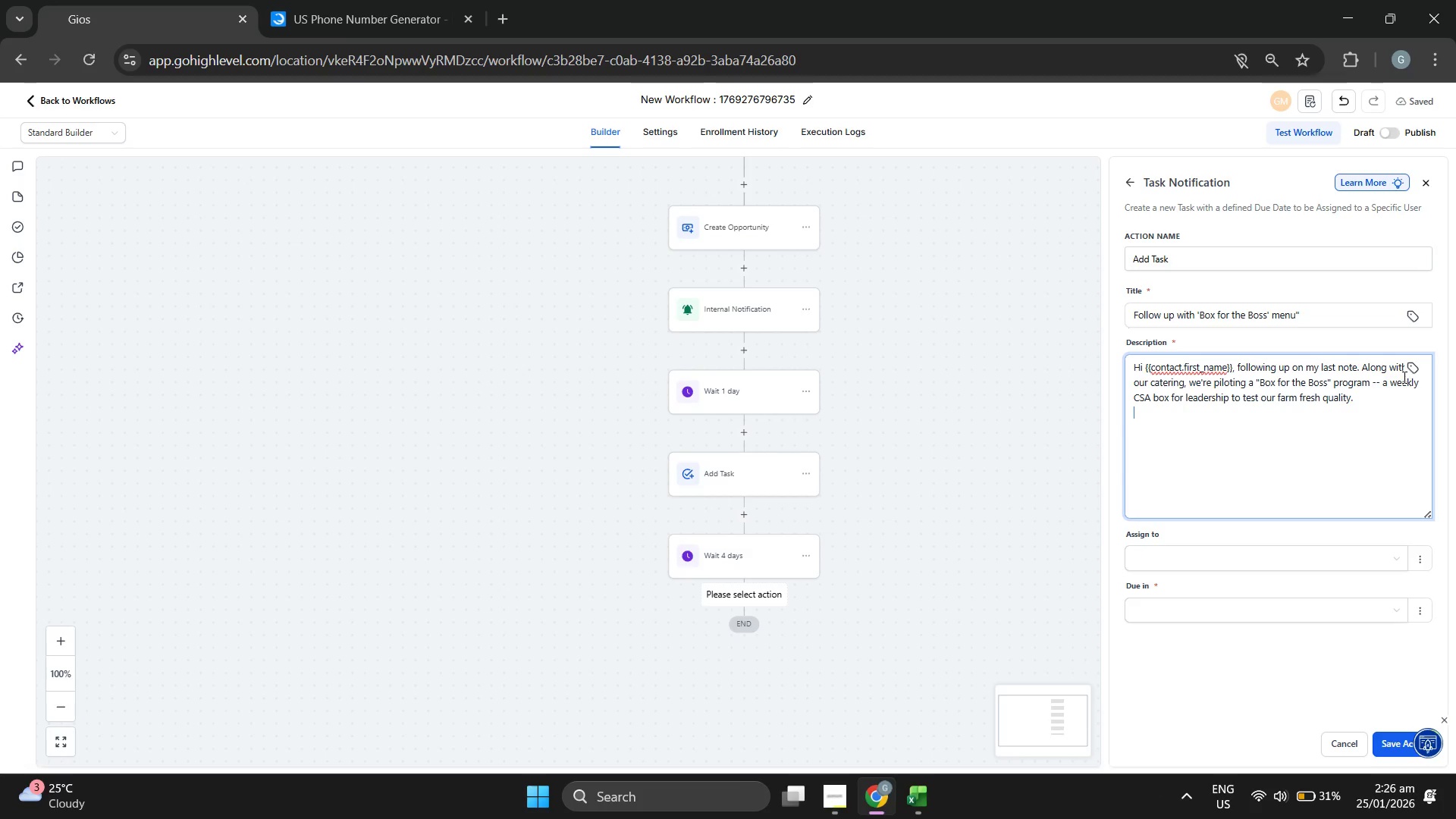 
key(Shift+Enter)
 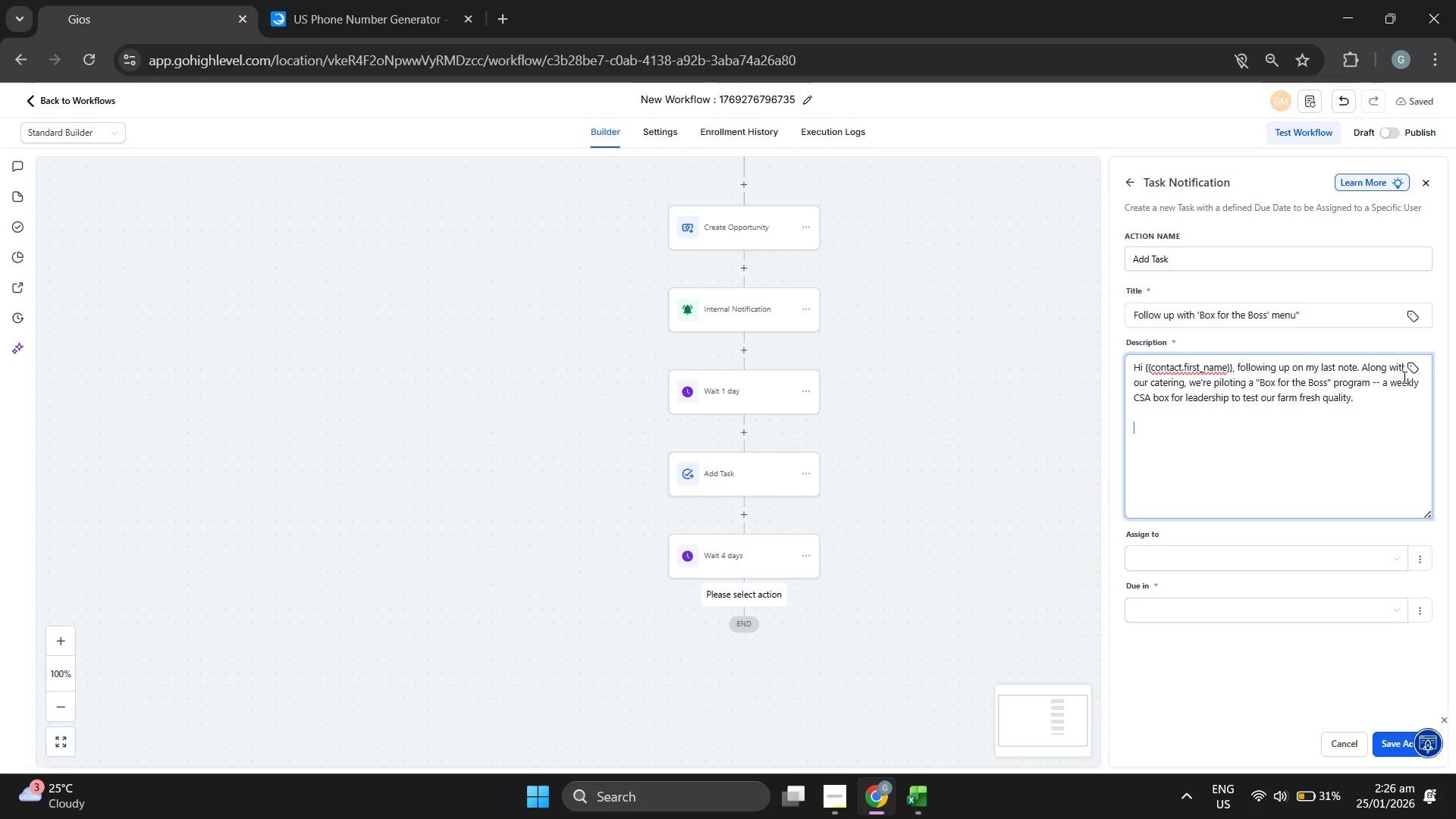 
key(Shift+Enter)
 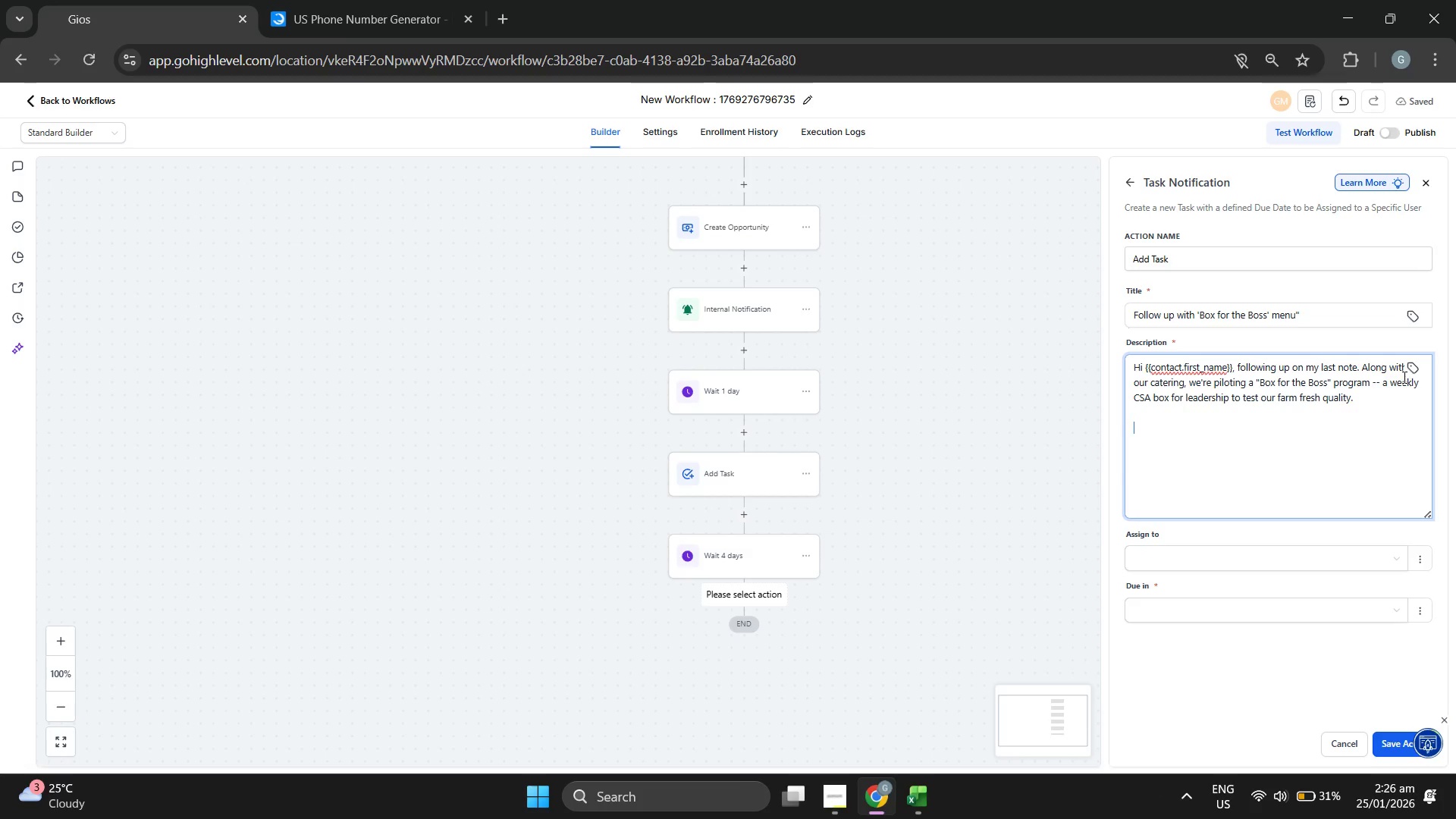 
type(I've attached our current seasona;l)
key(Backspace)
key(Backspace)
type(l mmn)
key(Backspace)
key(Backspace)
type(em)
key(Backspace)
type(m)
key(Backspace)
type(nu for you to see what's growing right now.)
 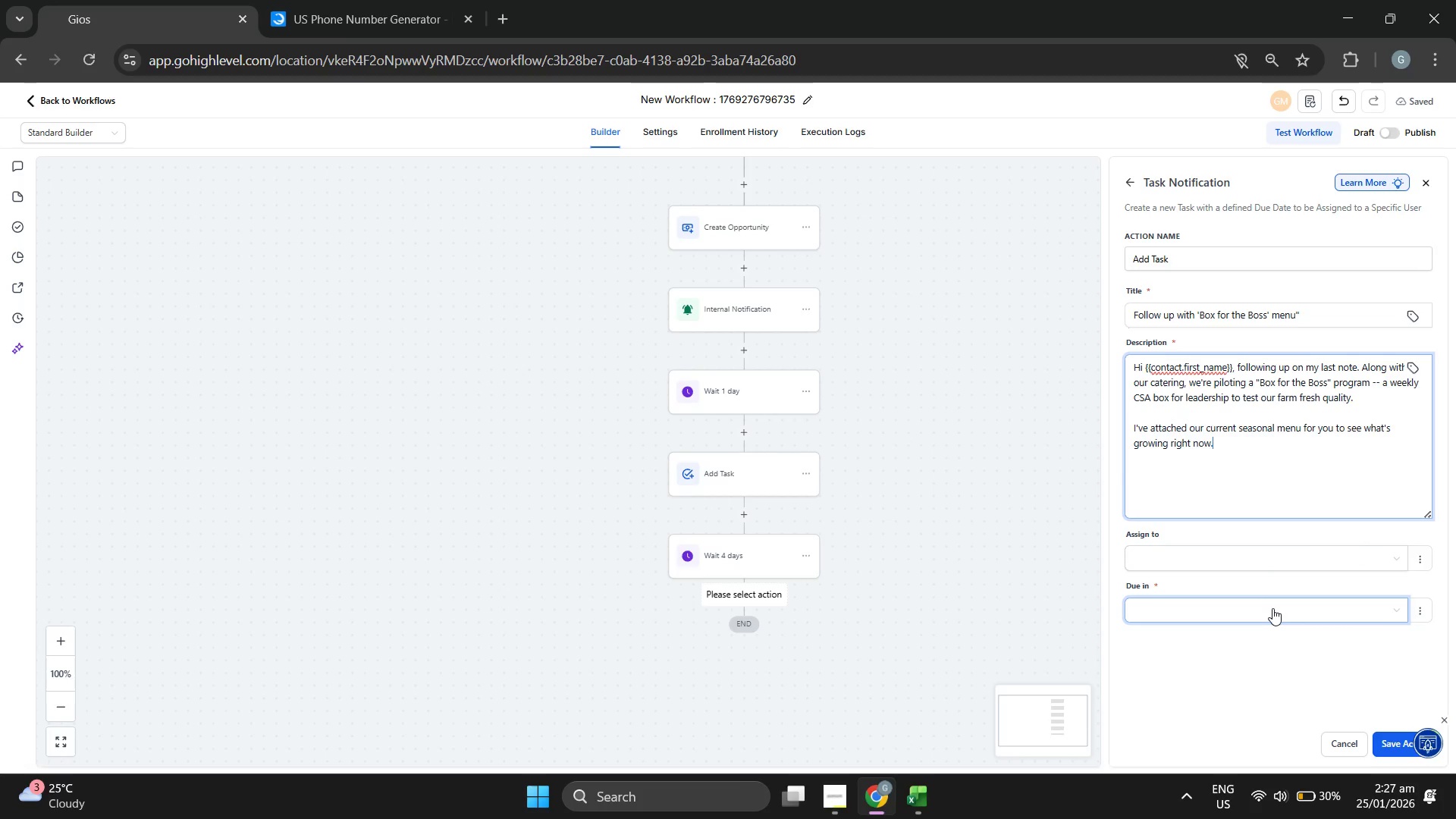 
left_click([1272, 608])
 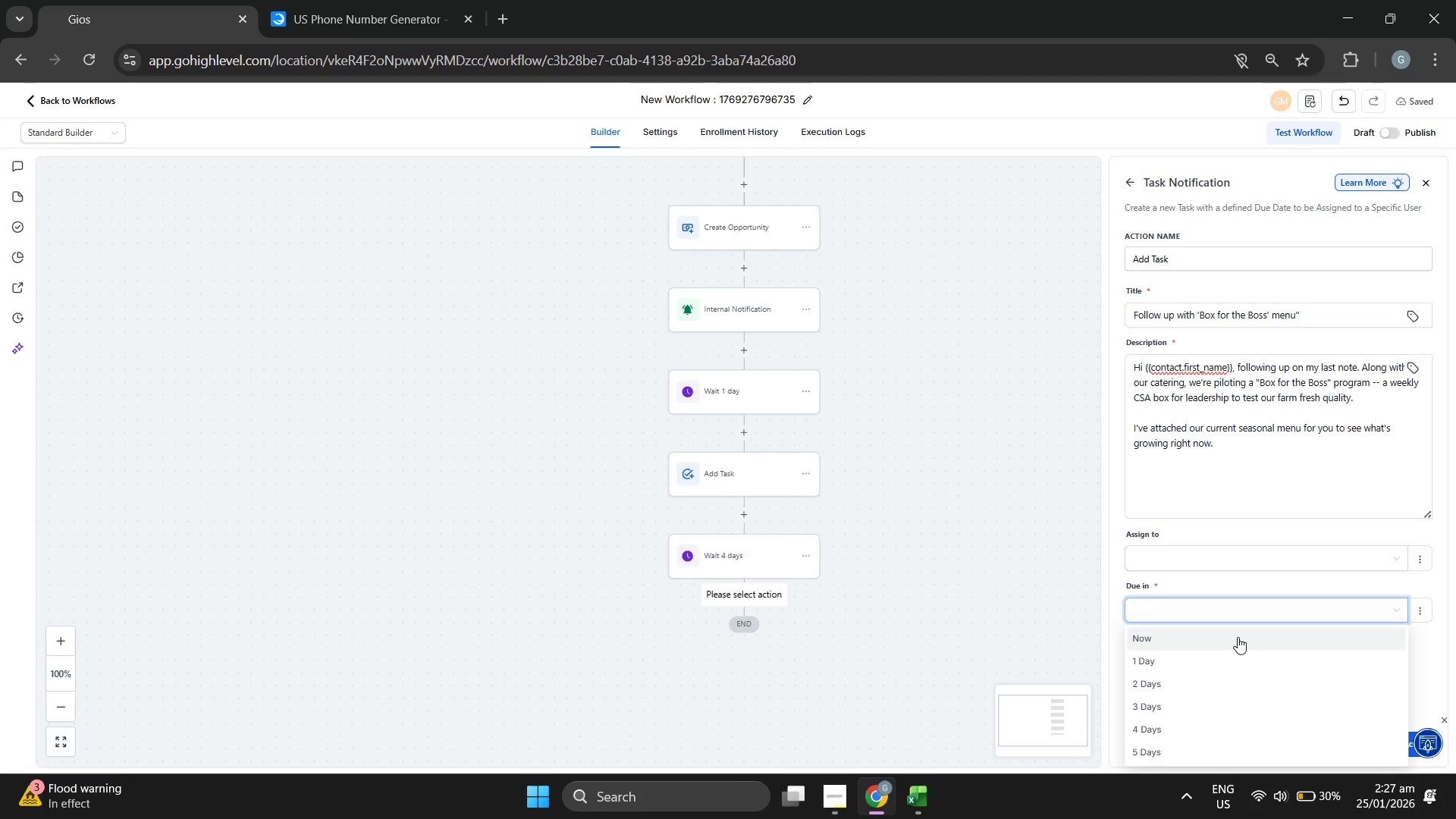 
wait(41.52)
 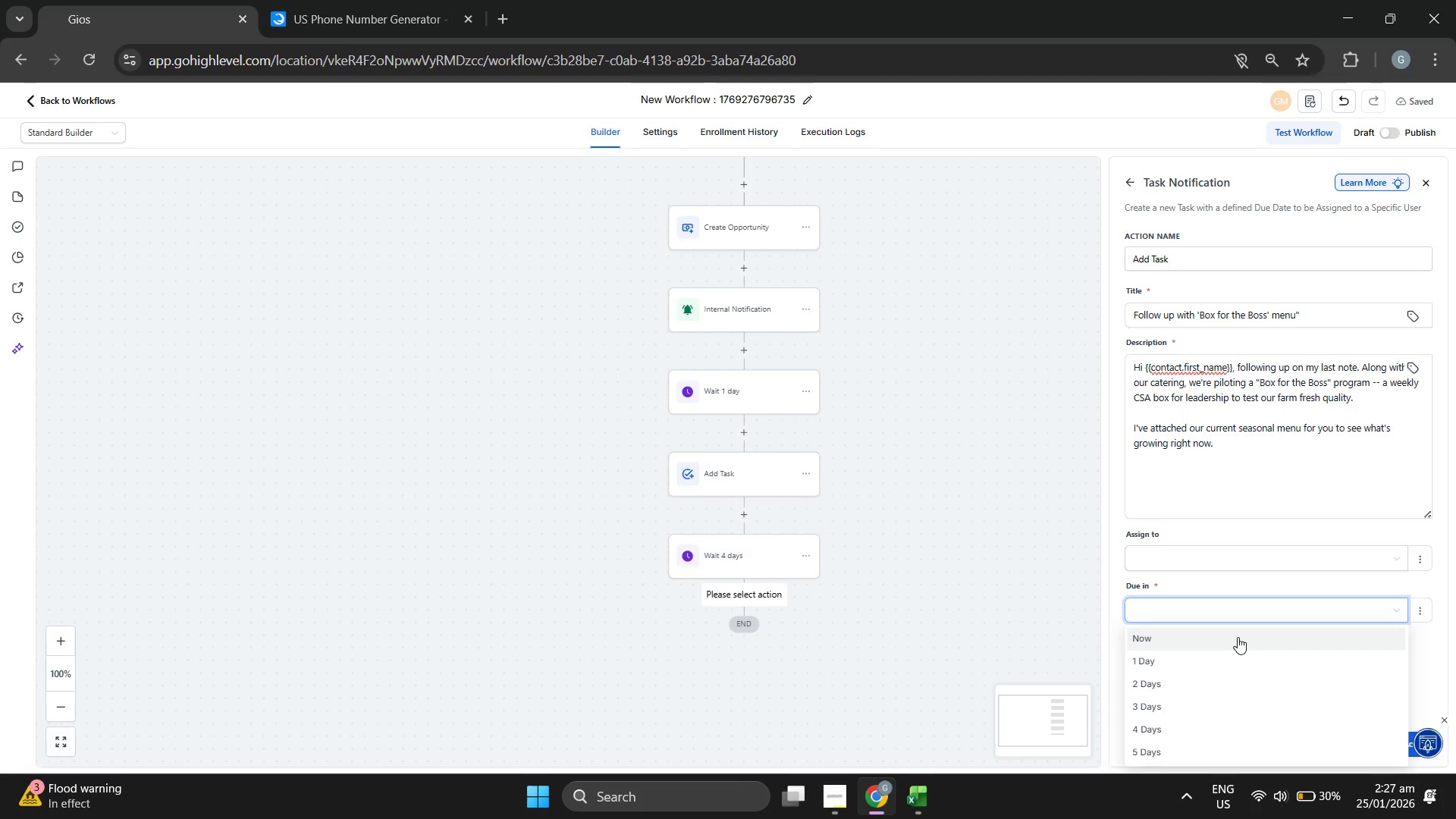 
scroll: coordinate [1236, 637], scroll_direction: down, amount: 3.0
 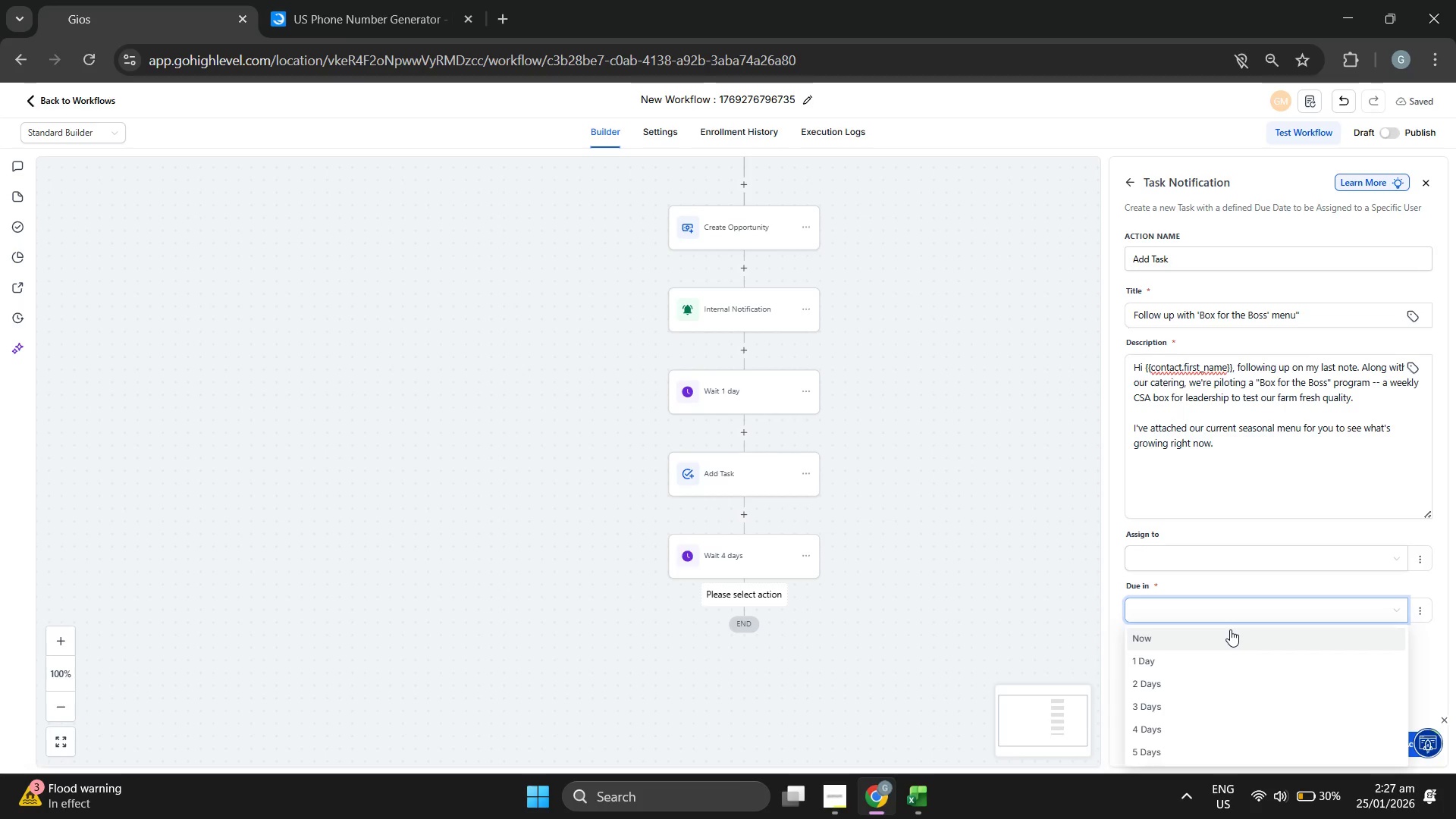 
left_click([1230, 629])
 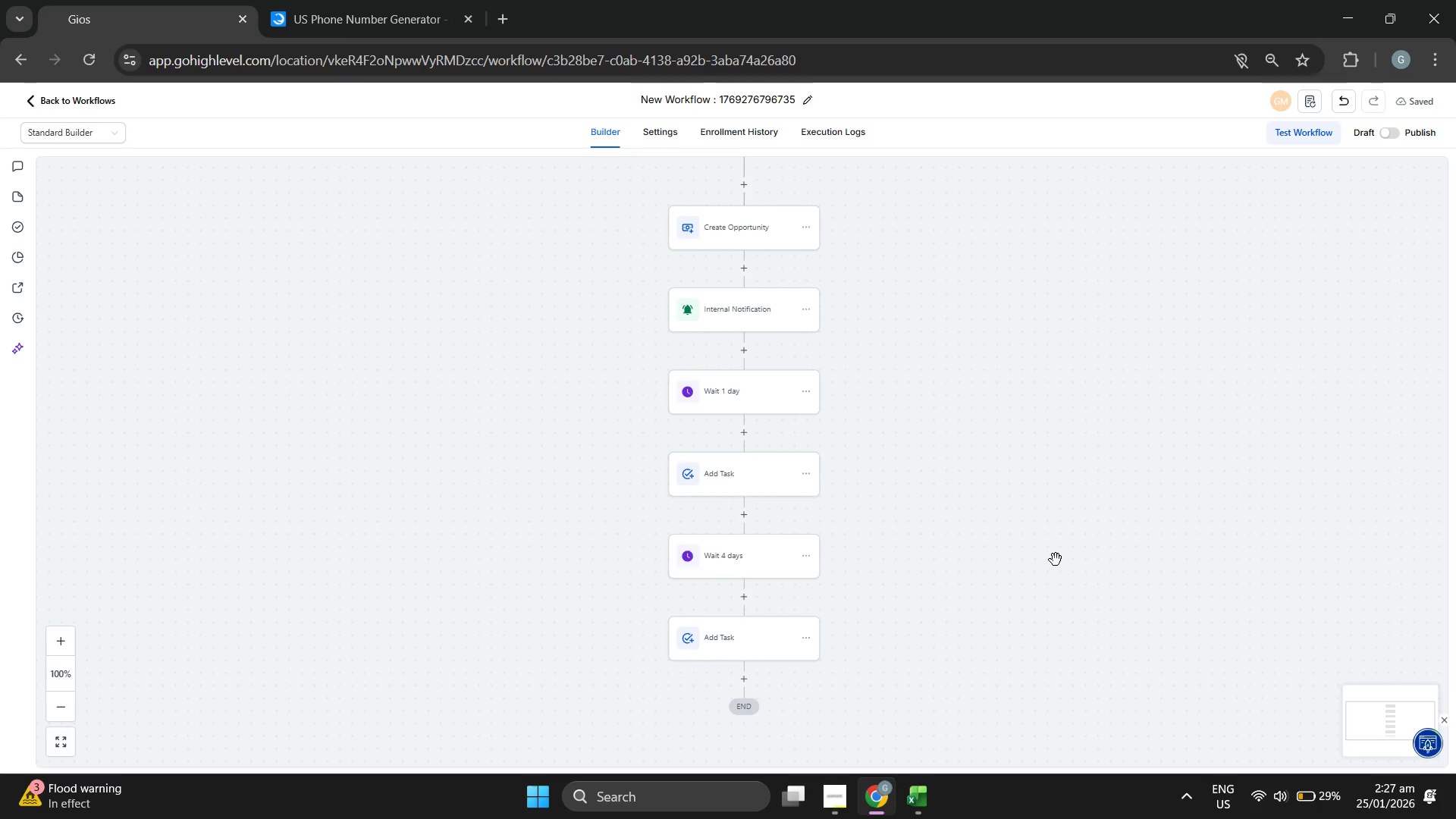 
wait(16.34)
 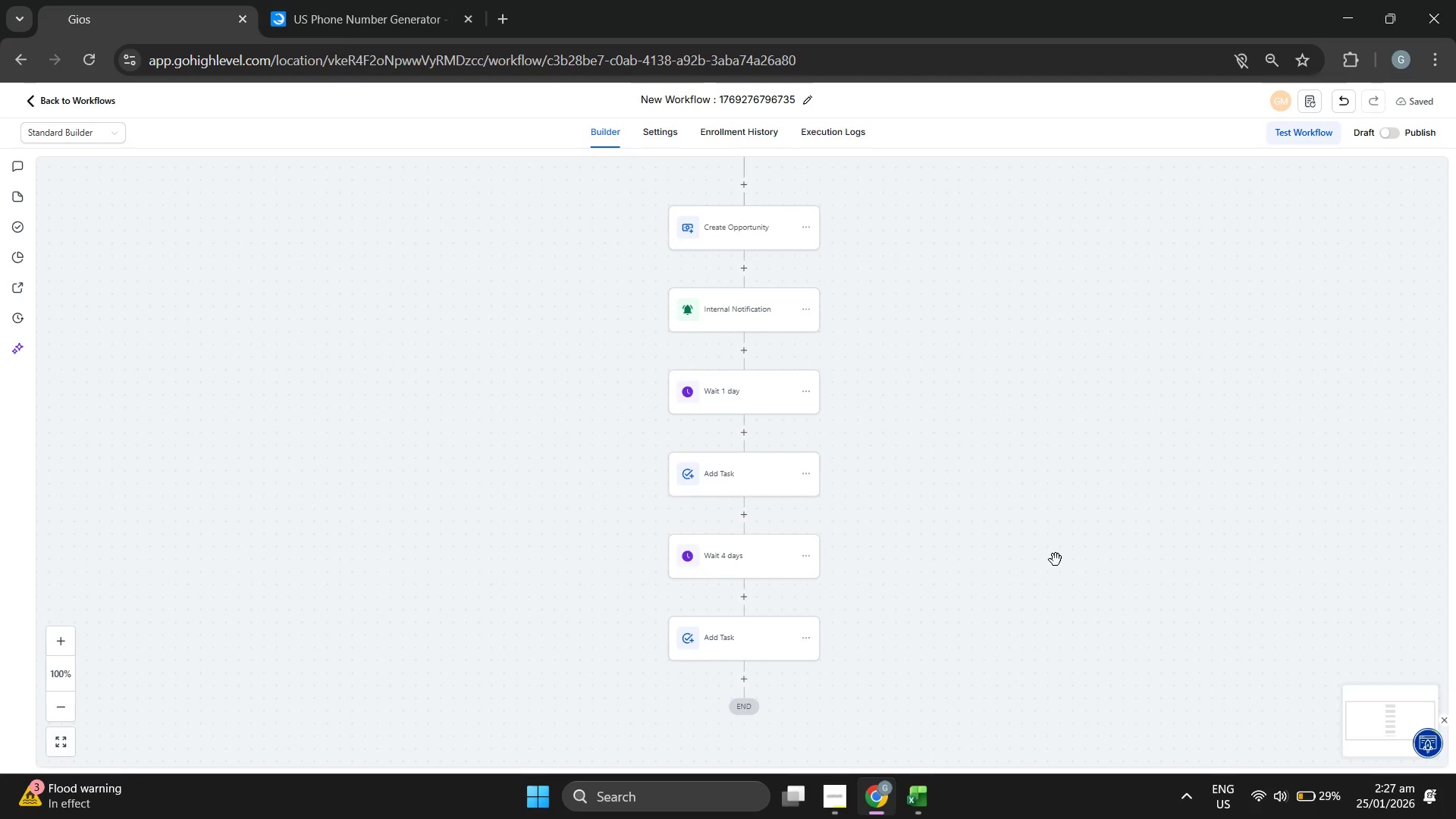 
left_click([744, 678])
 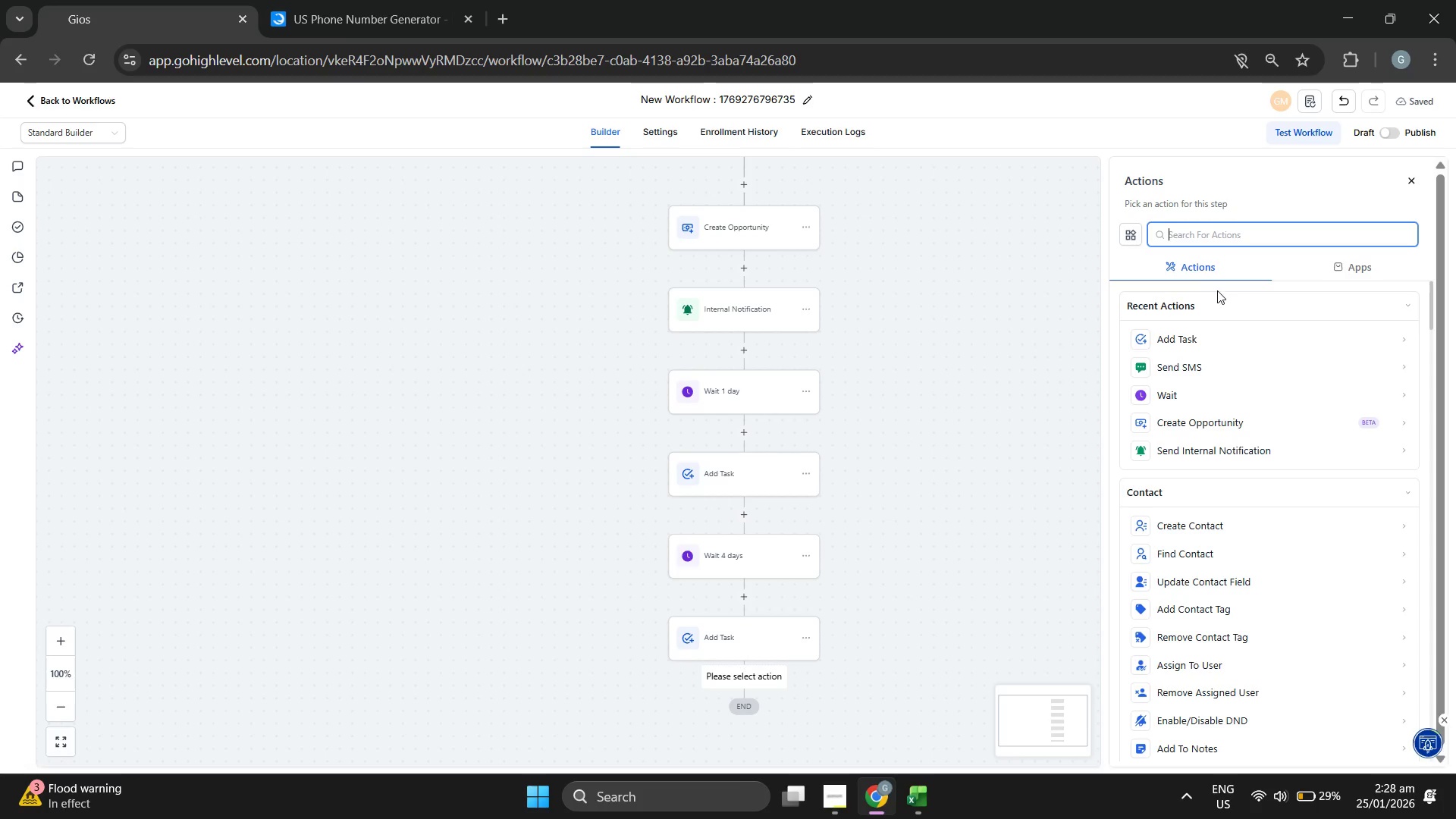 
left_click([1191, 390])
 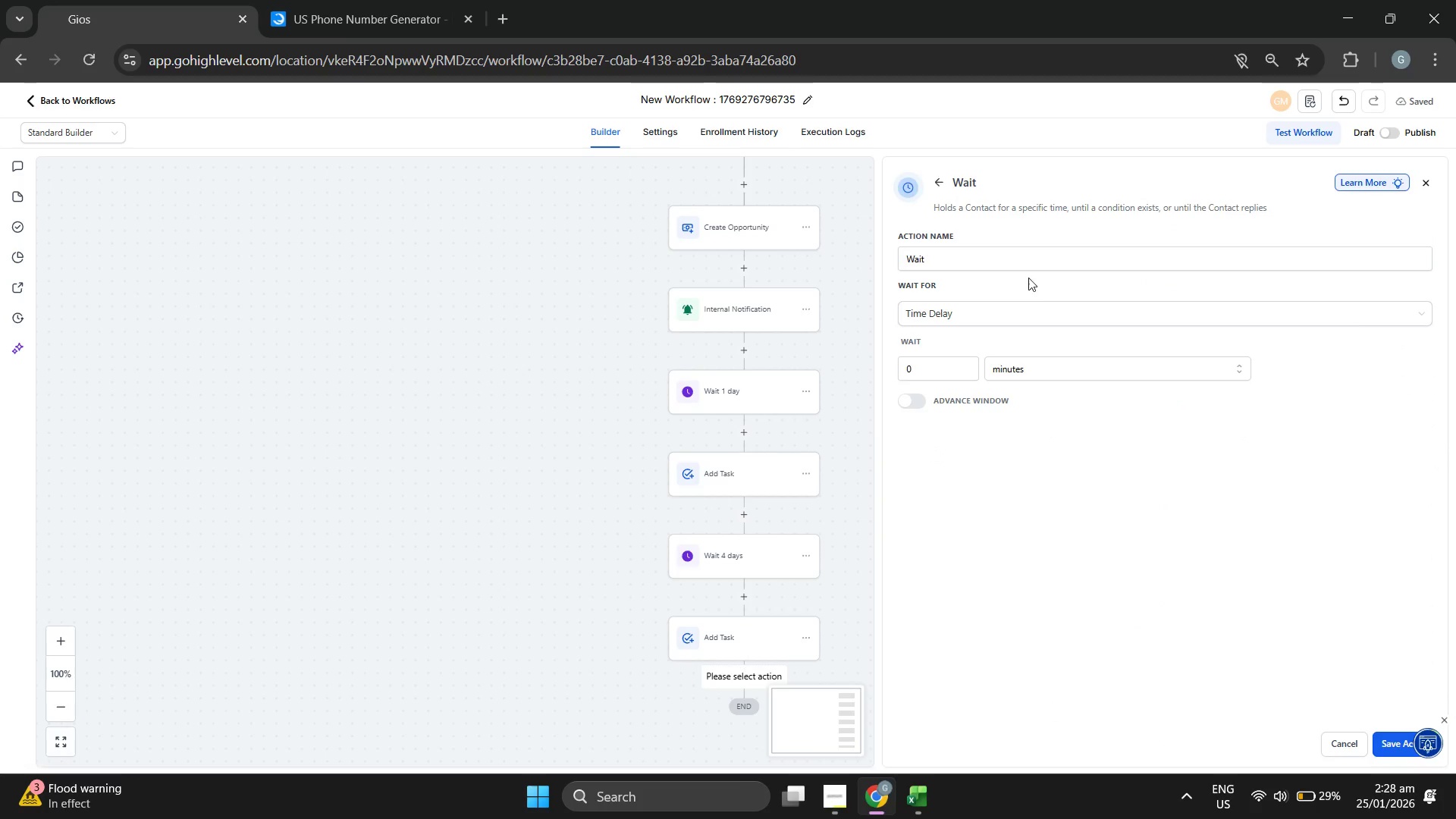 
left_click([1040, 256])
 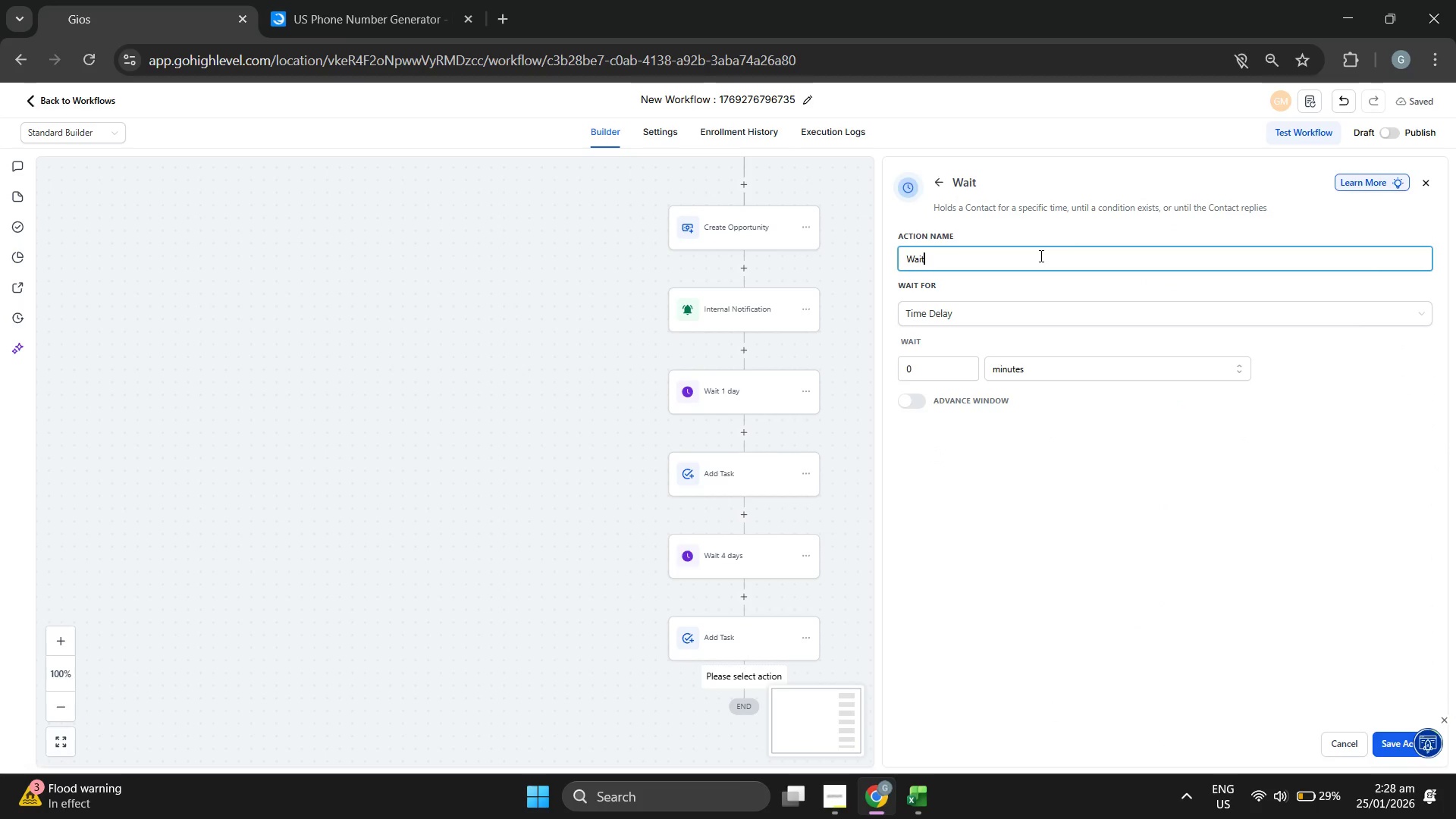 
type( 3 days)
 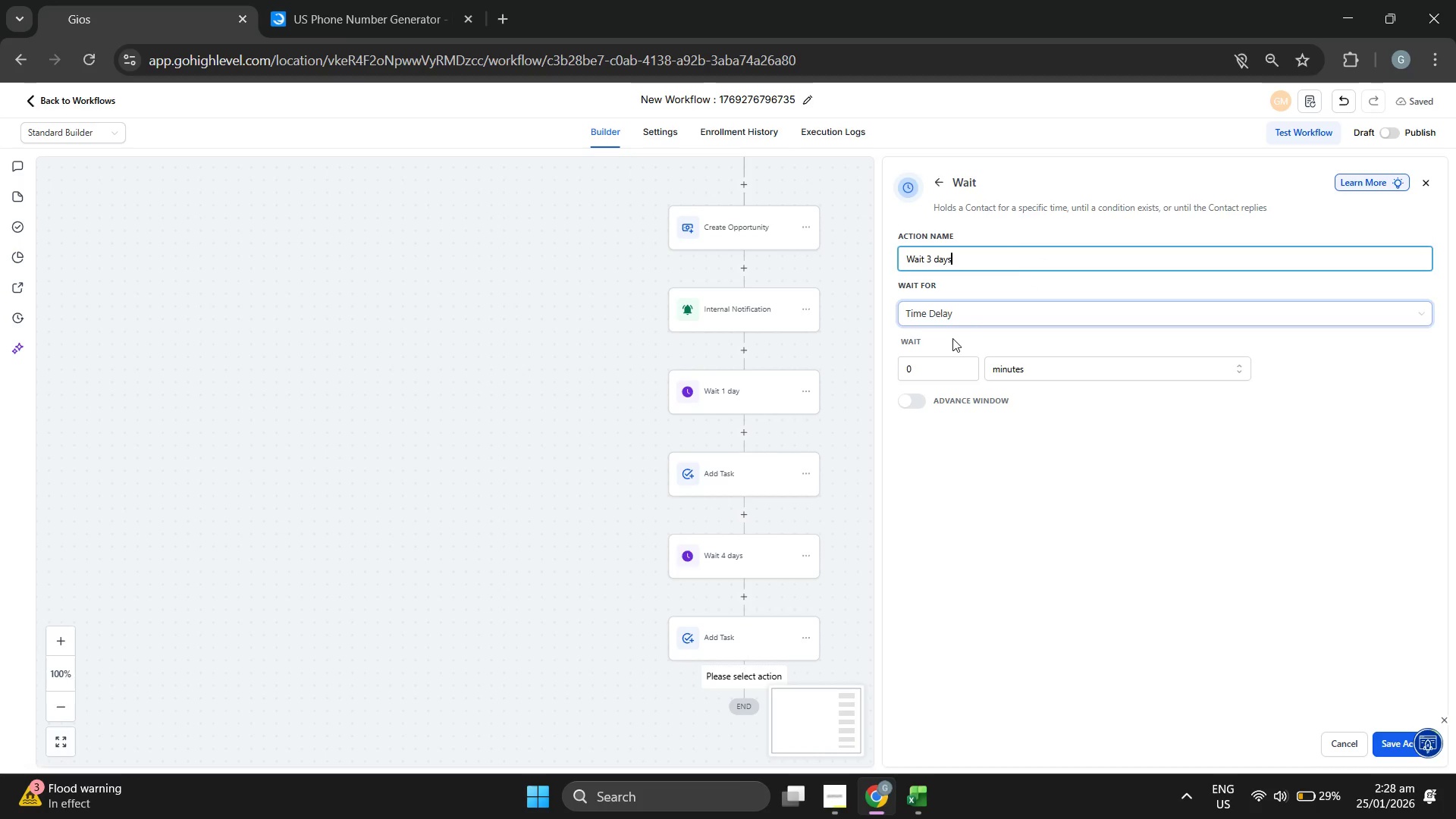 
left_click([923, 363])
 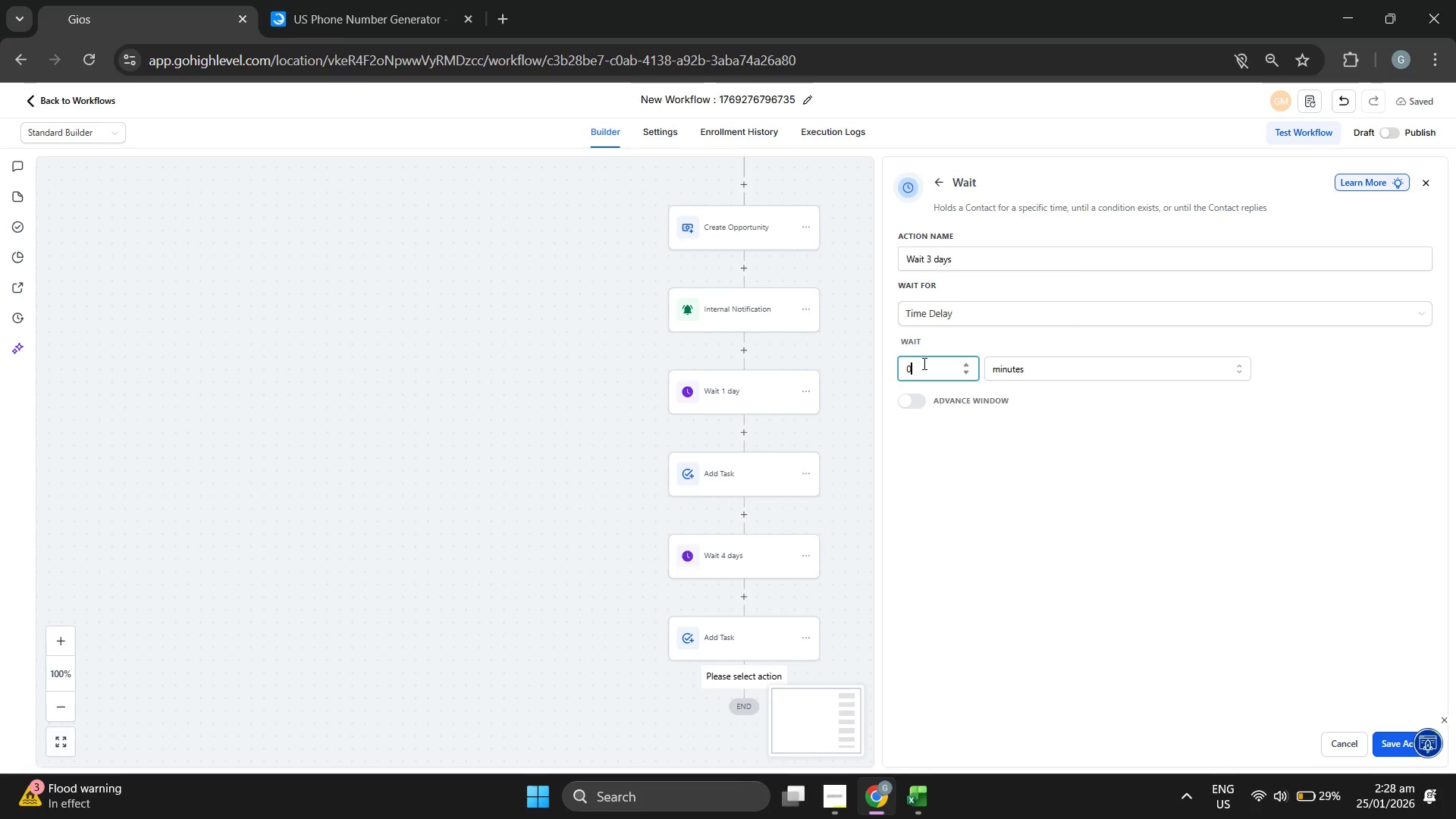 
key(3)
 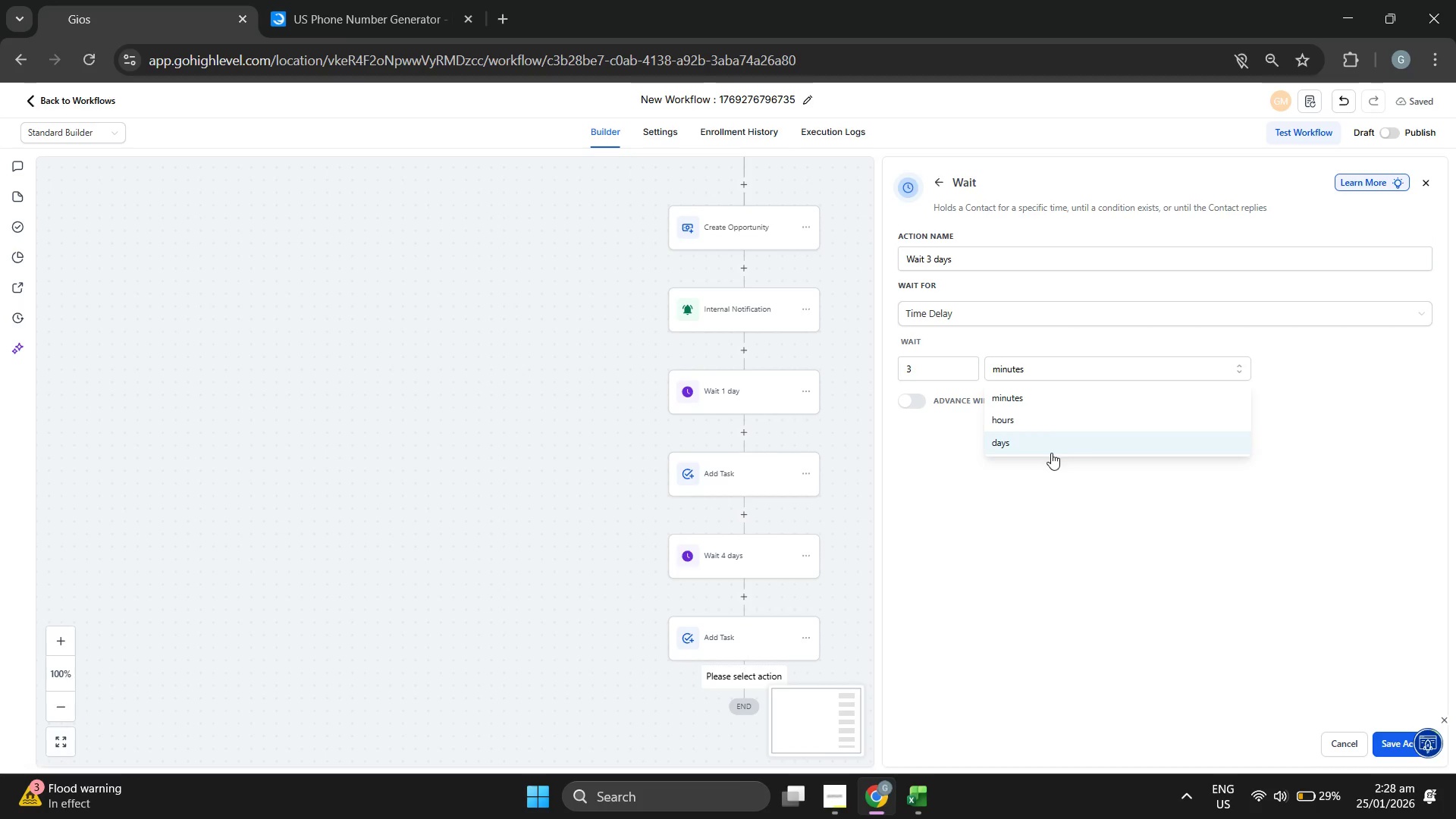 
left_click([1044, 447])
 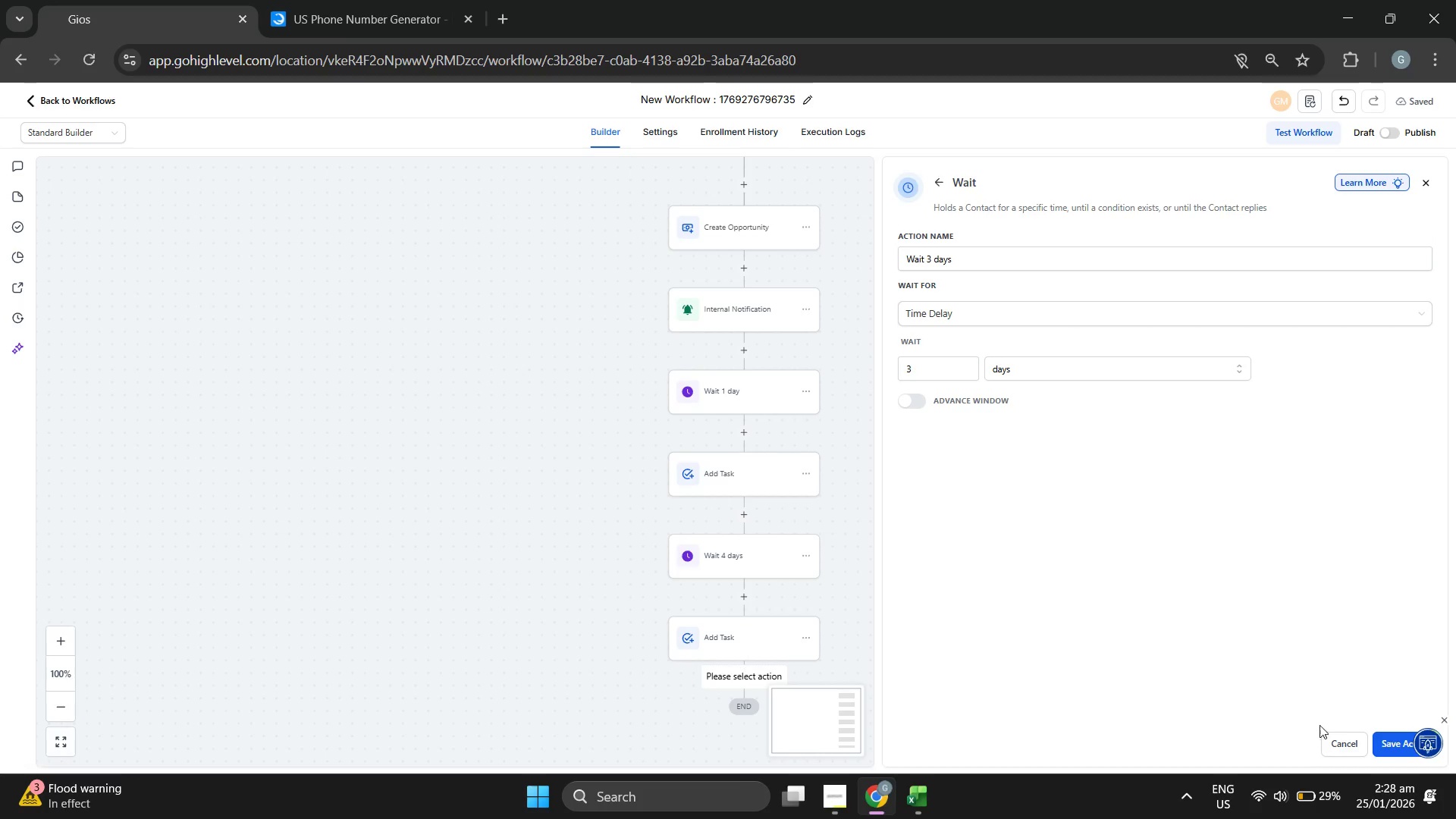 
left_click([1395, 748])
 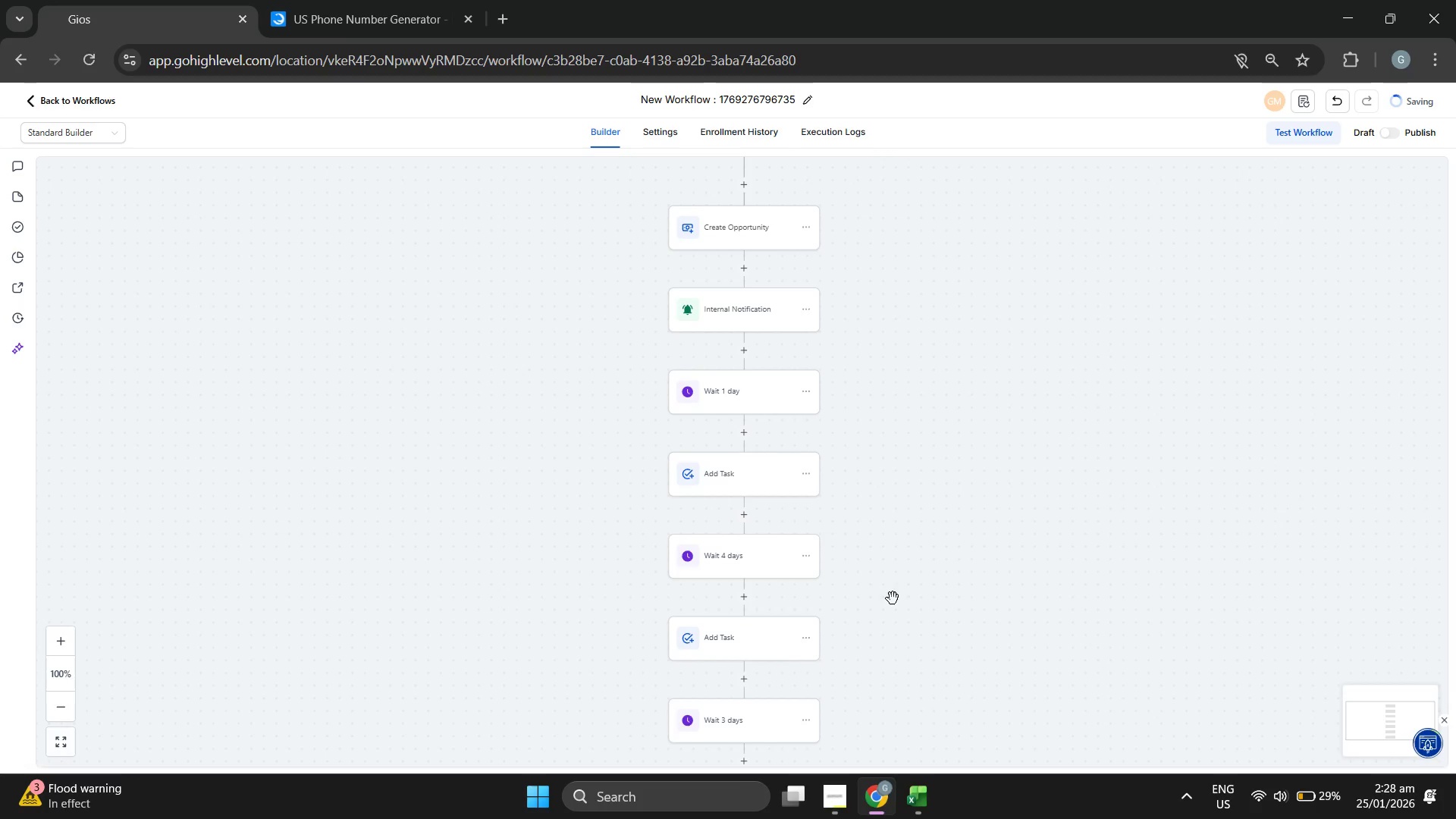 
scroll: coordinate [904, 588], scroll_direction: down, amount: 2.0
 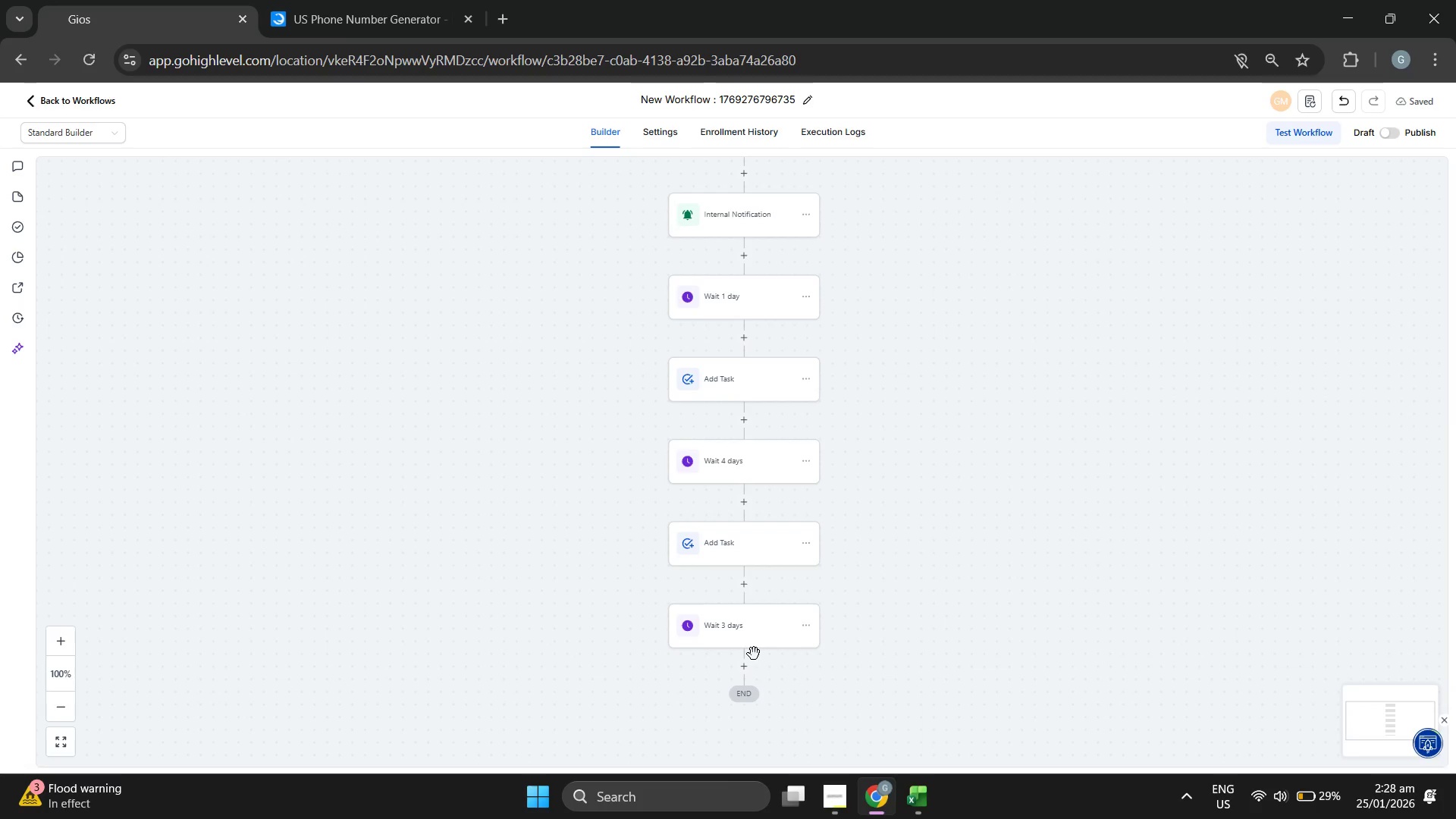 
left_click([749, 668])
 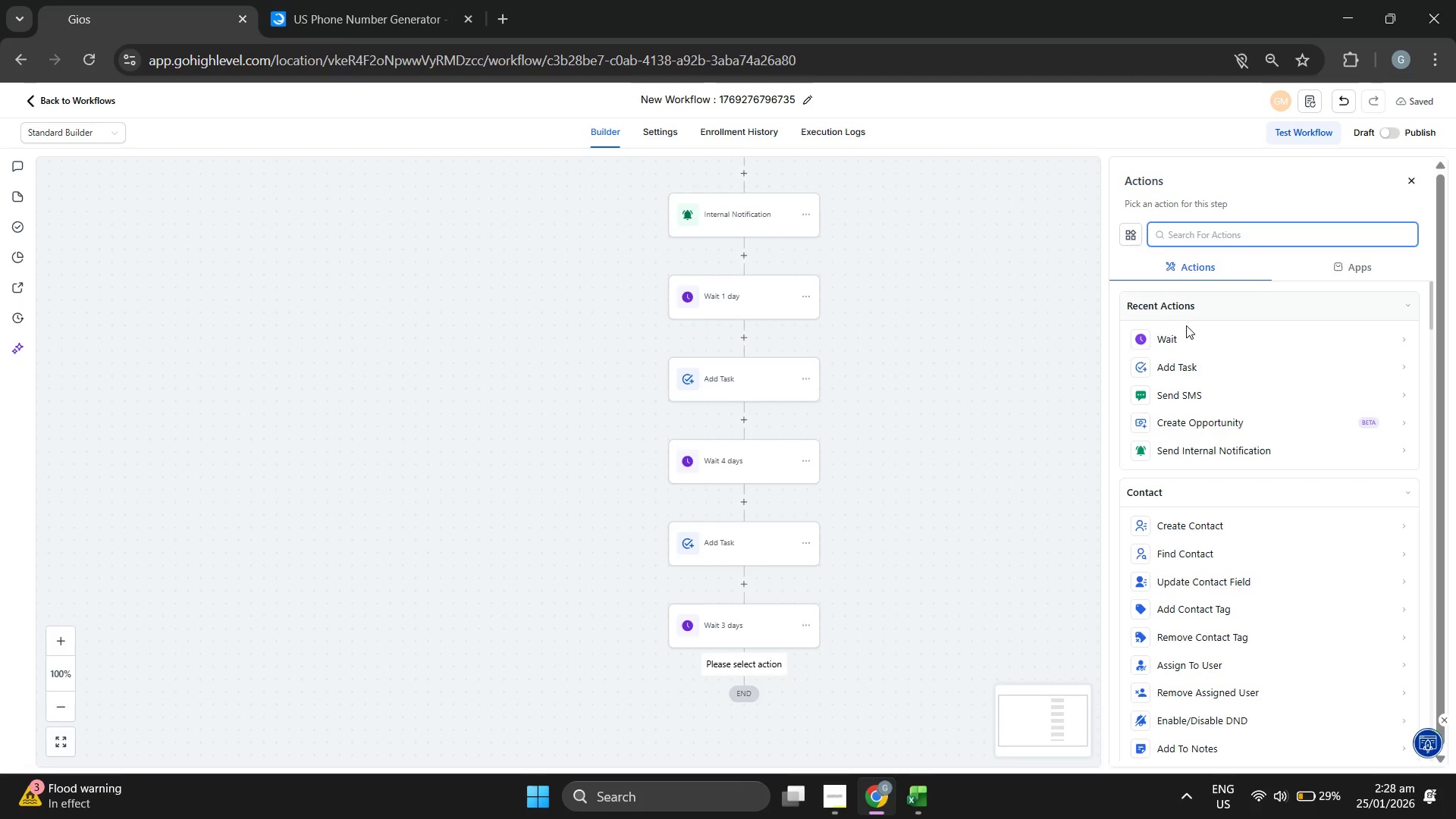 
left_click([1182, 359])
 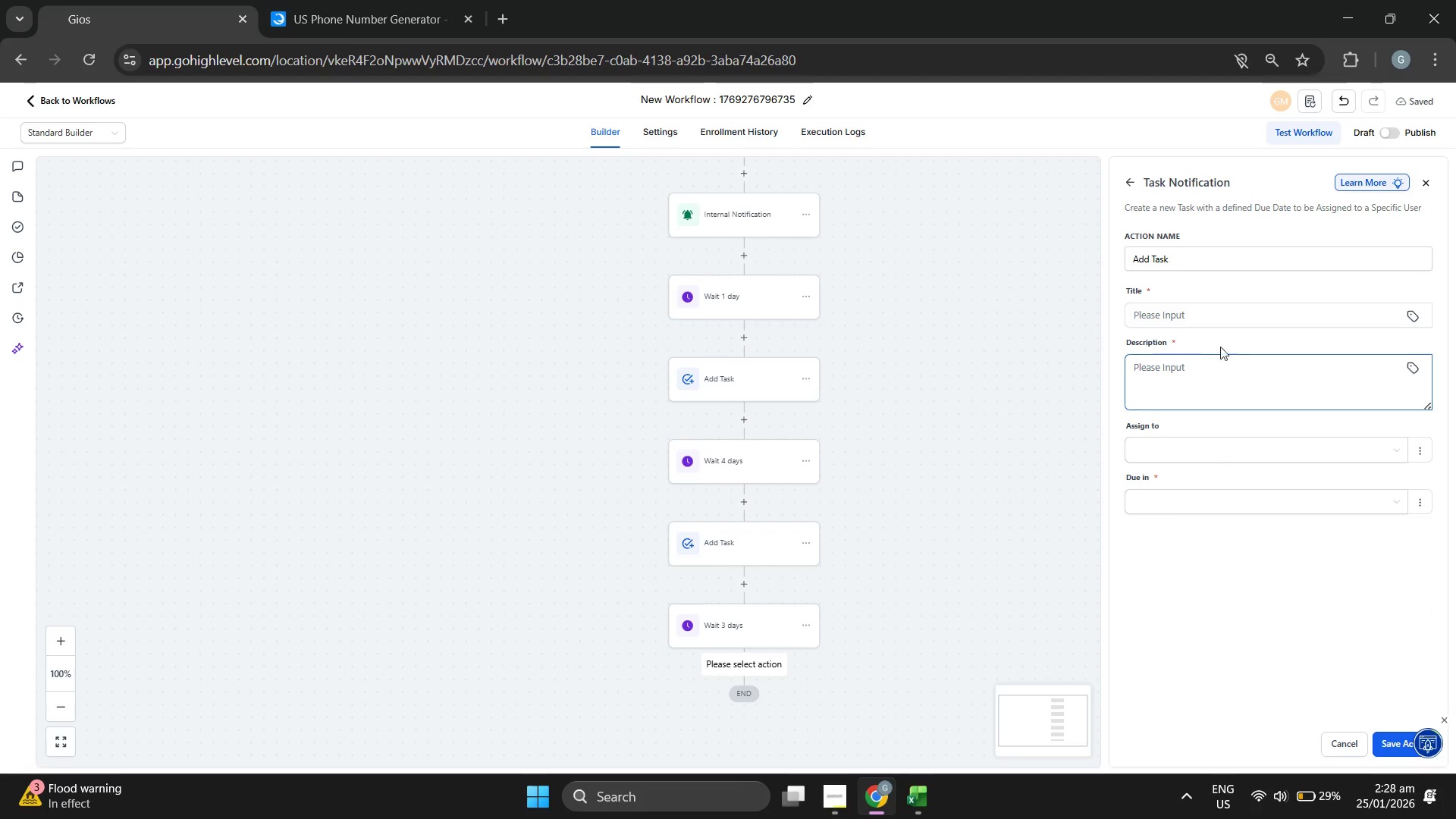 
left_click([1216, 315])
 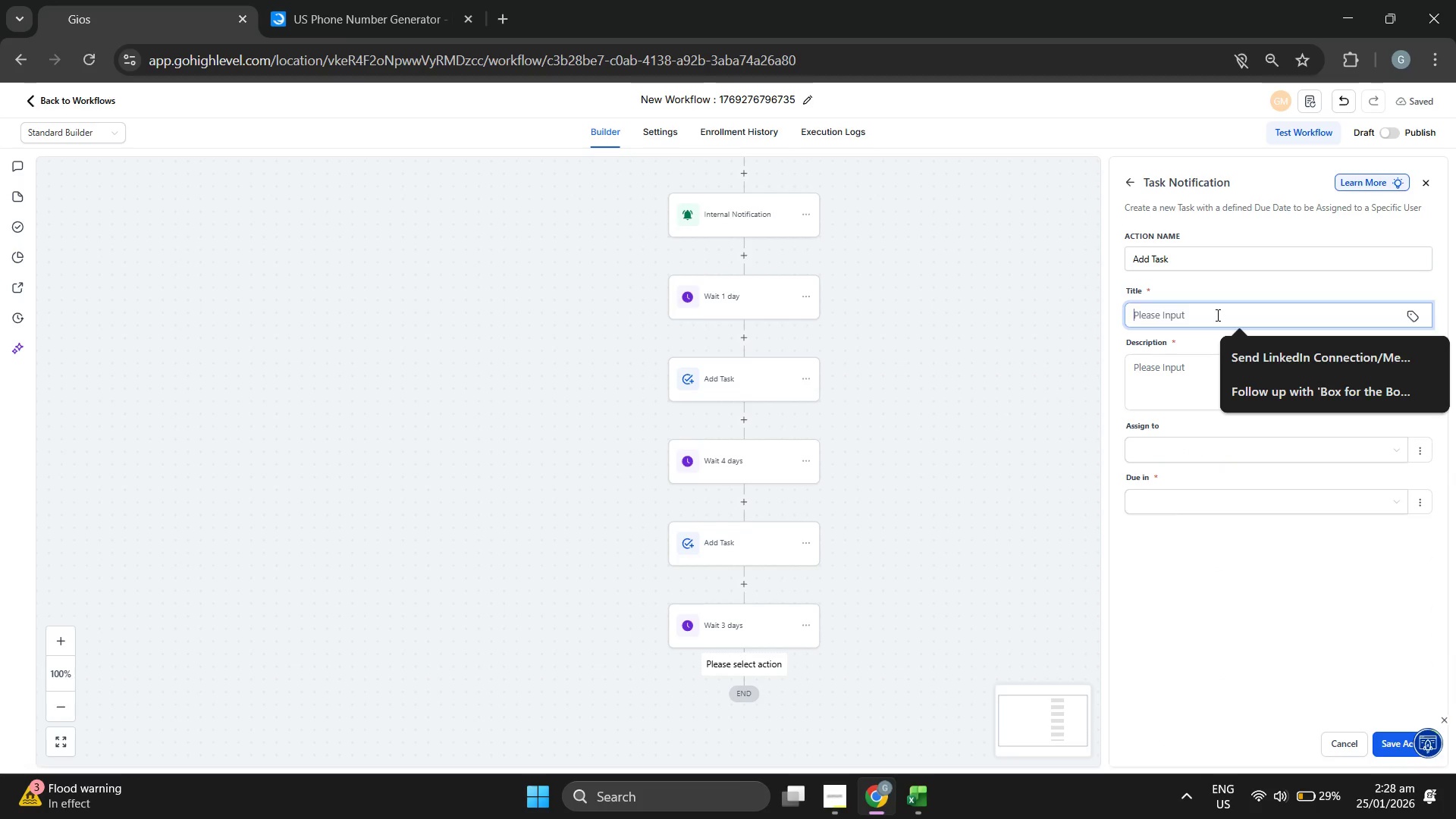 
type(Fina)
 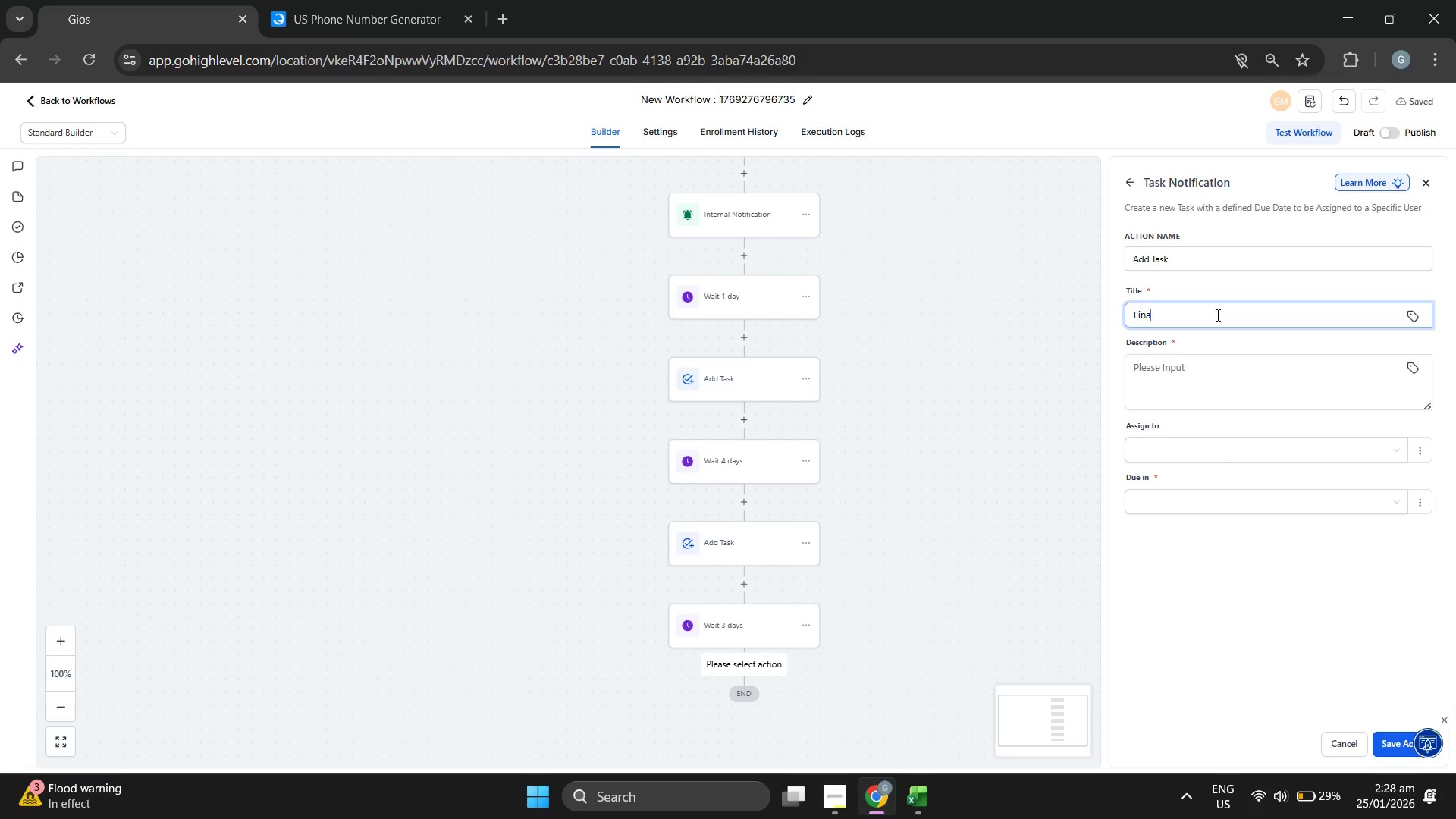 
type(l follow-up )
key(Backspace)
type(: Request 'Tasting 15')
 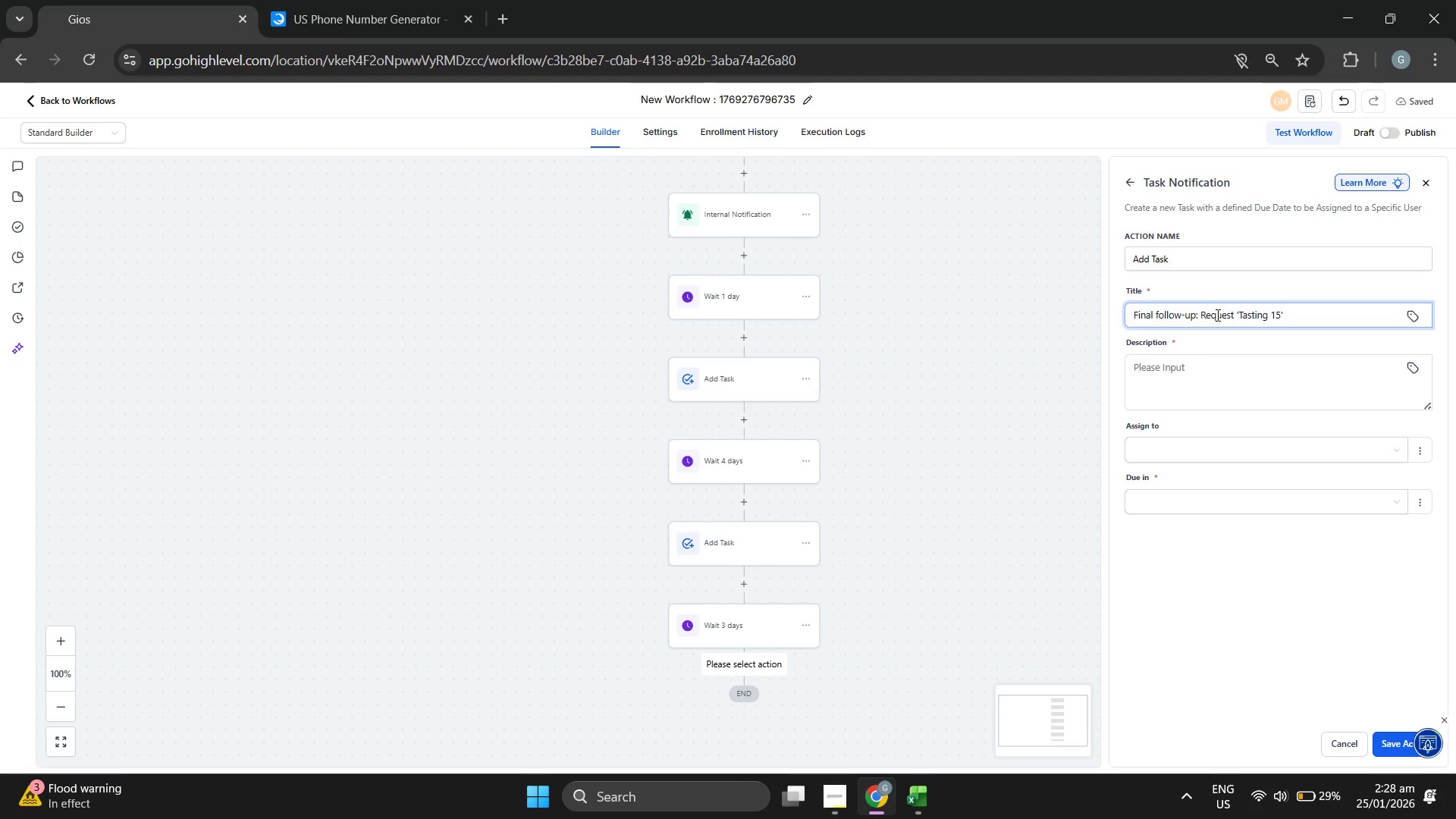 
hold_key(key=ShiftRight, duration=1.22)
 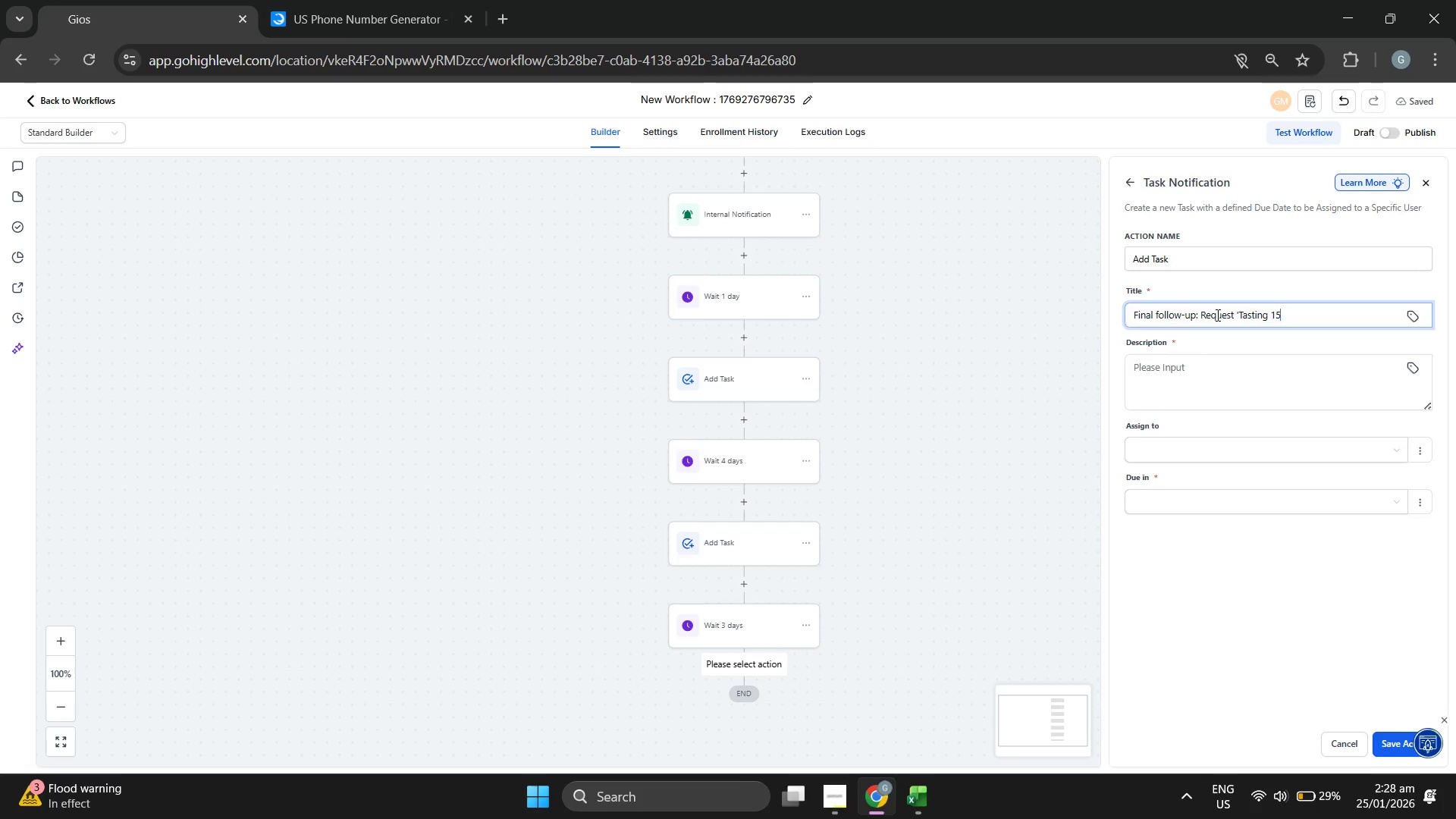 
key(Backspace)
 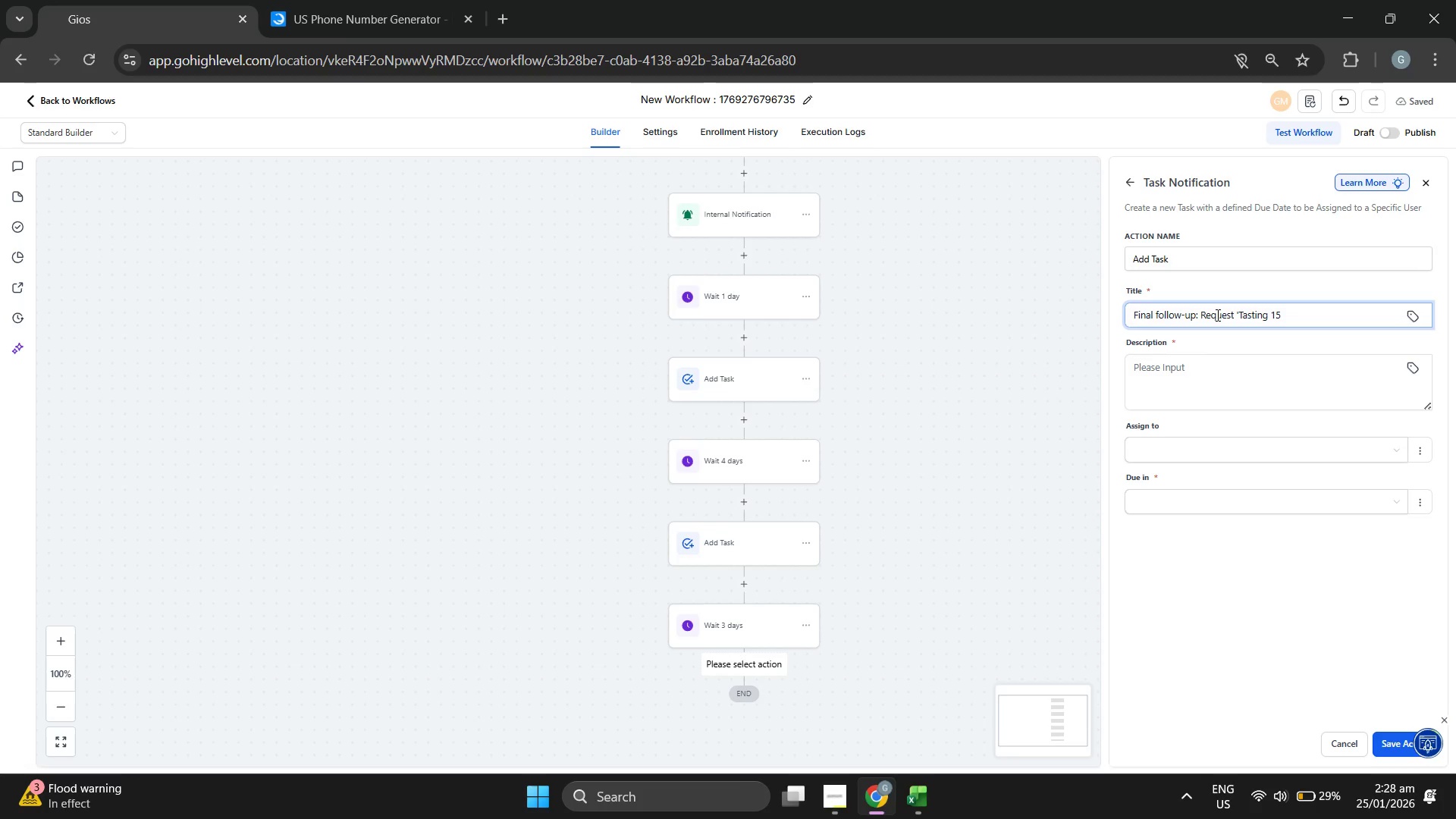 
hold_key(key=ShiftRight, duration=0.64)
 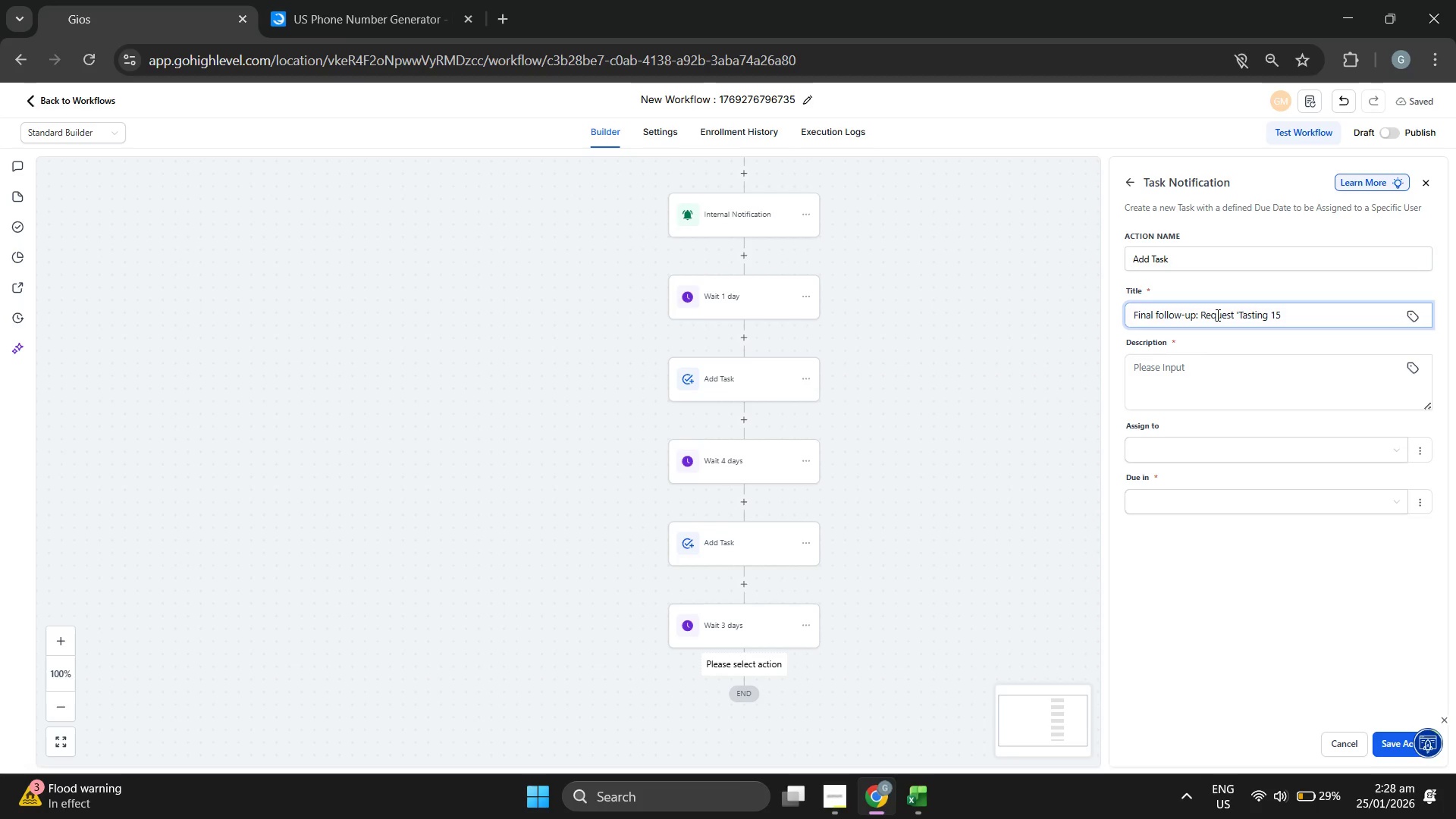 
left_click([1257, 381])
 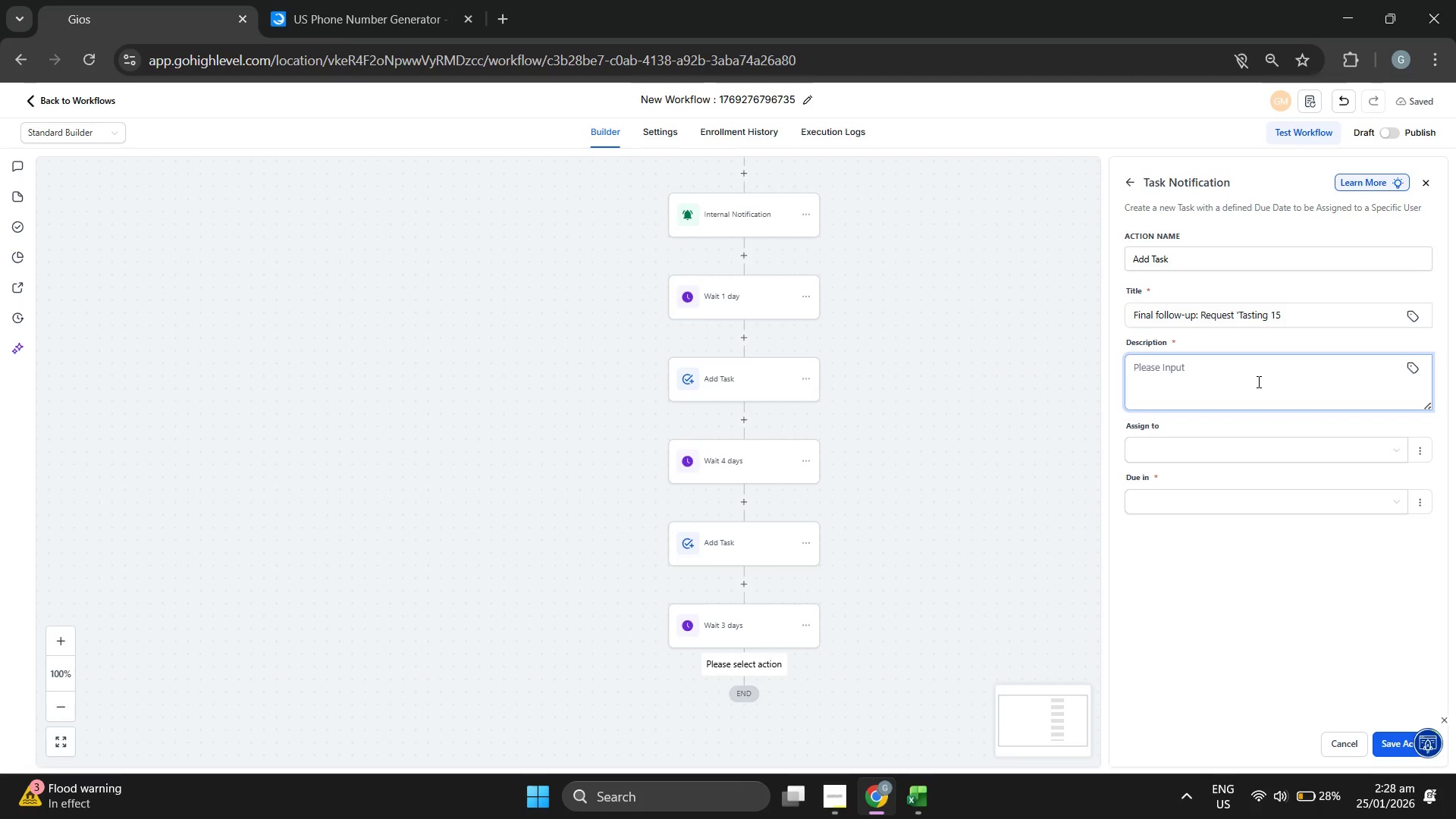 
wait(9.05)
 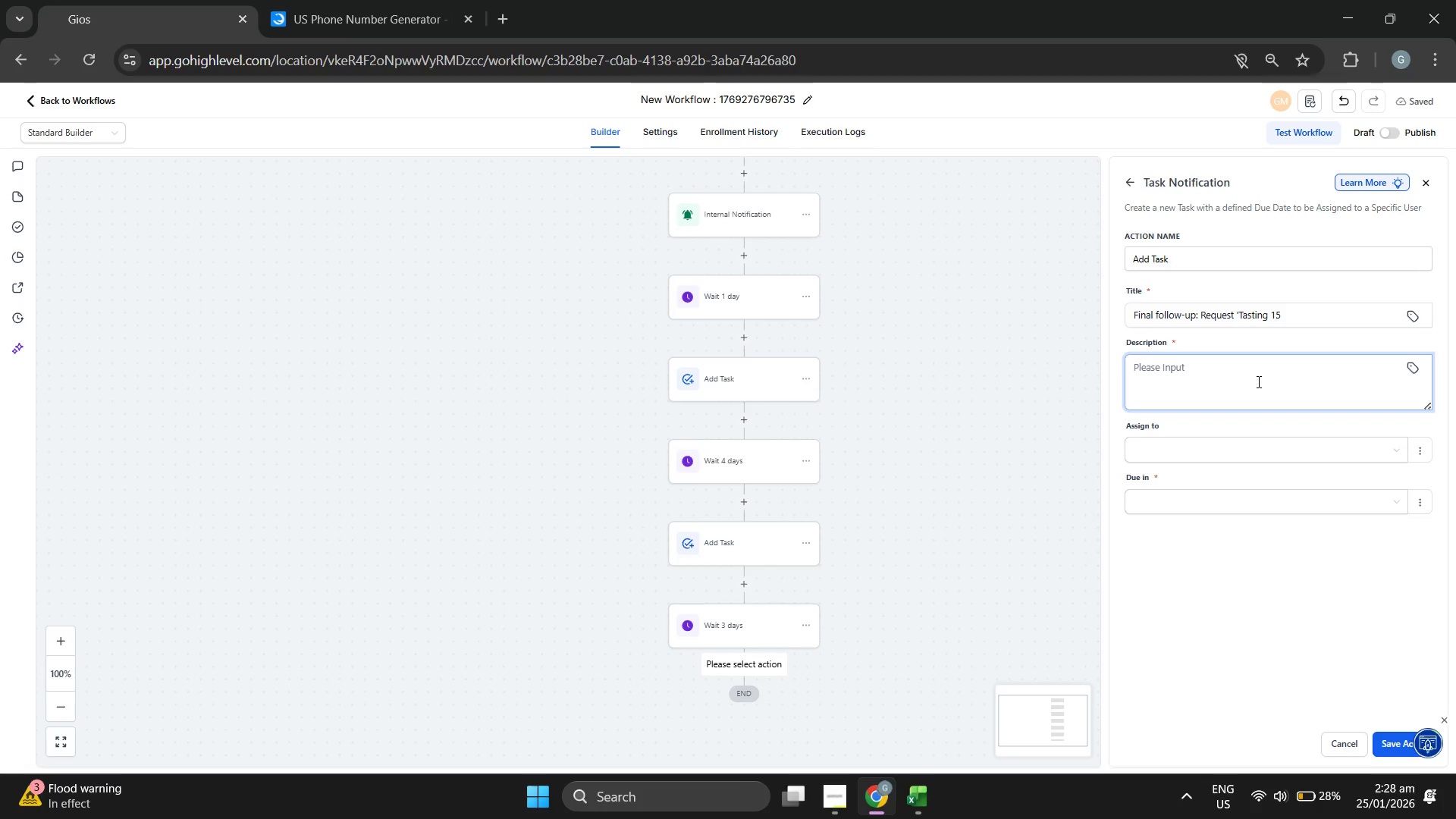 
key(CapsLock)
 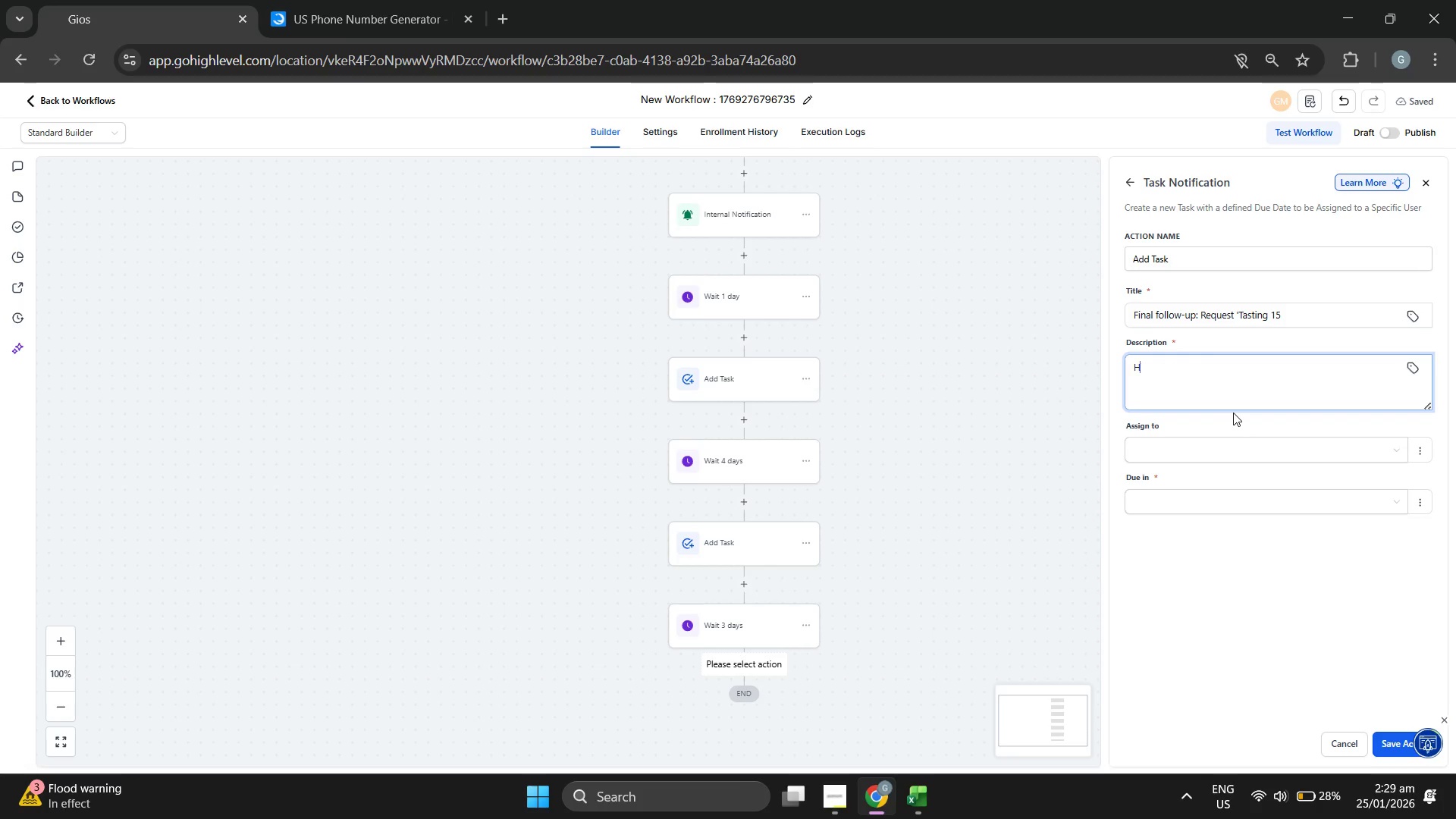 
key(H)
 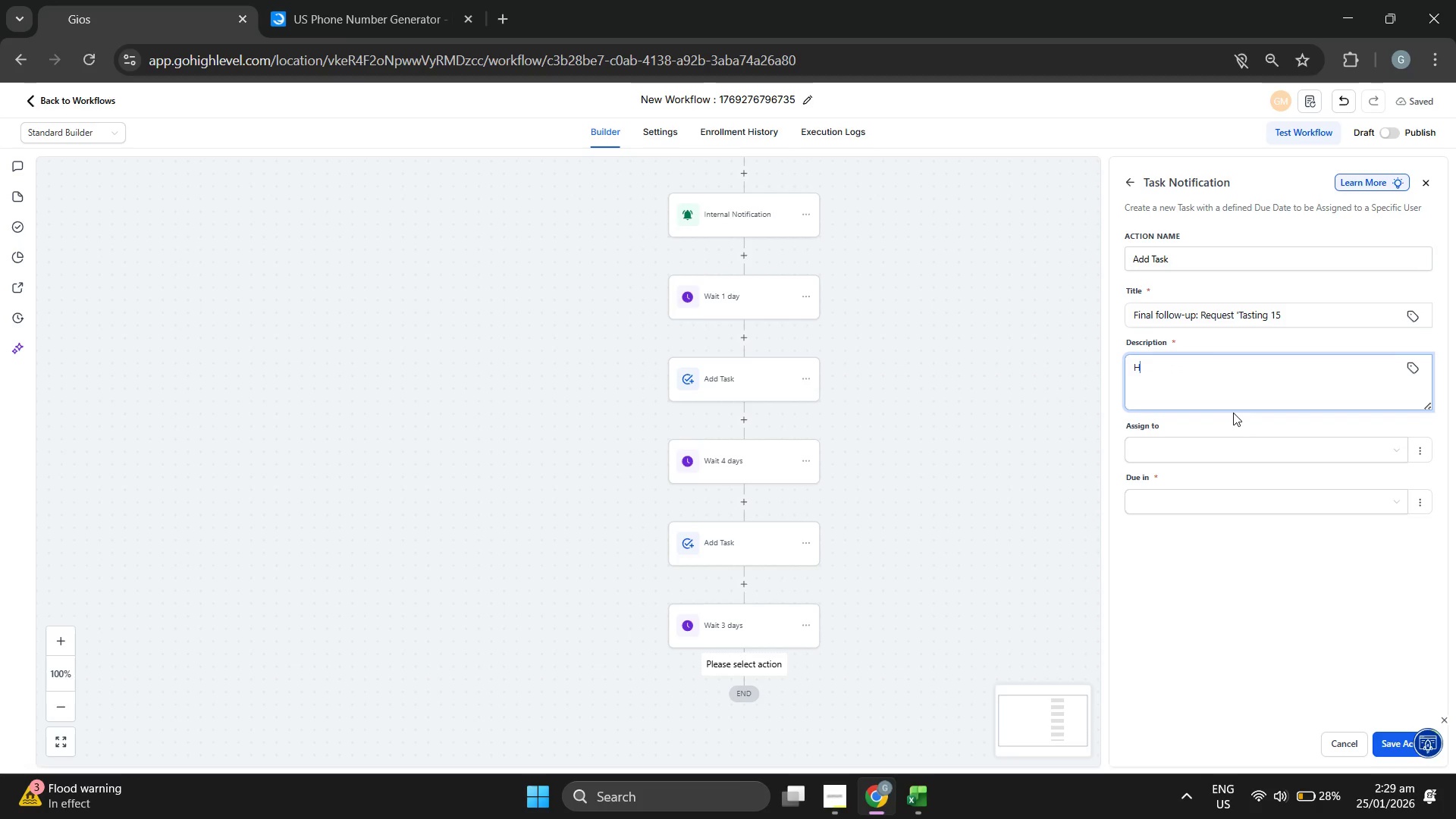 
key(CapsLock)
 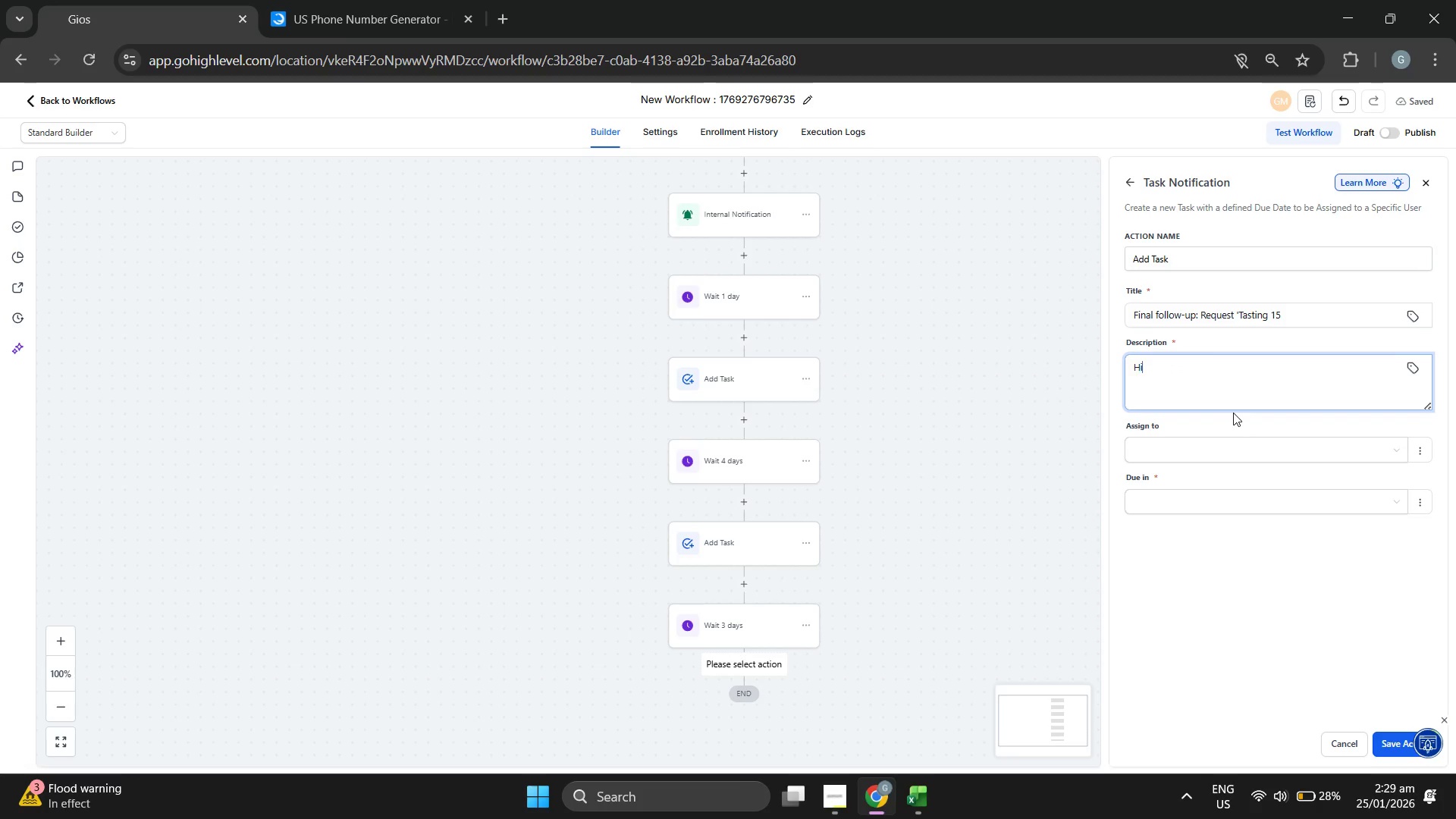 
key(I)
 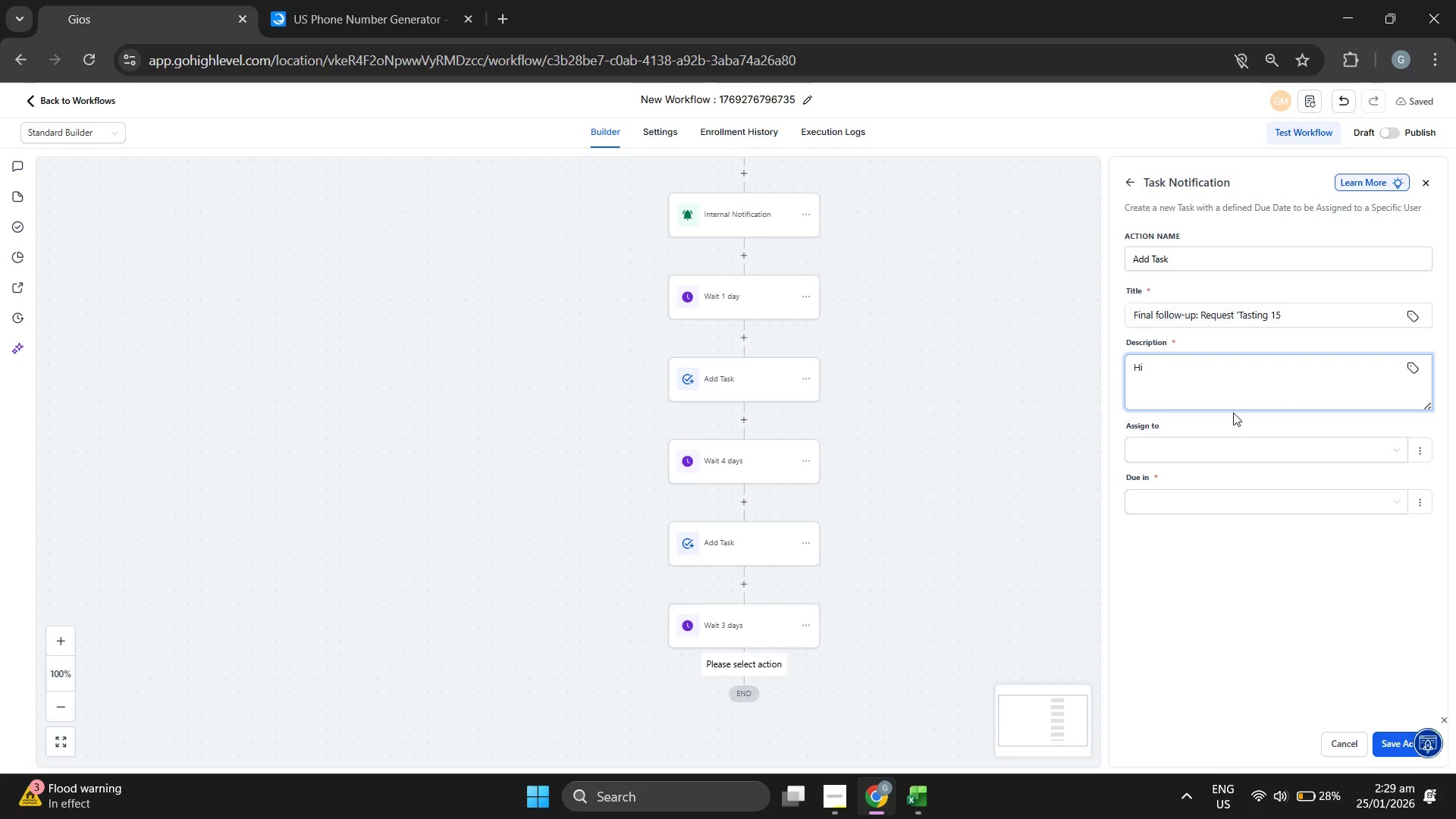 
key(Space)
 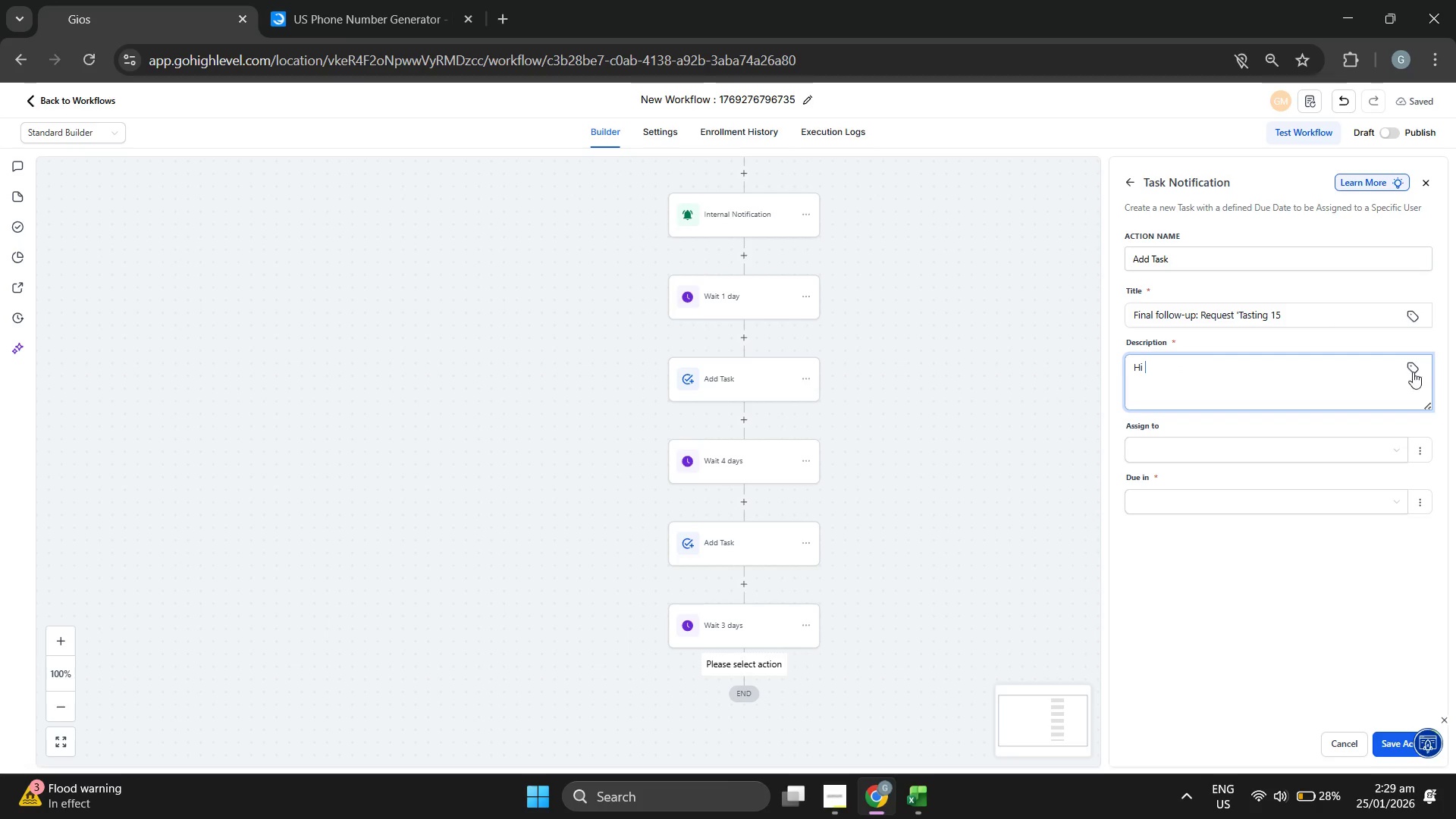 
left_click([1405, 374])
 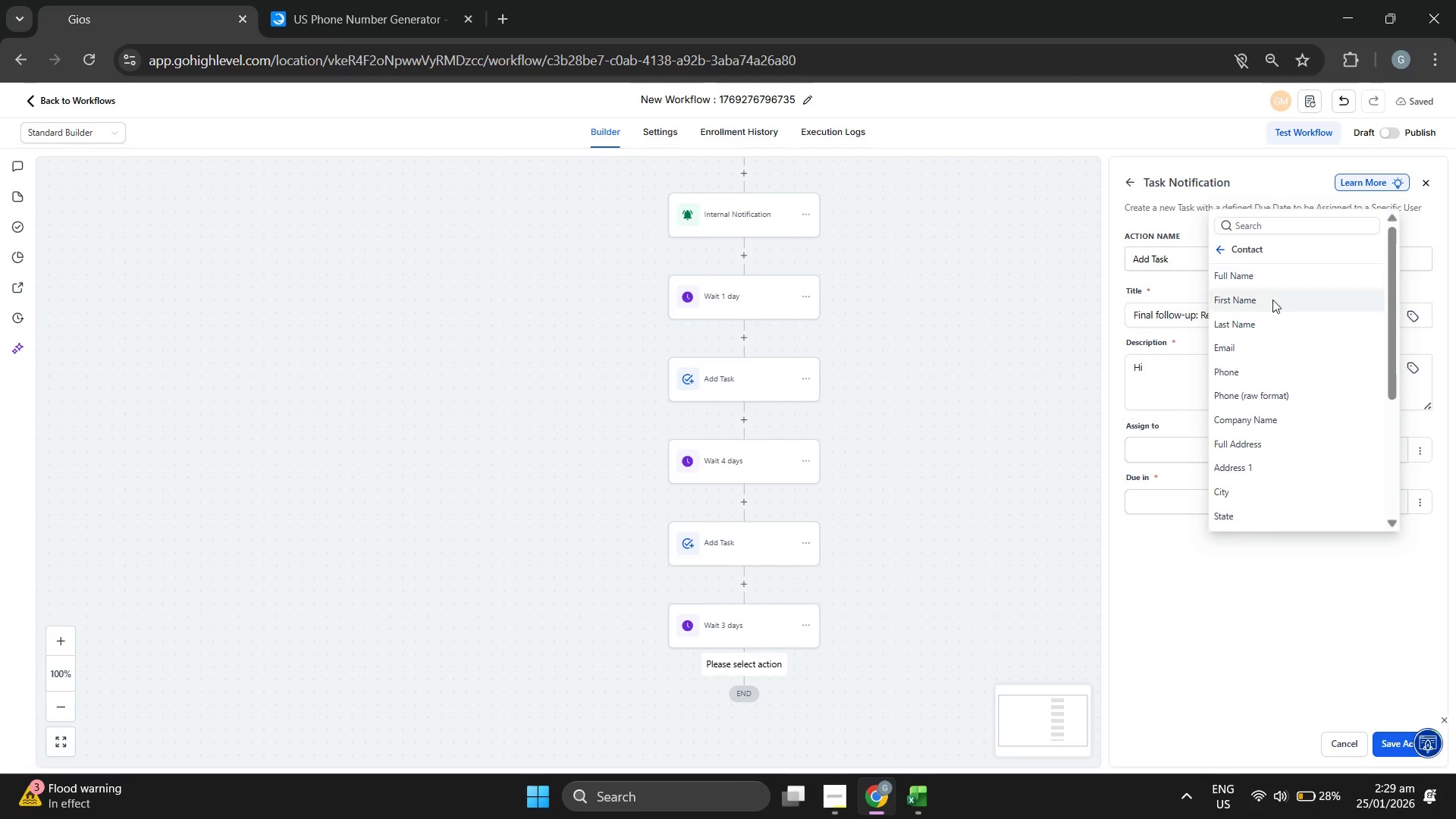 
left_click([1273, 304])
 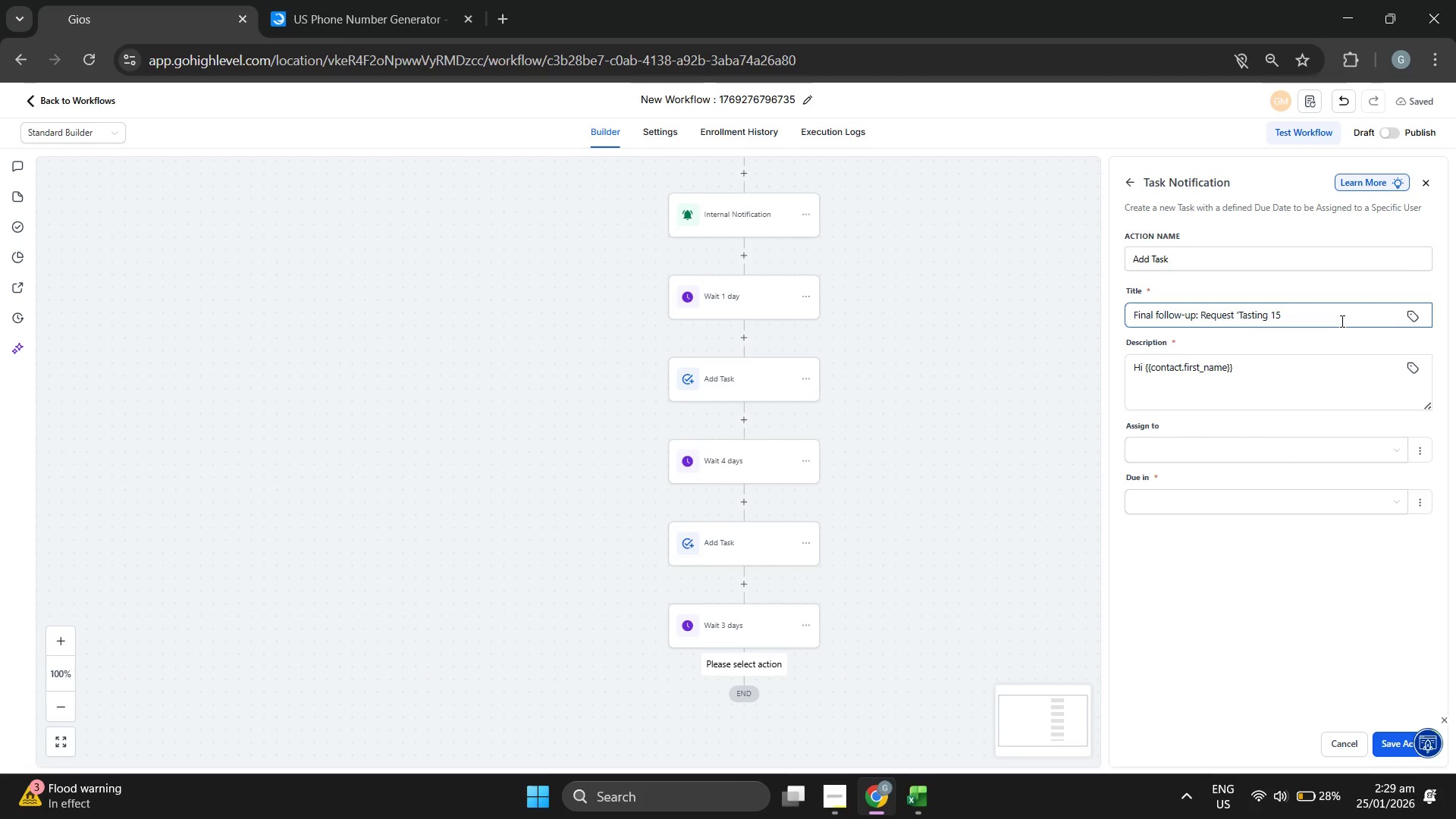 
key(Comma)
 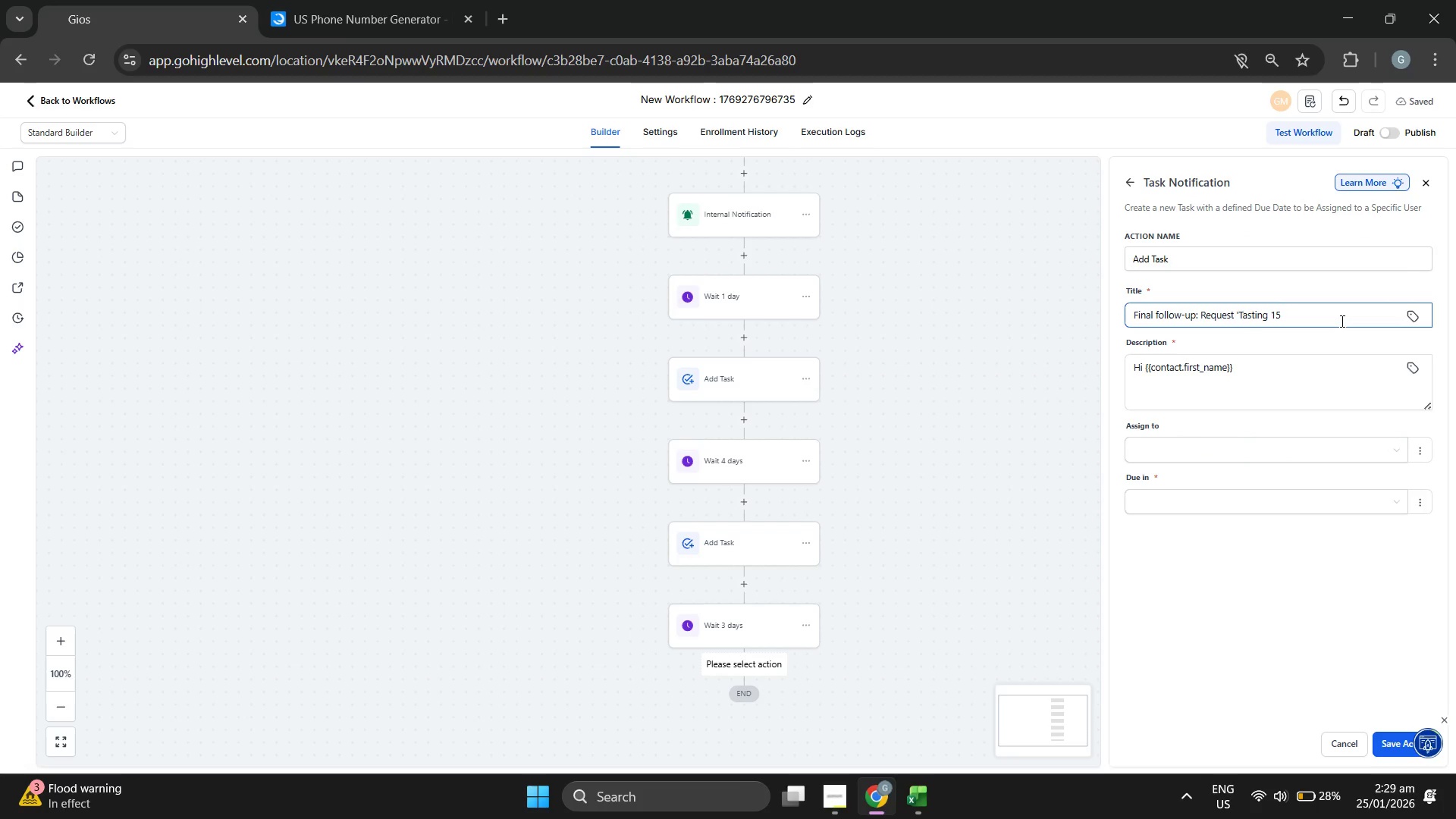 
key(Space)
 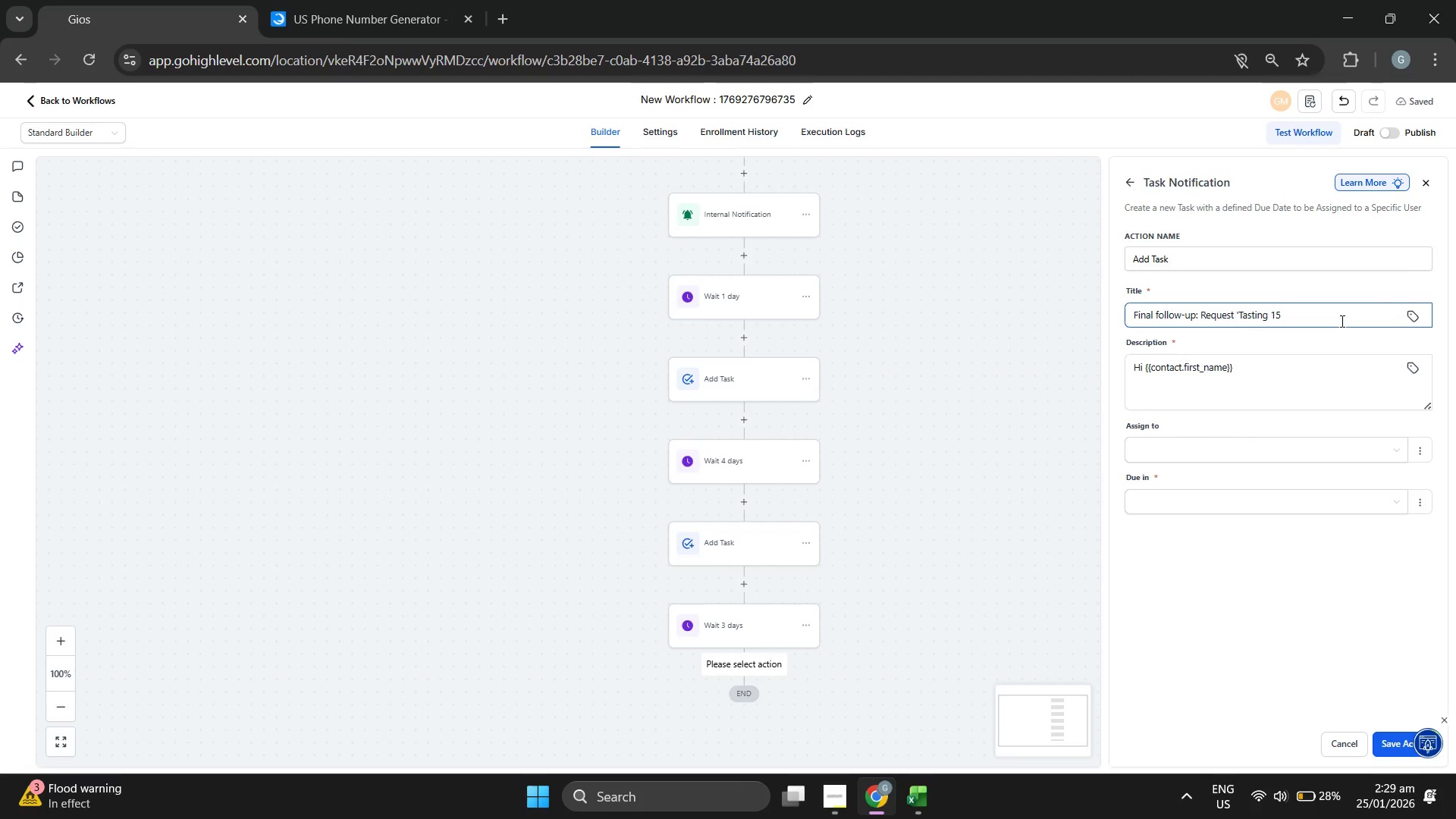 
left_click([1275, 362])
 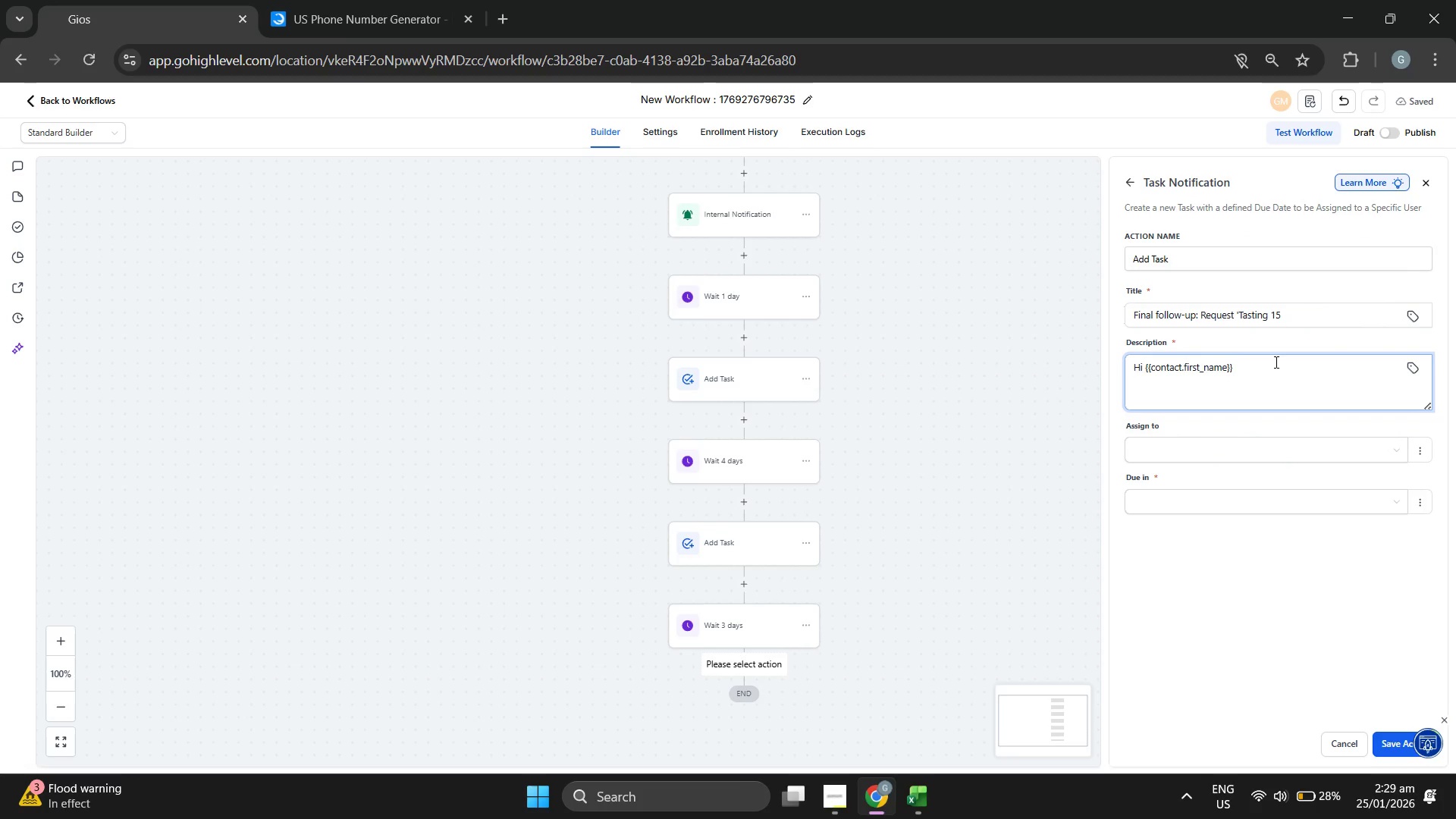 
type(, I;d love )
 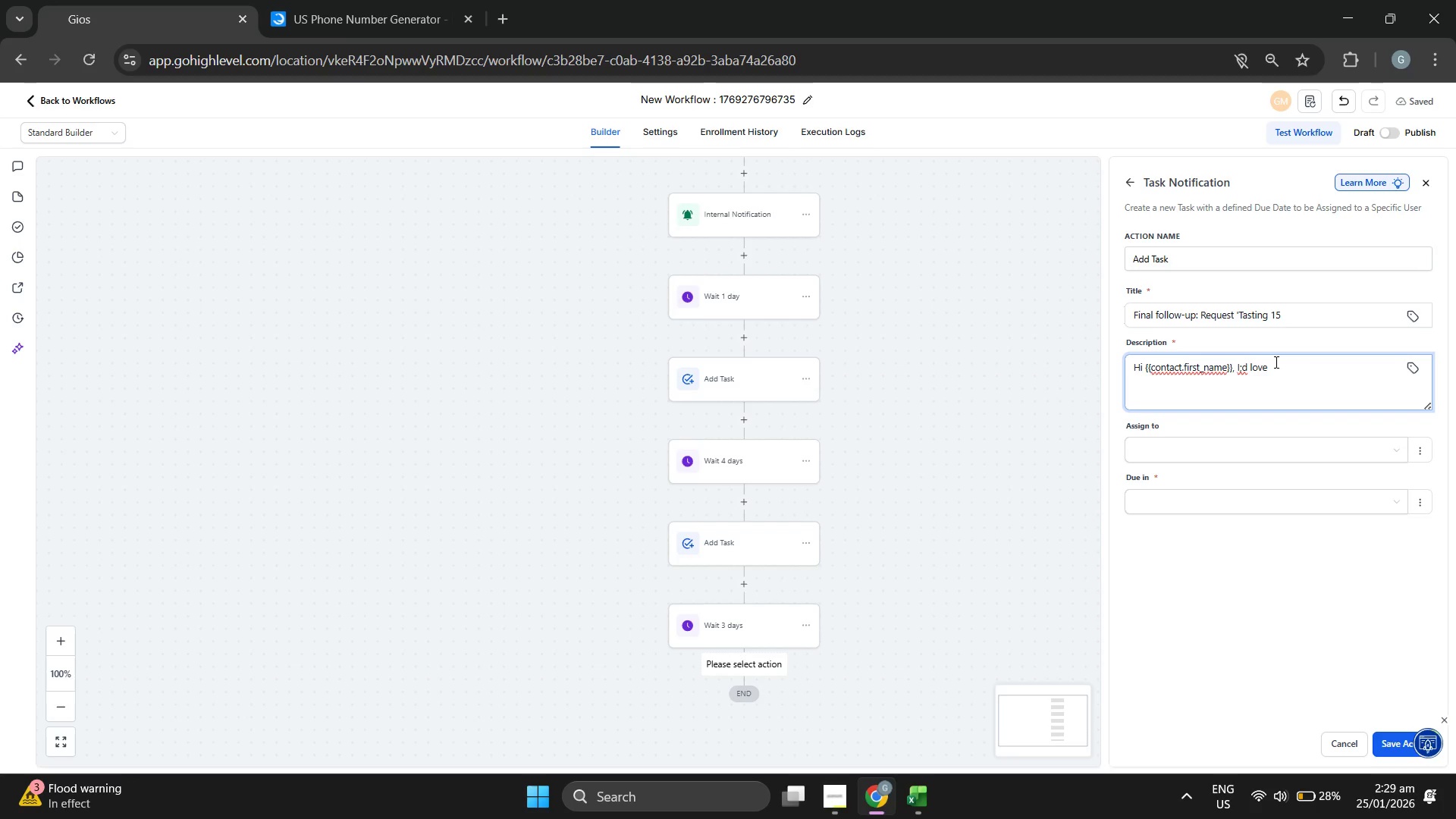 
type(to dro[)
key(Backspace)
type(p off a few of our signature sma)
key(Backspace)
key(Backspace)
type(amples for a "Tasting)
 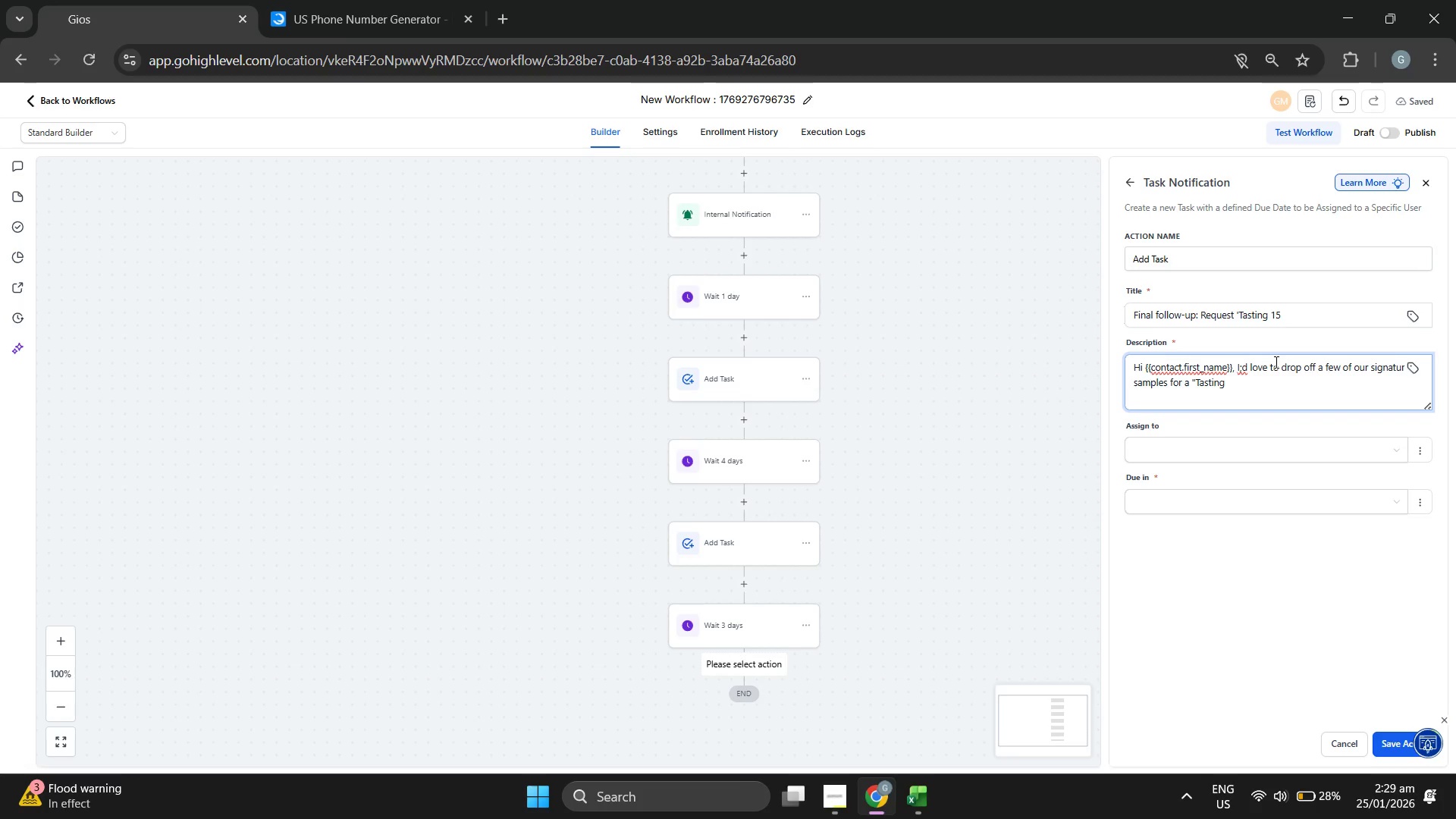 
wait(7.25)
 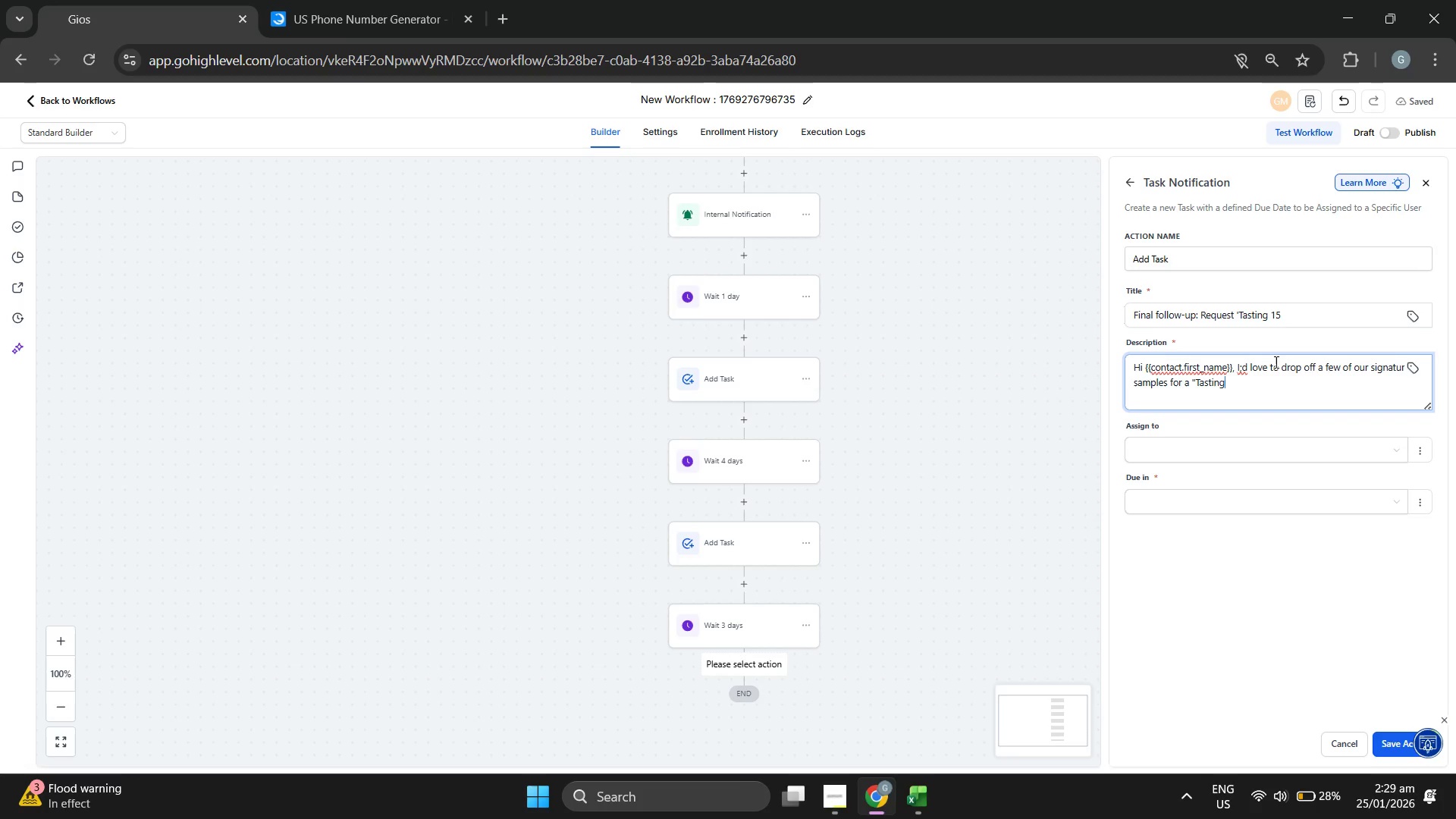 
left_click([1263, 386])
 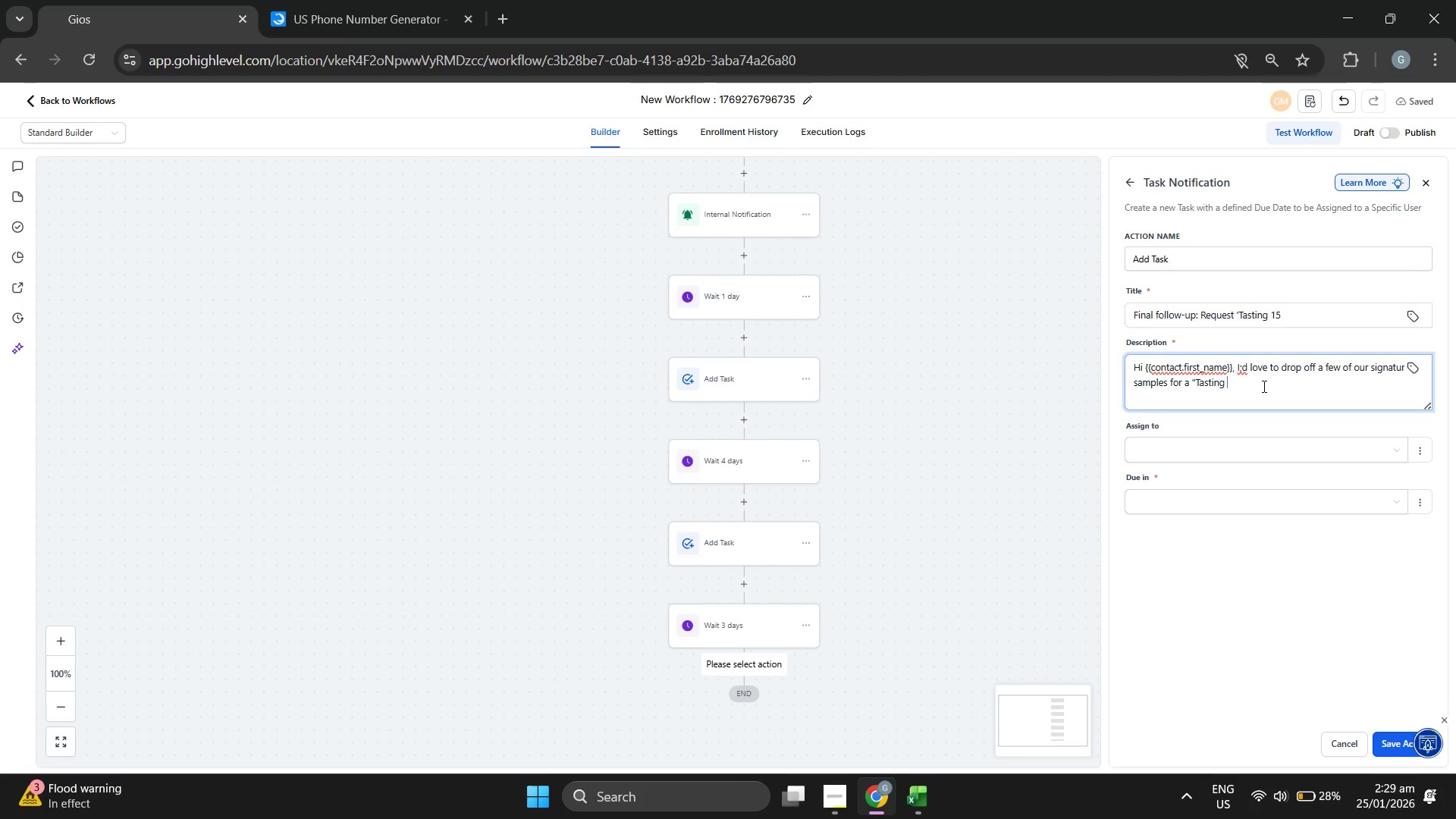 
type( 15")
 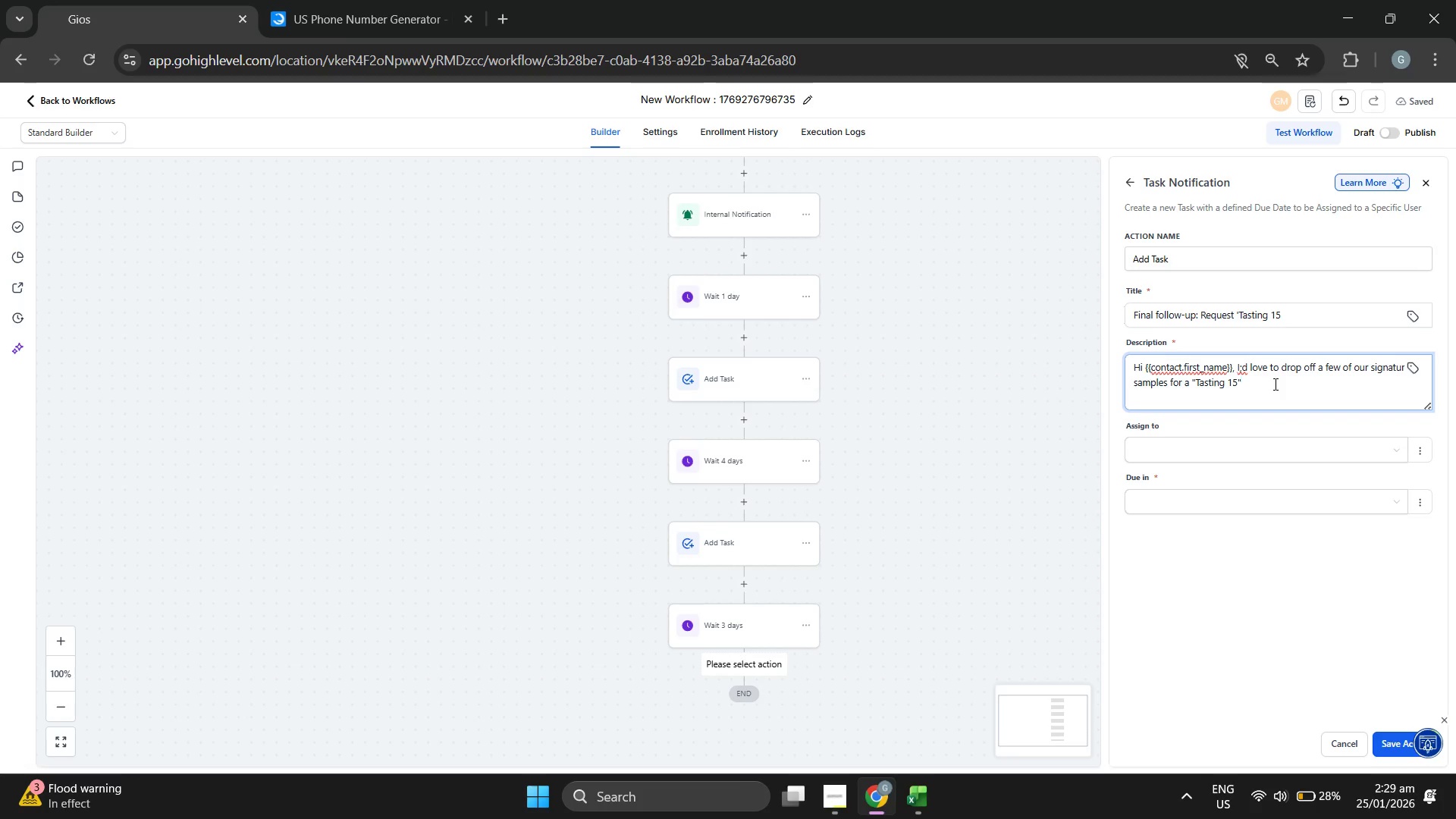 
type( a 15 minute menu sampo)
key(Backspace)
type(ling for you and your leads to yrt)
key(Backspace)
key(Backspace)
key(Backspace)
type(truy)
key(Backspace)
key(Backspace)
type(y. Are you available next tuesday or web)
key(Backspace)
type(nd)
key(Backspace)
key(Backspace)
type(dnesday morning for a quck)
key(Backspace)
key(Backspace)
type(ick delivery?)
 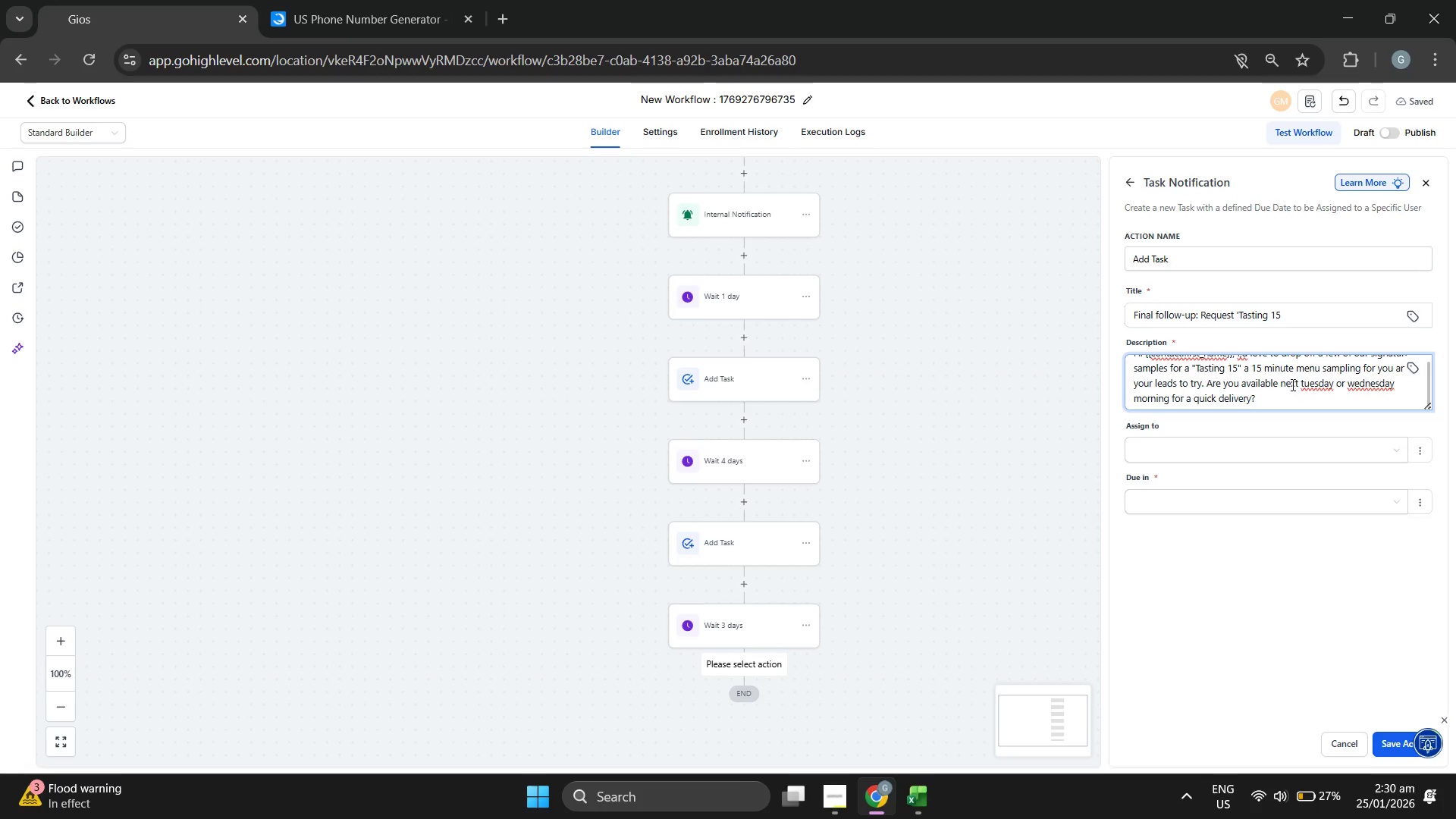 
right_click([1310, 390])
 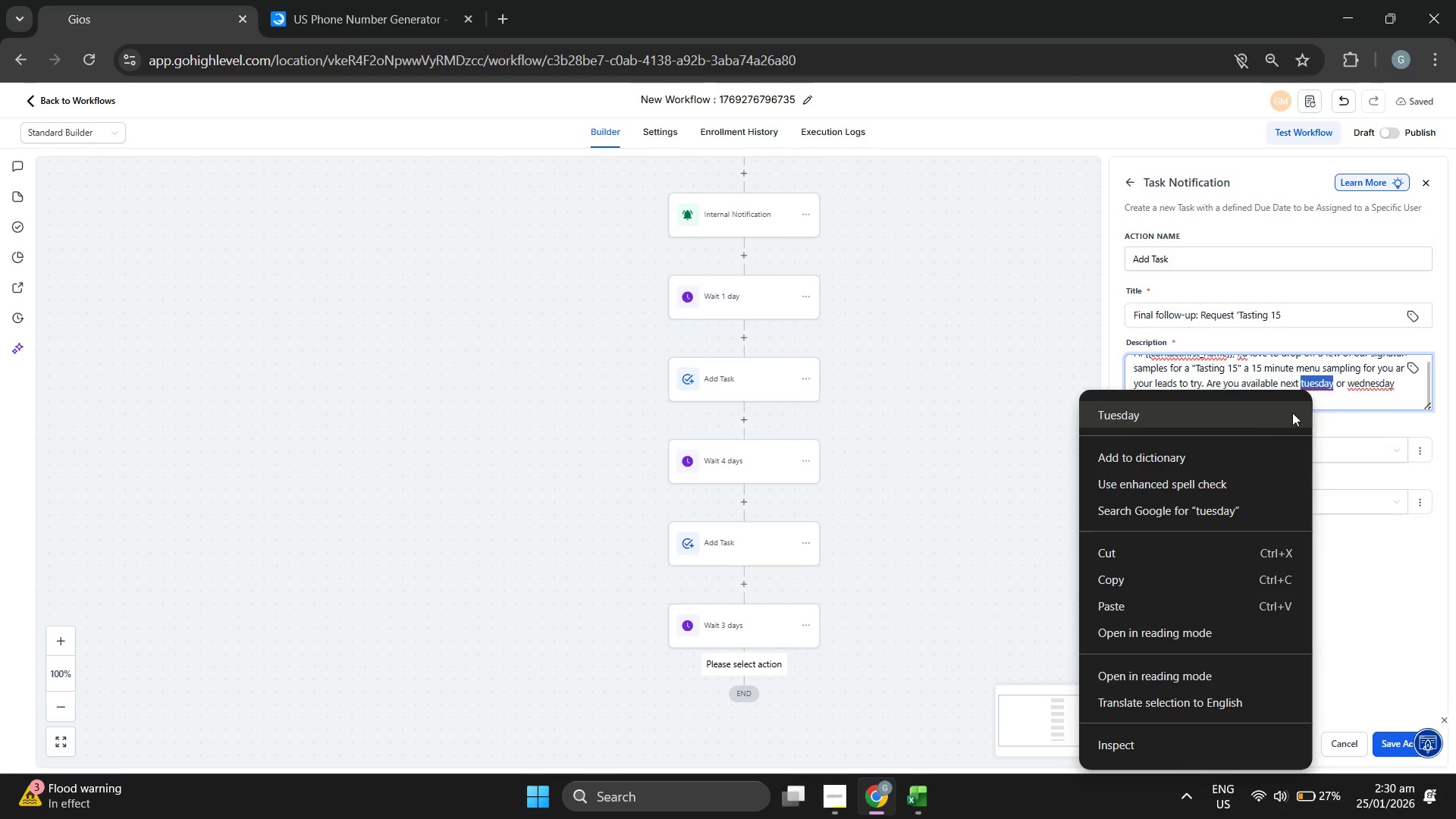 
left_click([1242, 414])
 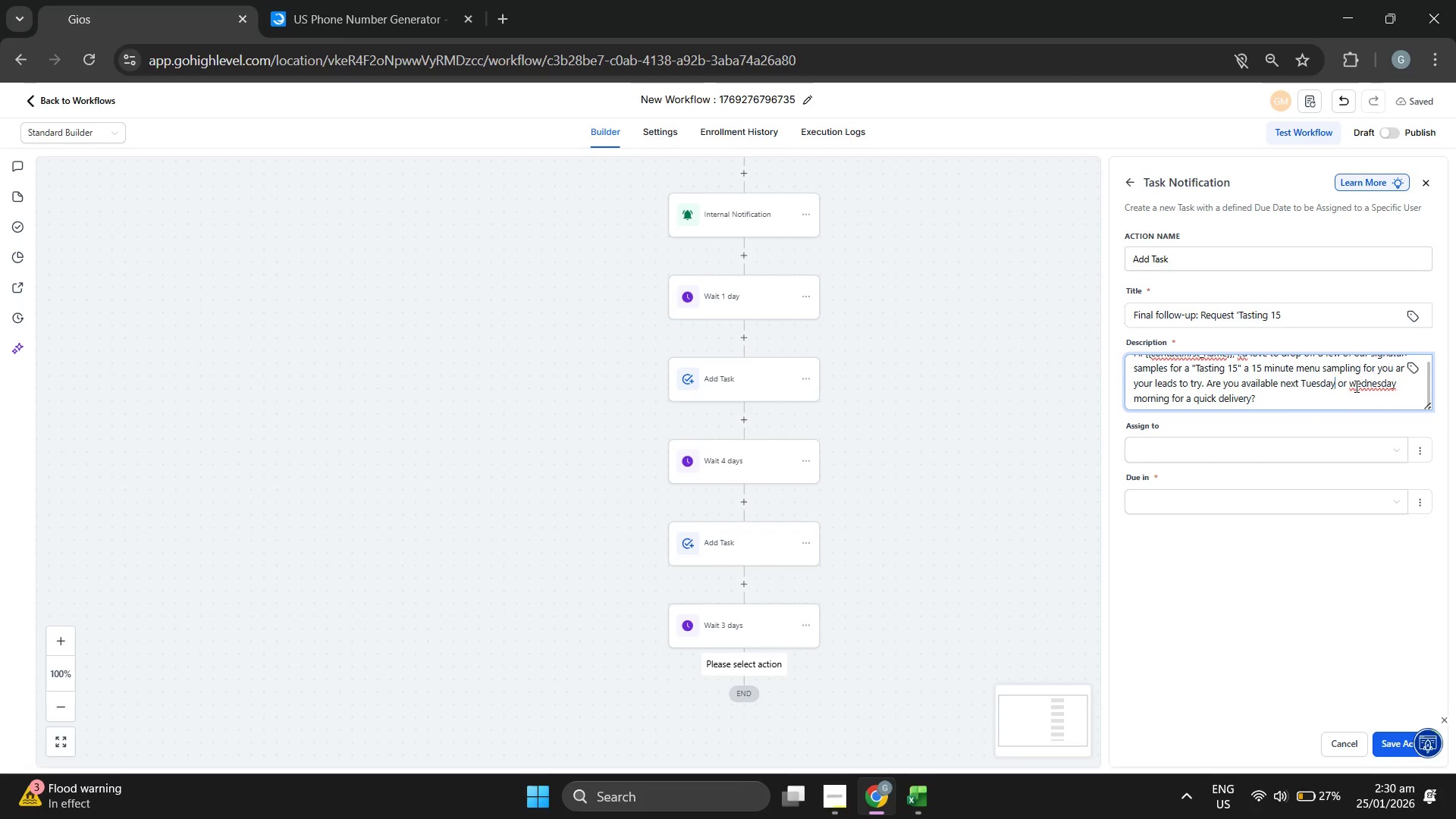 
right_click([1357, 385])
 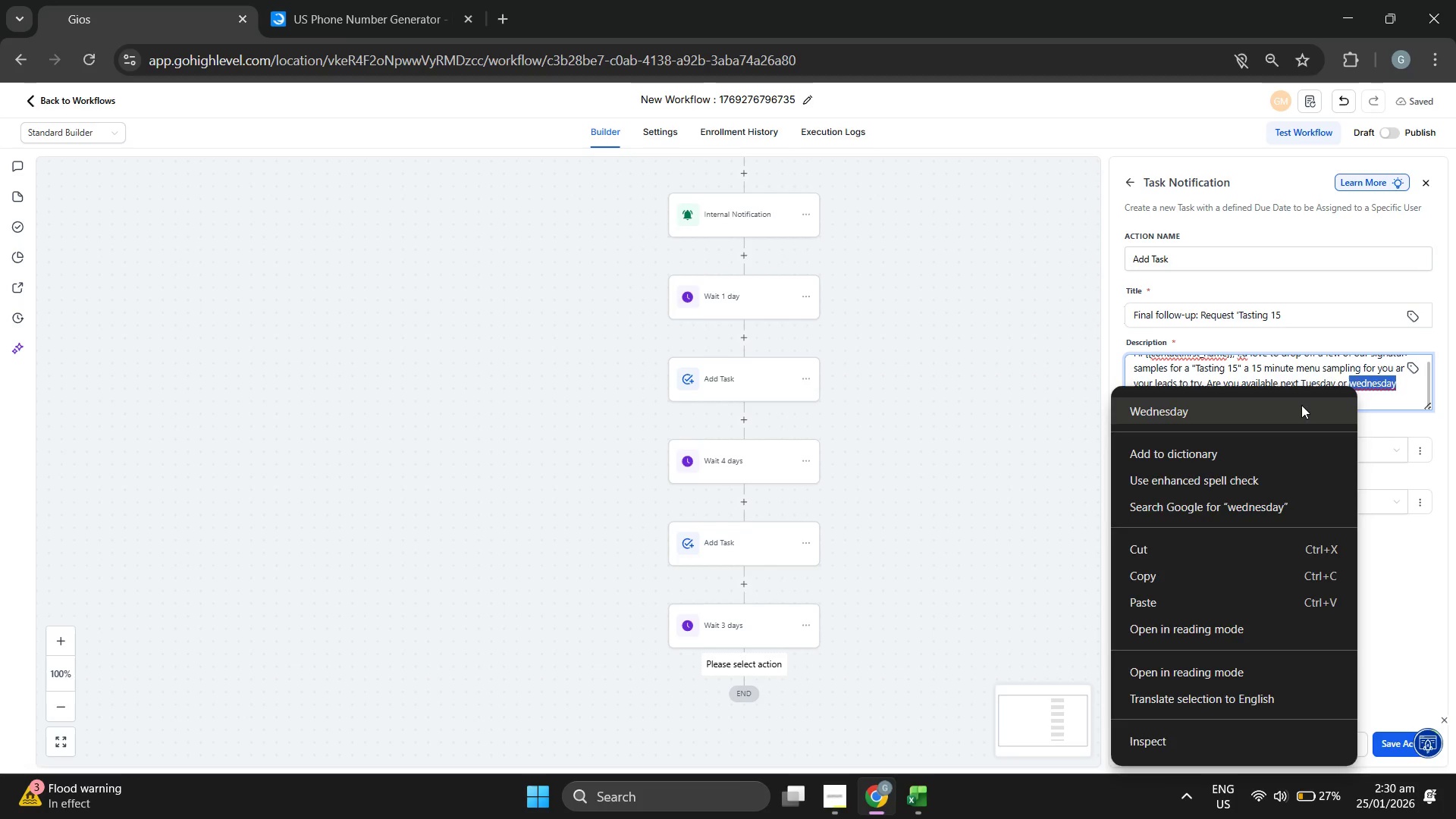 
left_click([1299, 406])
 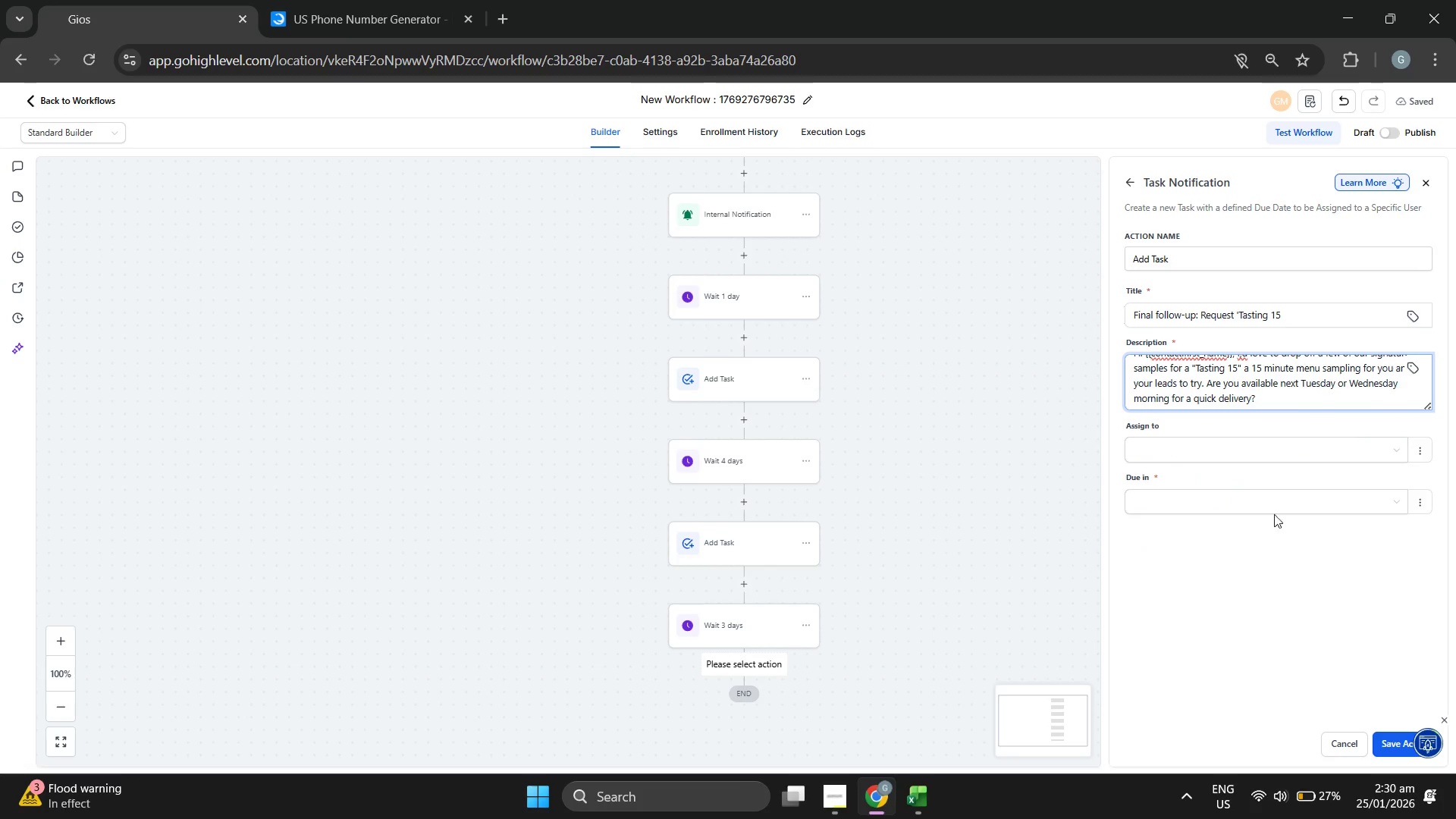 
left_click([1272, 504])
 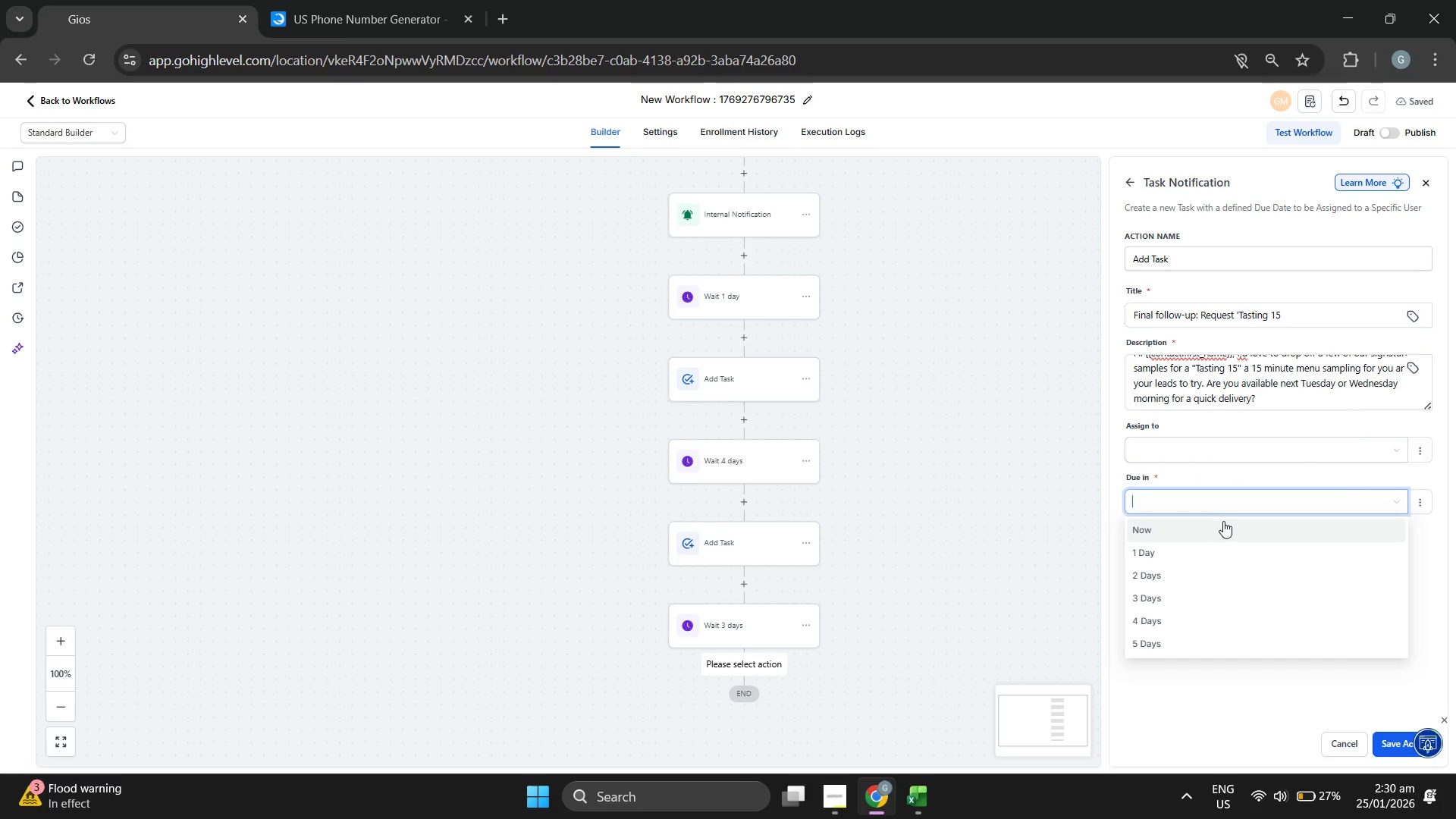 
left_click([1222, 525])
 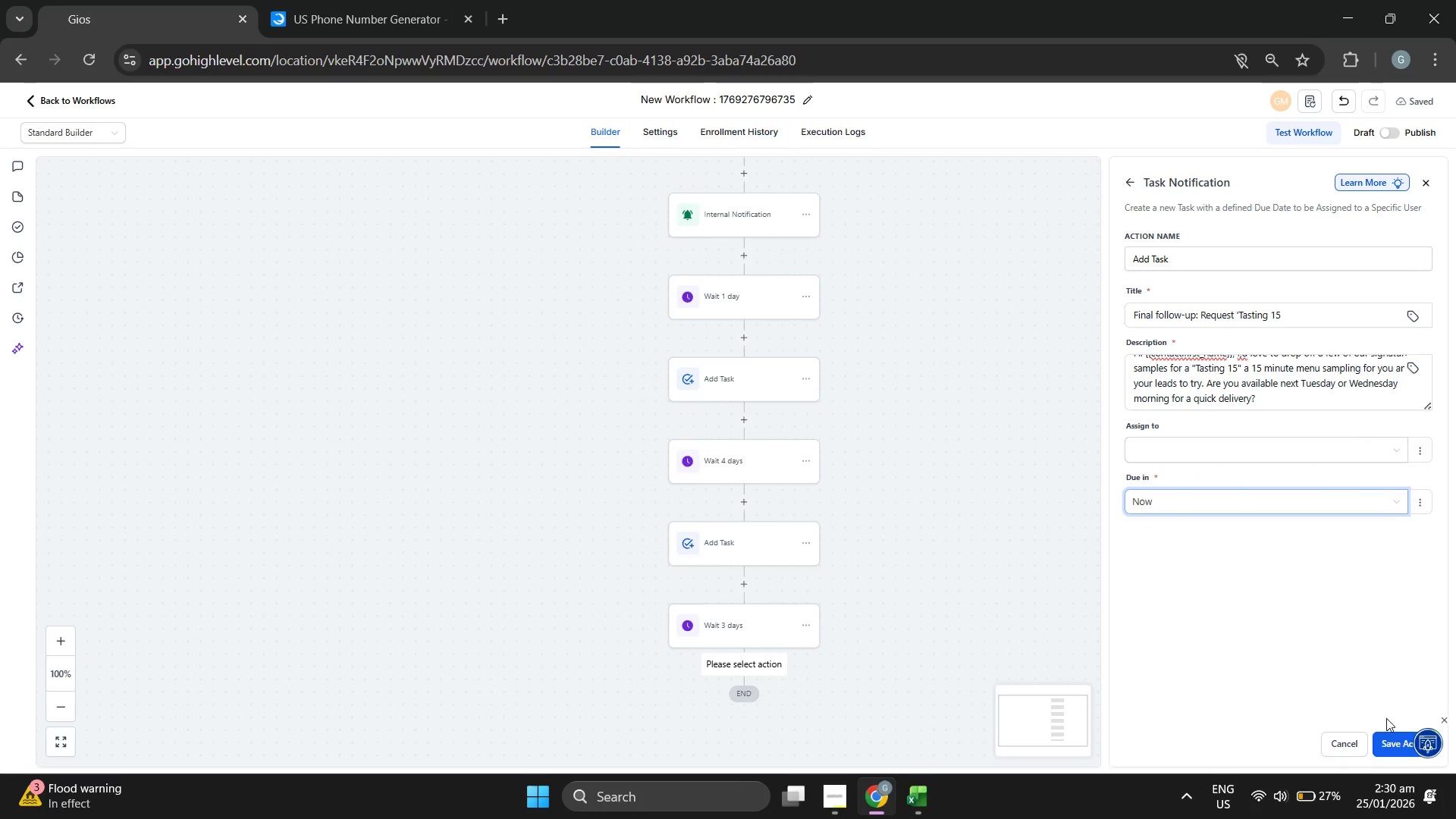 
left_click([1390, 733])
 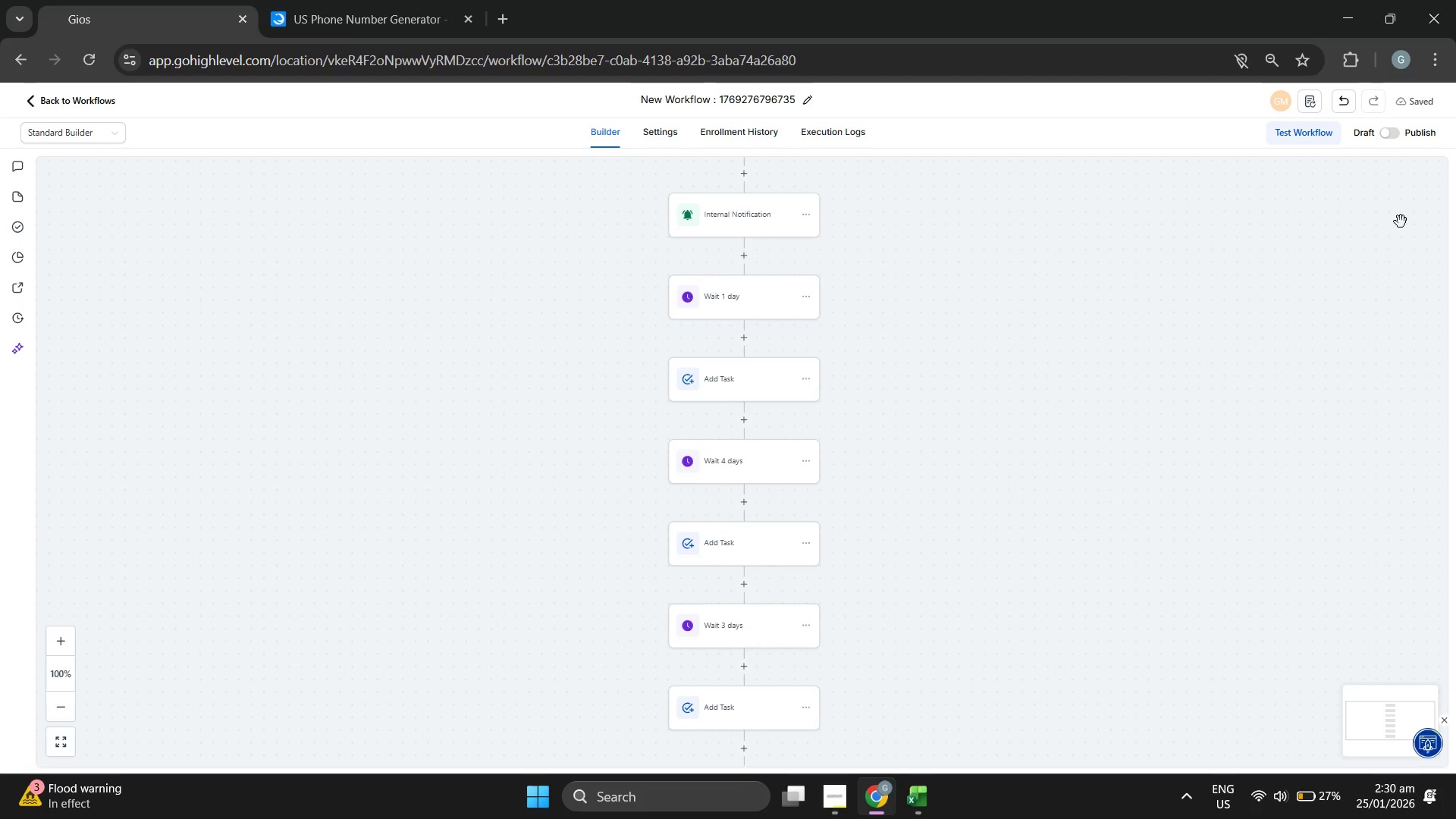 
scroll: coordinate [940, 315], scroll_direction: up, amount: 8.0
 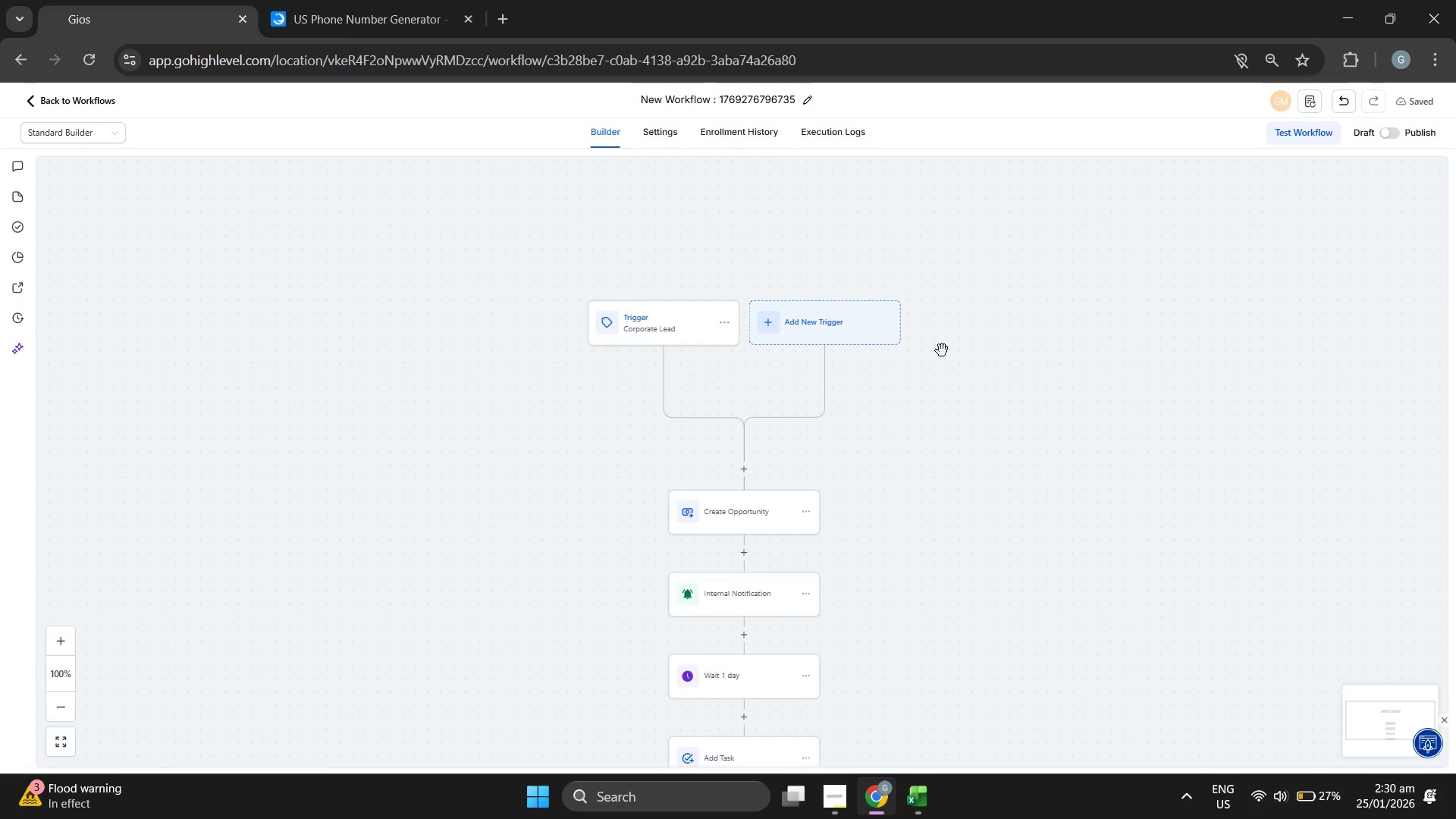 
scroll: coordinate [943, 360], scroll_direction: down, amount: 11.0
 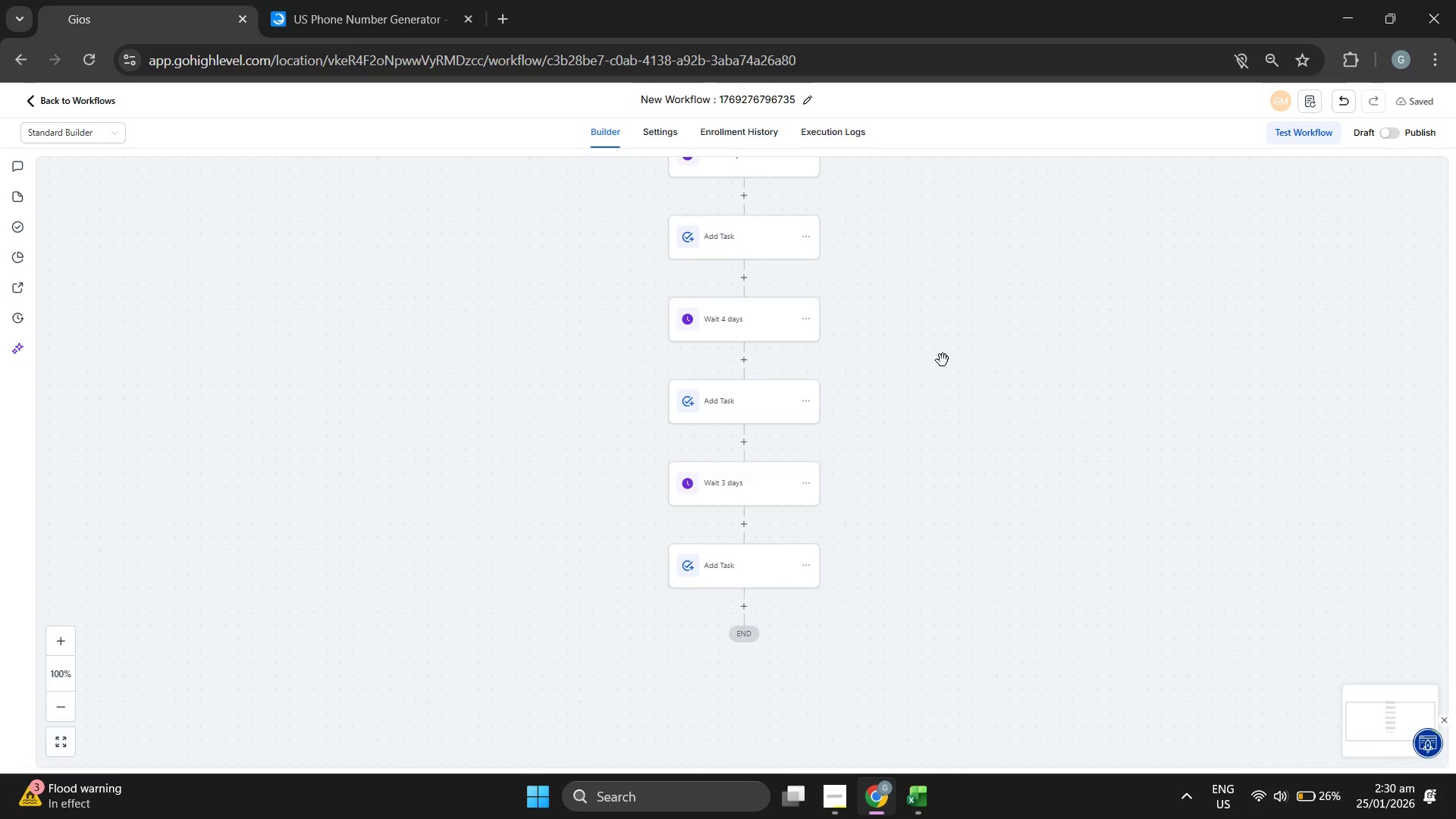 
scroll: coordinate [476, 466], scroll_direction: up, amount: 7.0
 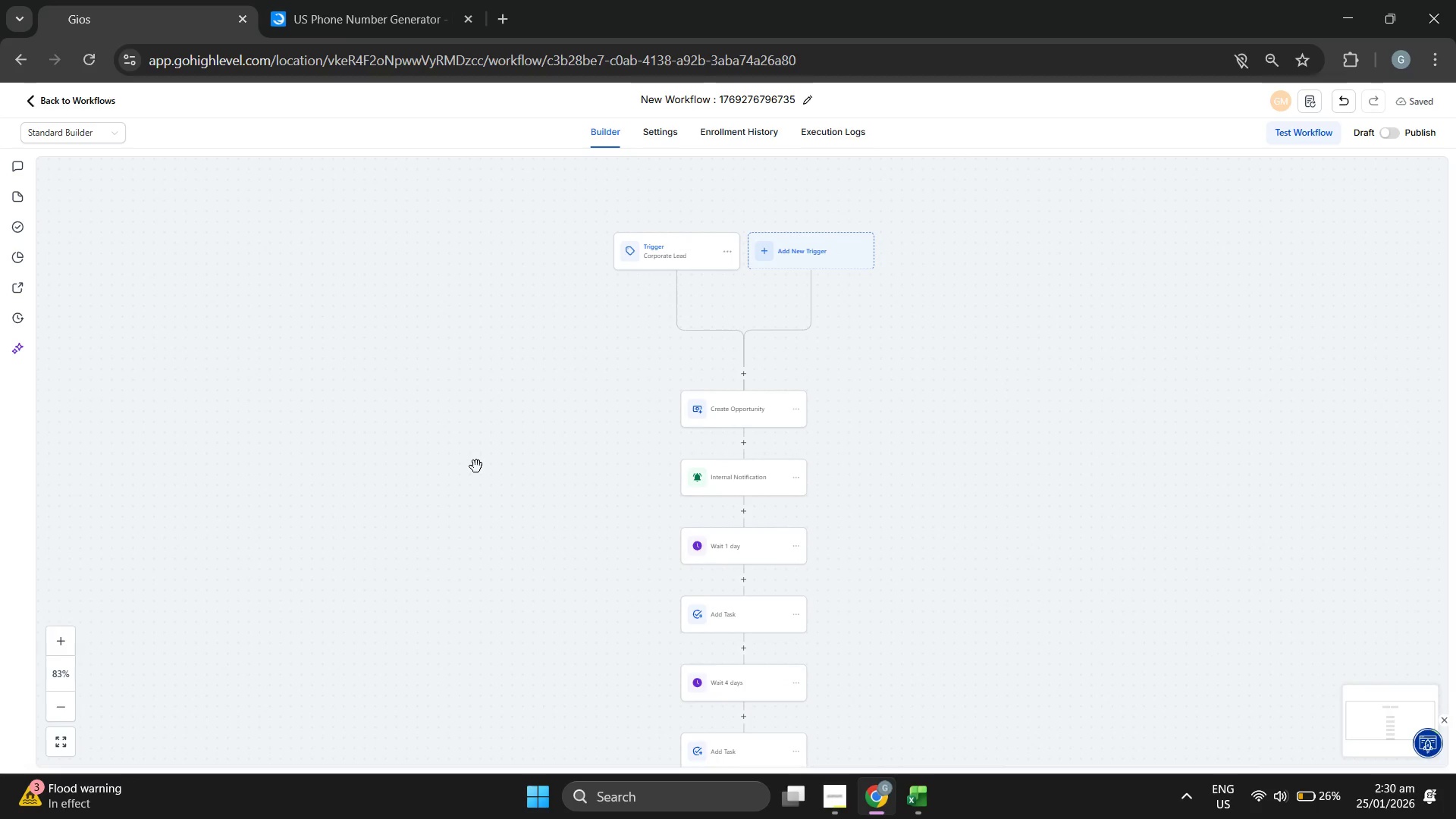 
scroll: coordinate [476, 466], scroll_direction: down, amount: 1.0
 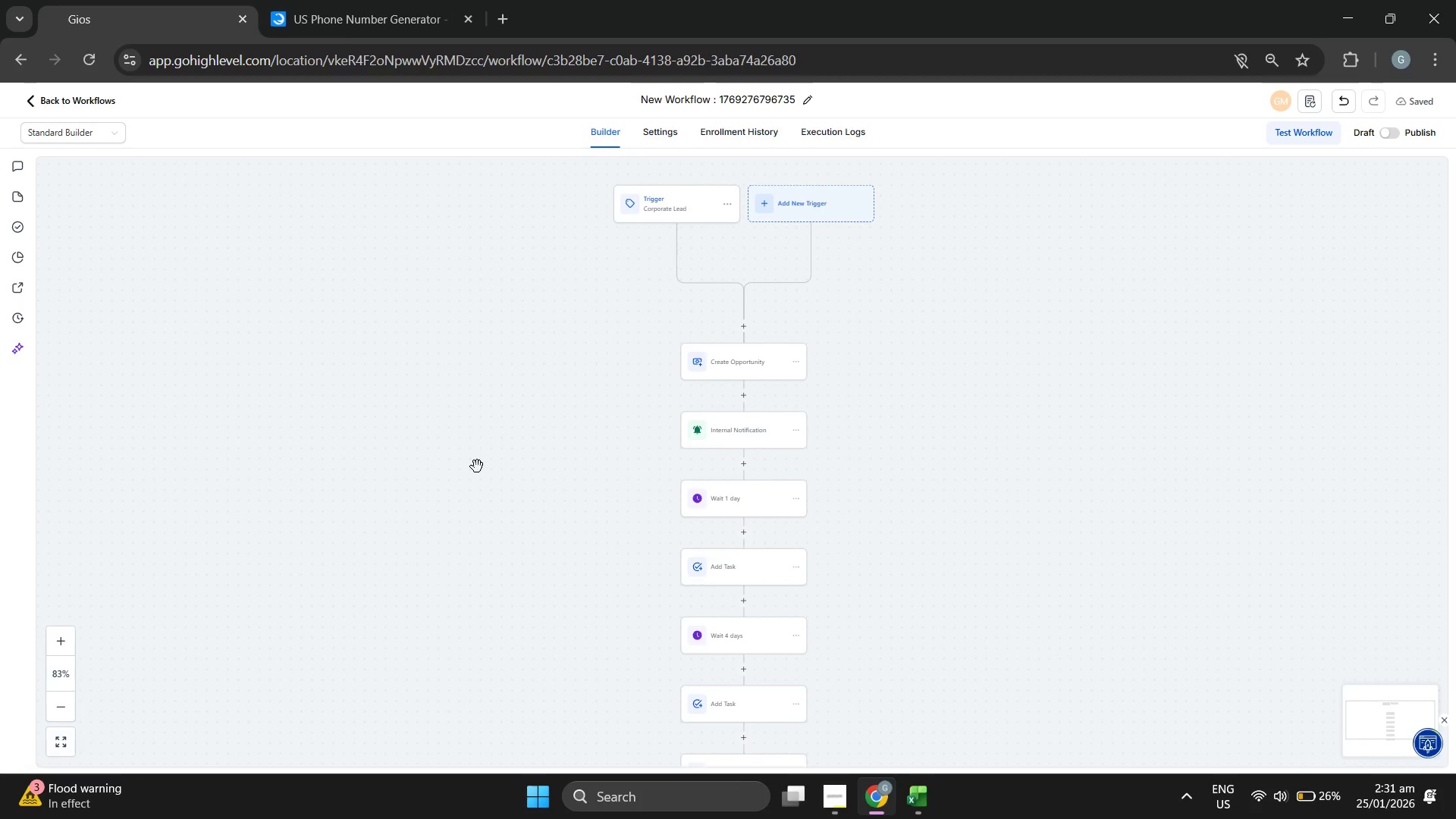 
wait(26.85)
 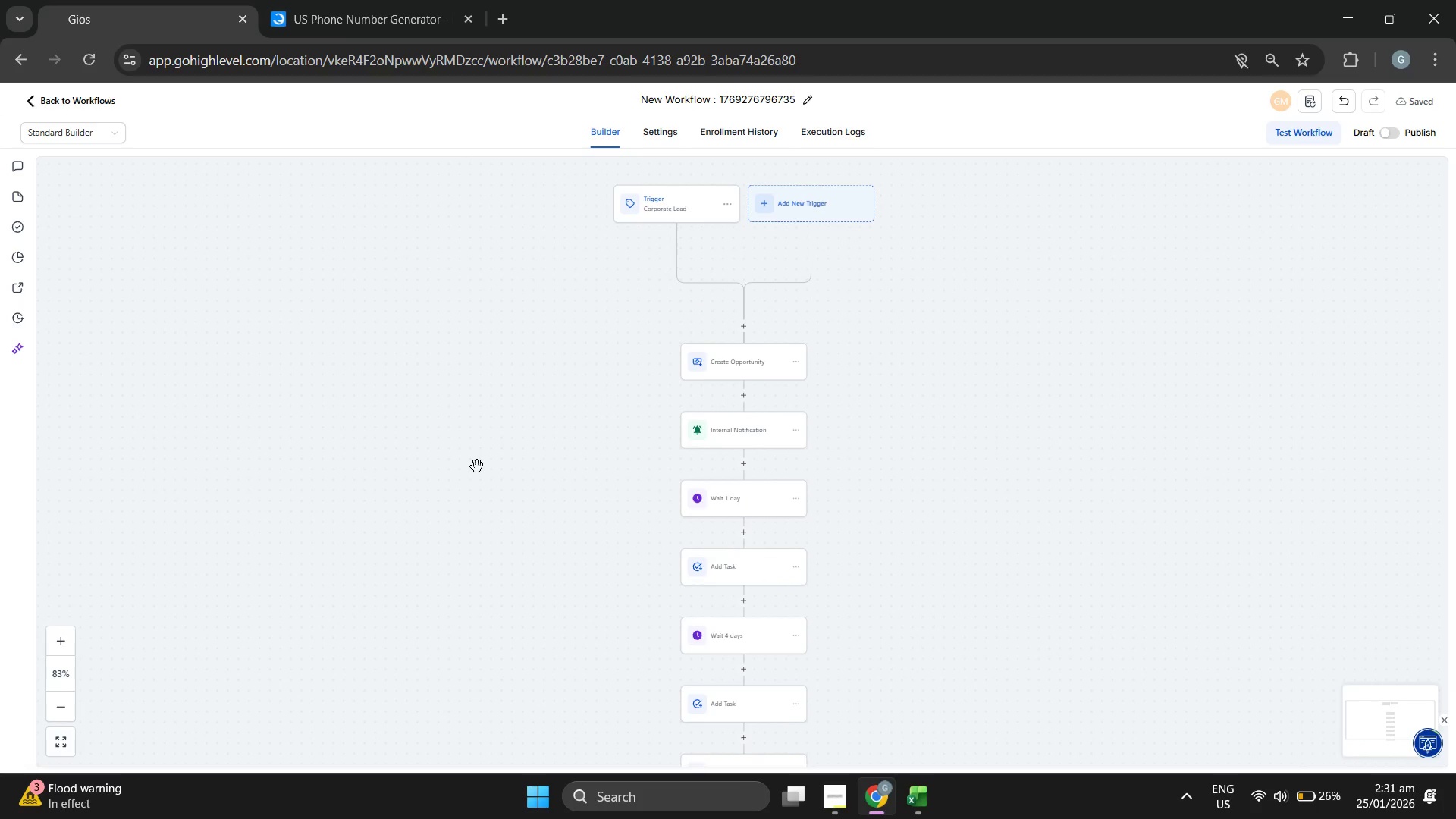 
left_click([688, 90])
 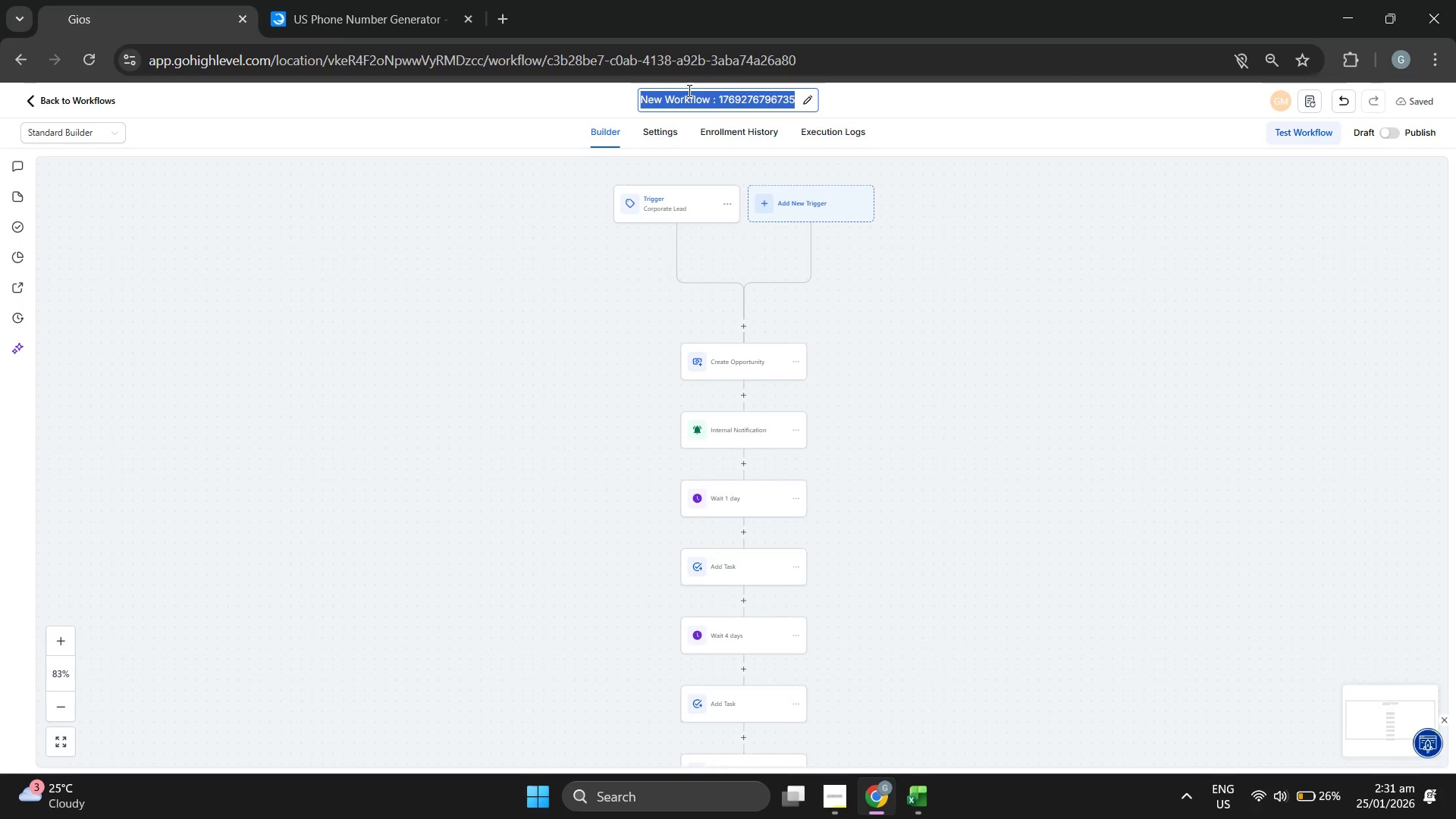 
key(Backspace)
 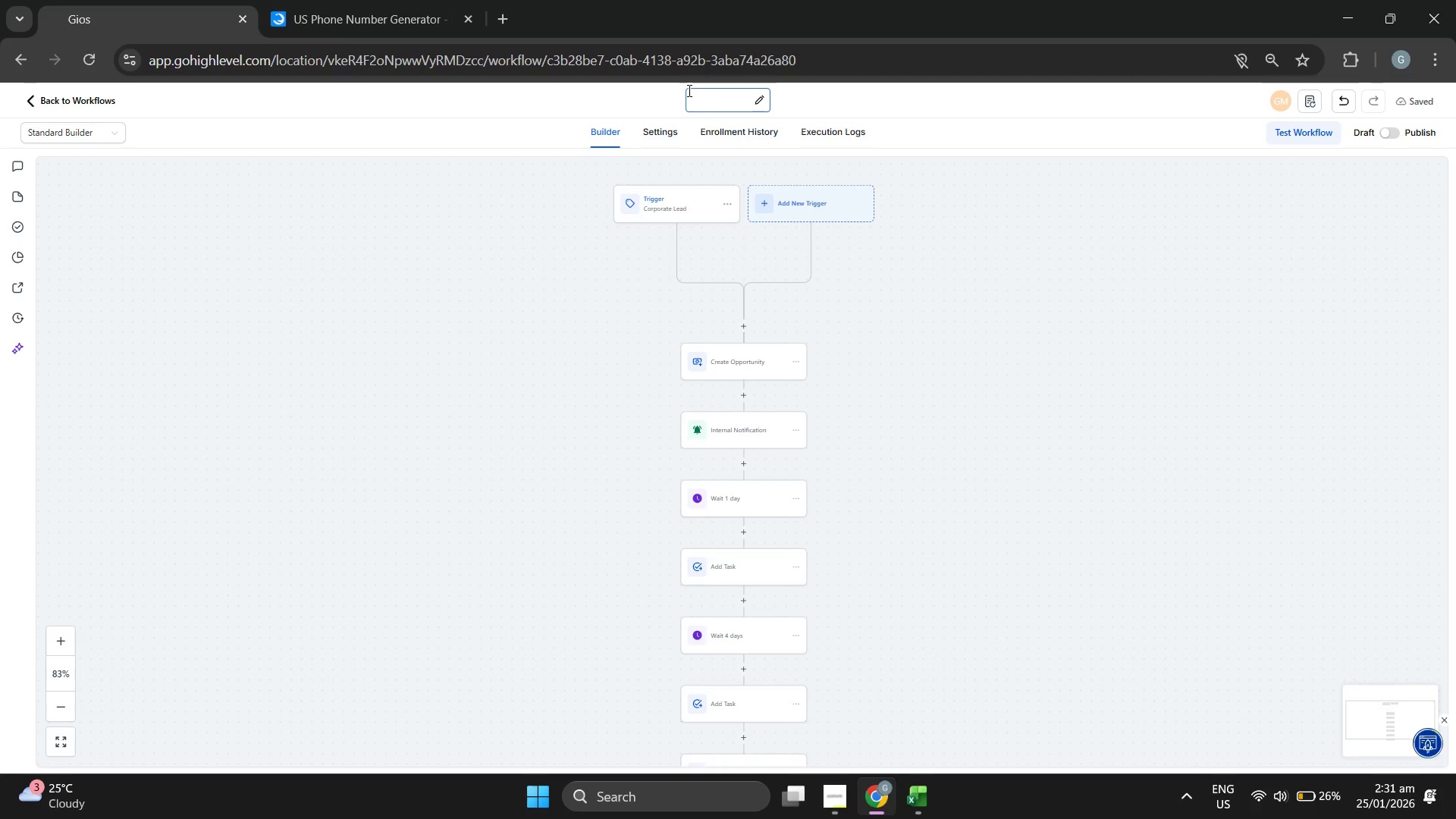 
type(Corporate[Outreach] Corporate Catering & CSA)
 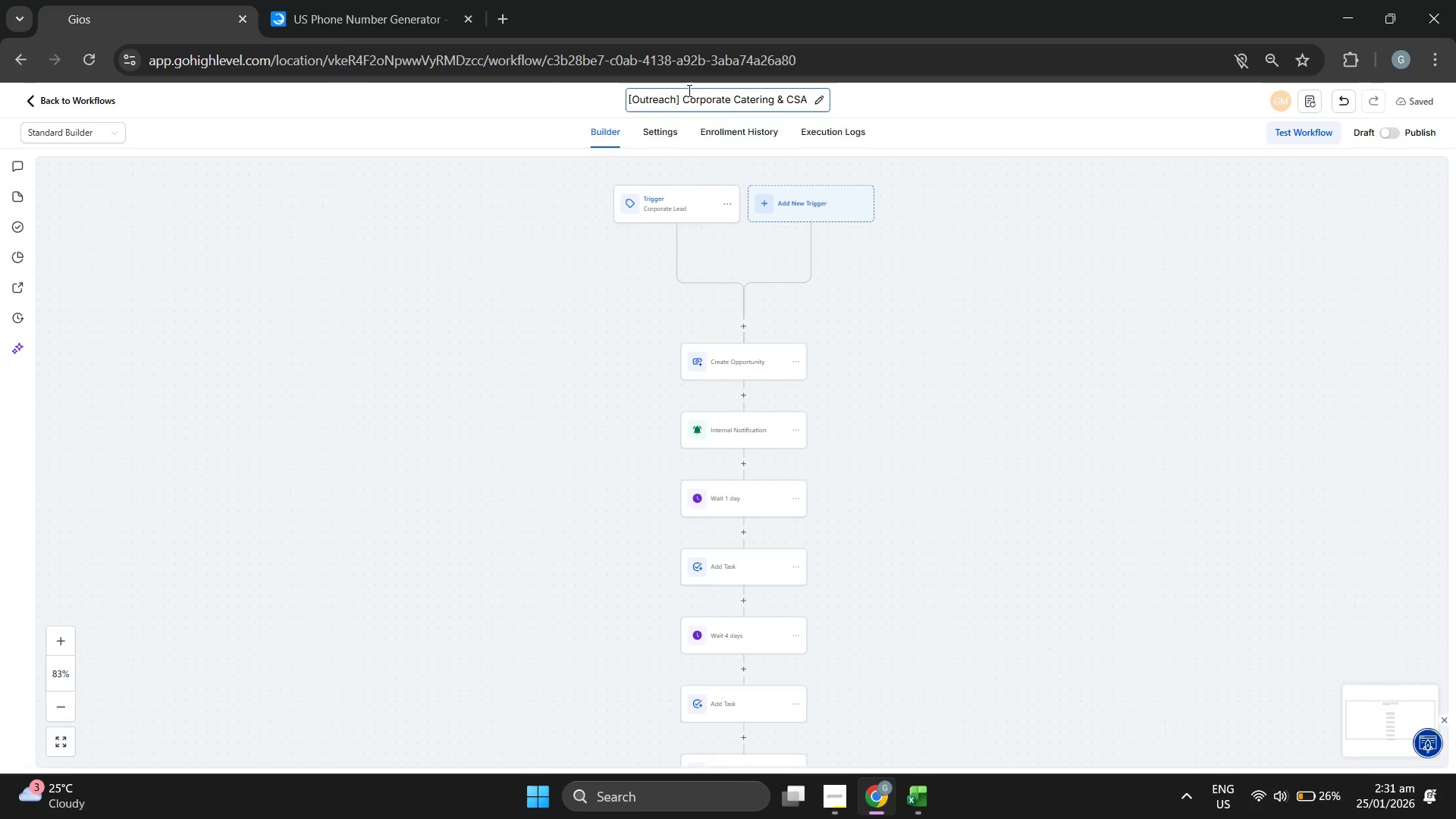 
hold_key(key=Backspace, duration=0.81)
 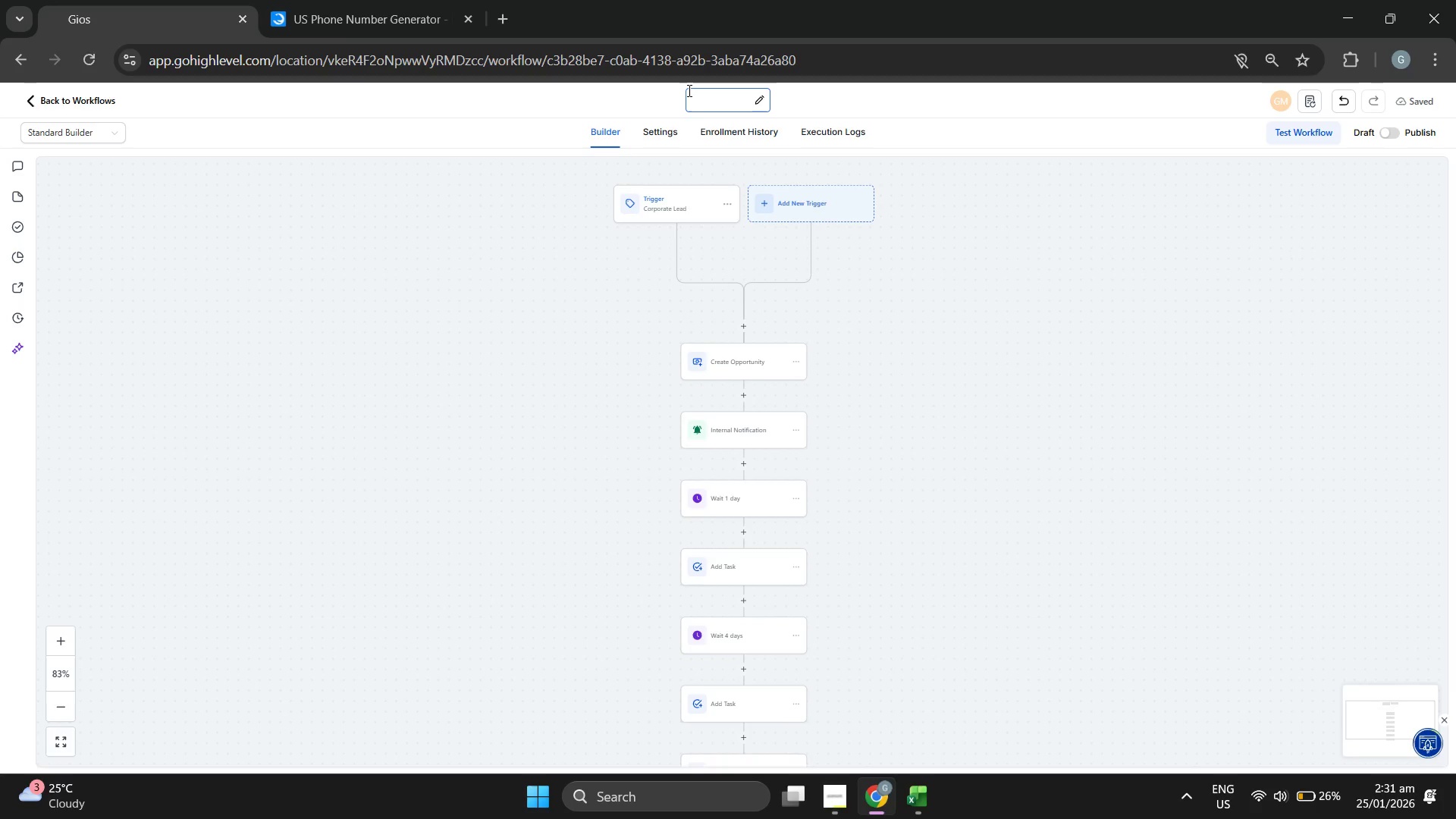 
type(: 15mi)
 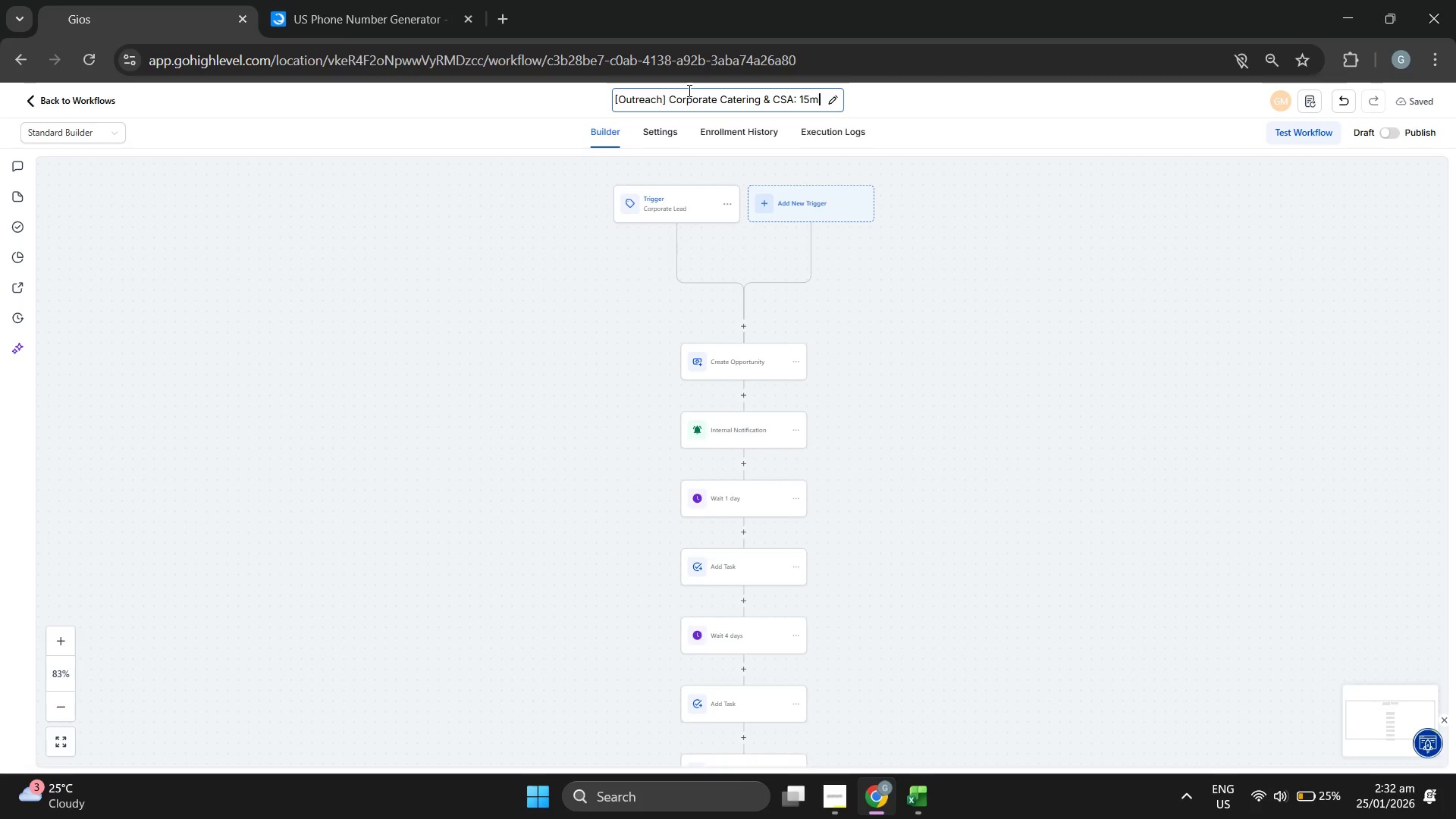 
wait(5.72)
 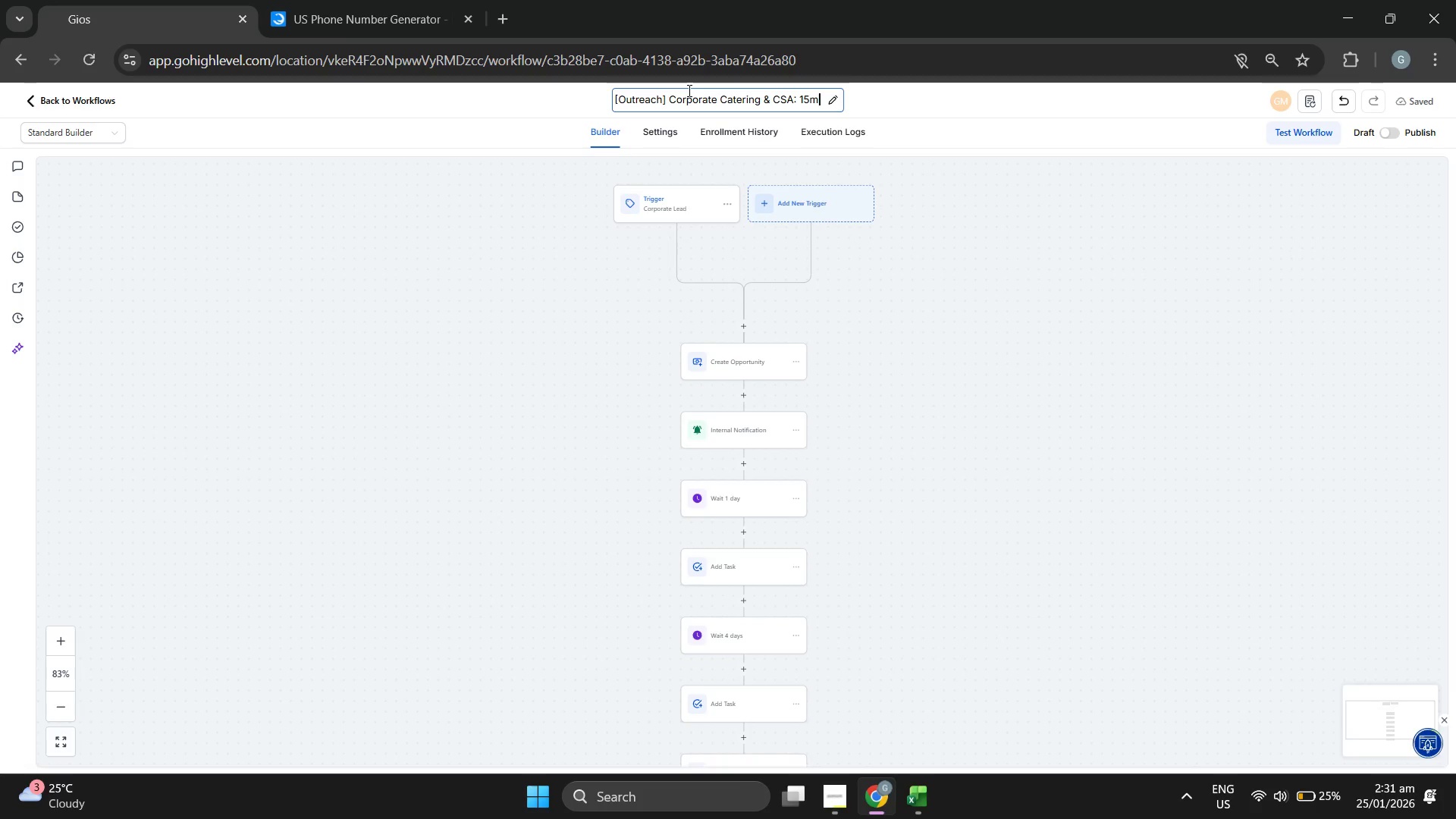 
type(rAD)
key(Backspace)
key(Backspace)
key(Backspace)
type( Radius)
 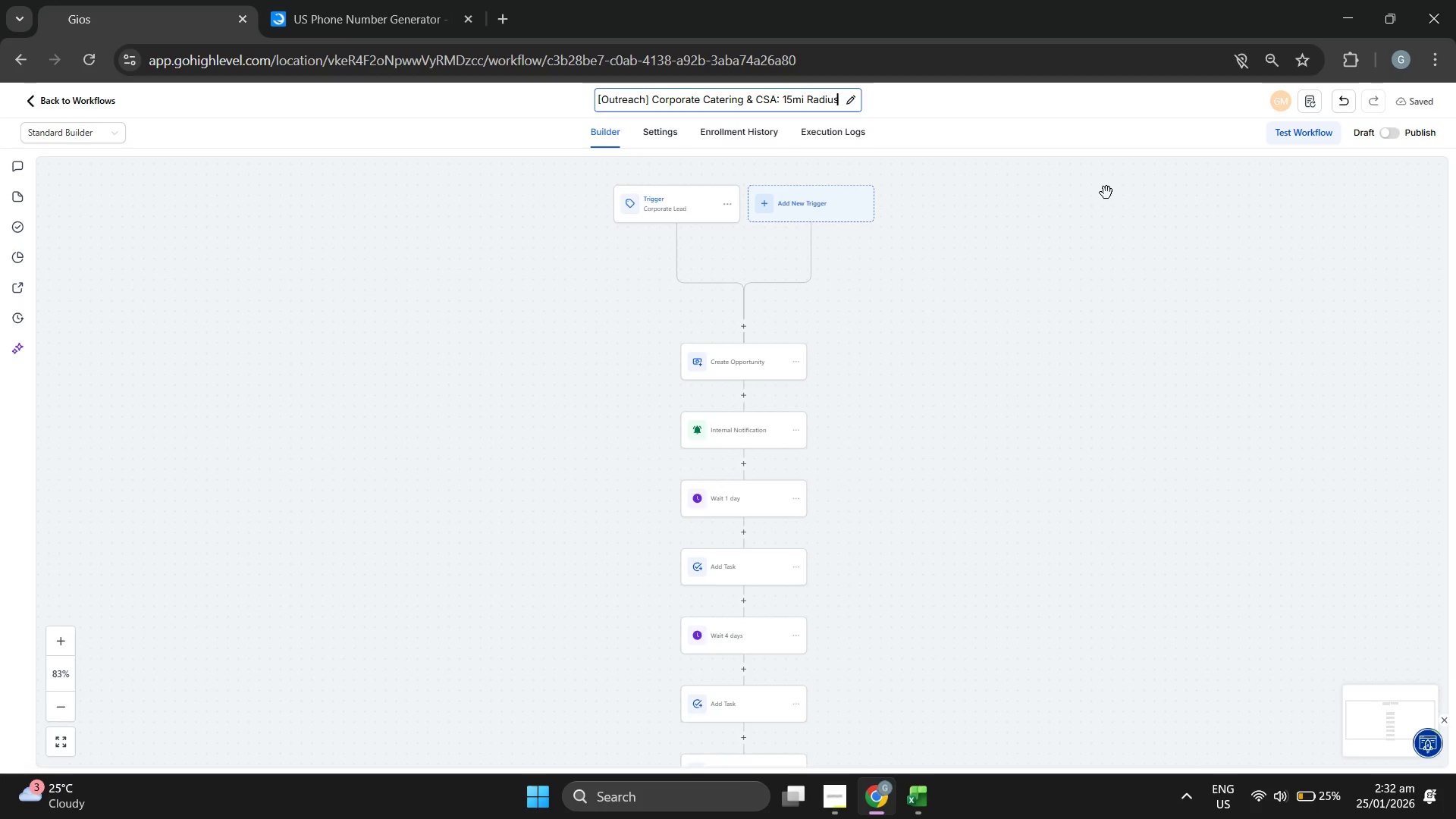 
wait(6.23)
 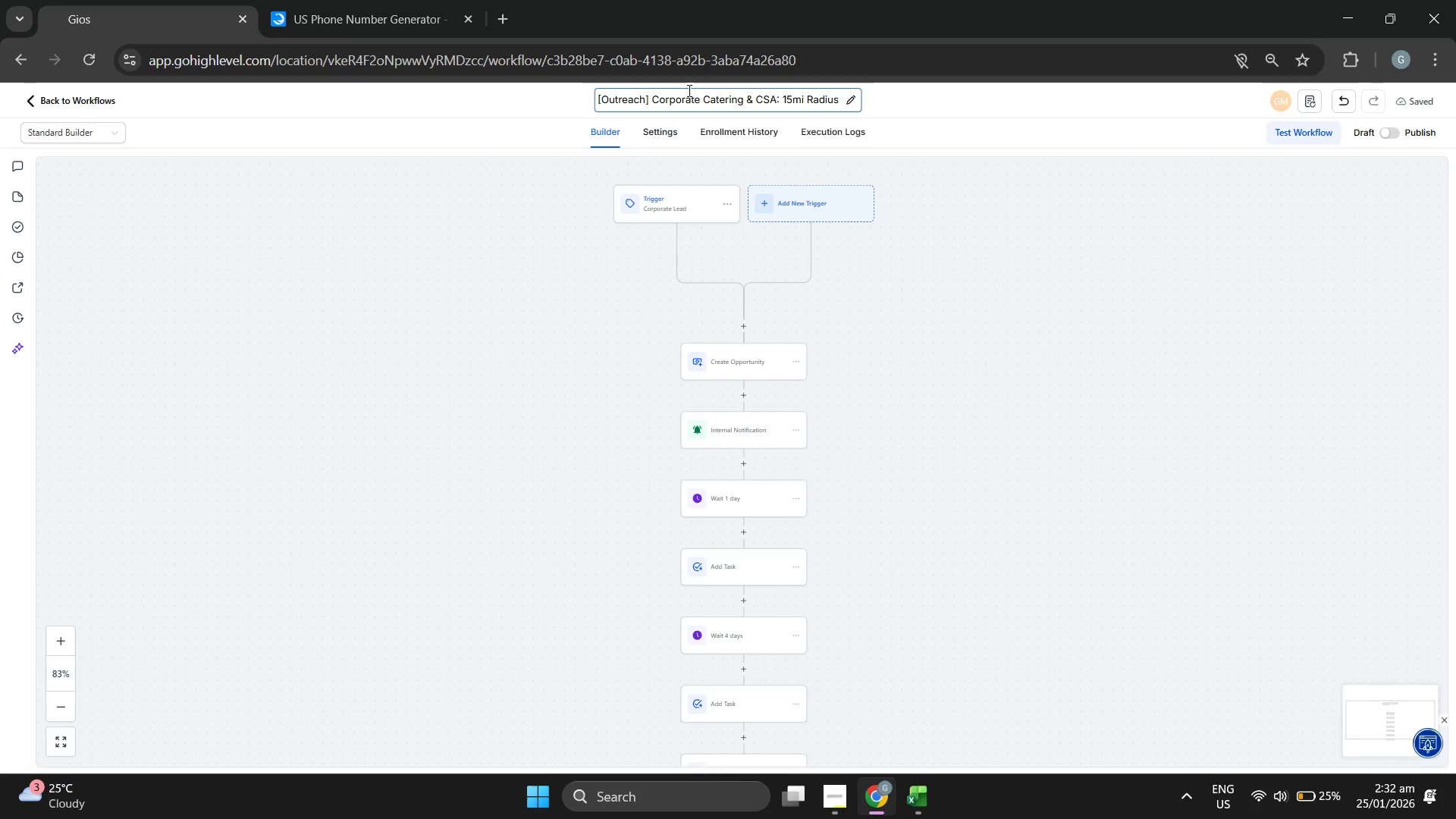 
left_click([1398, 129])
 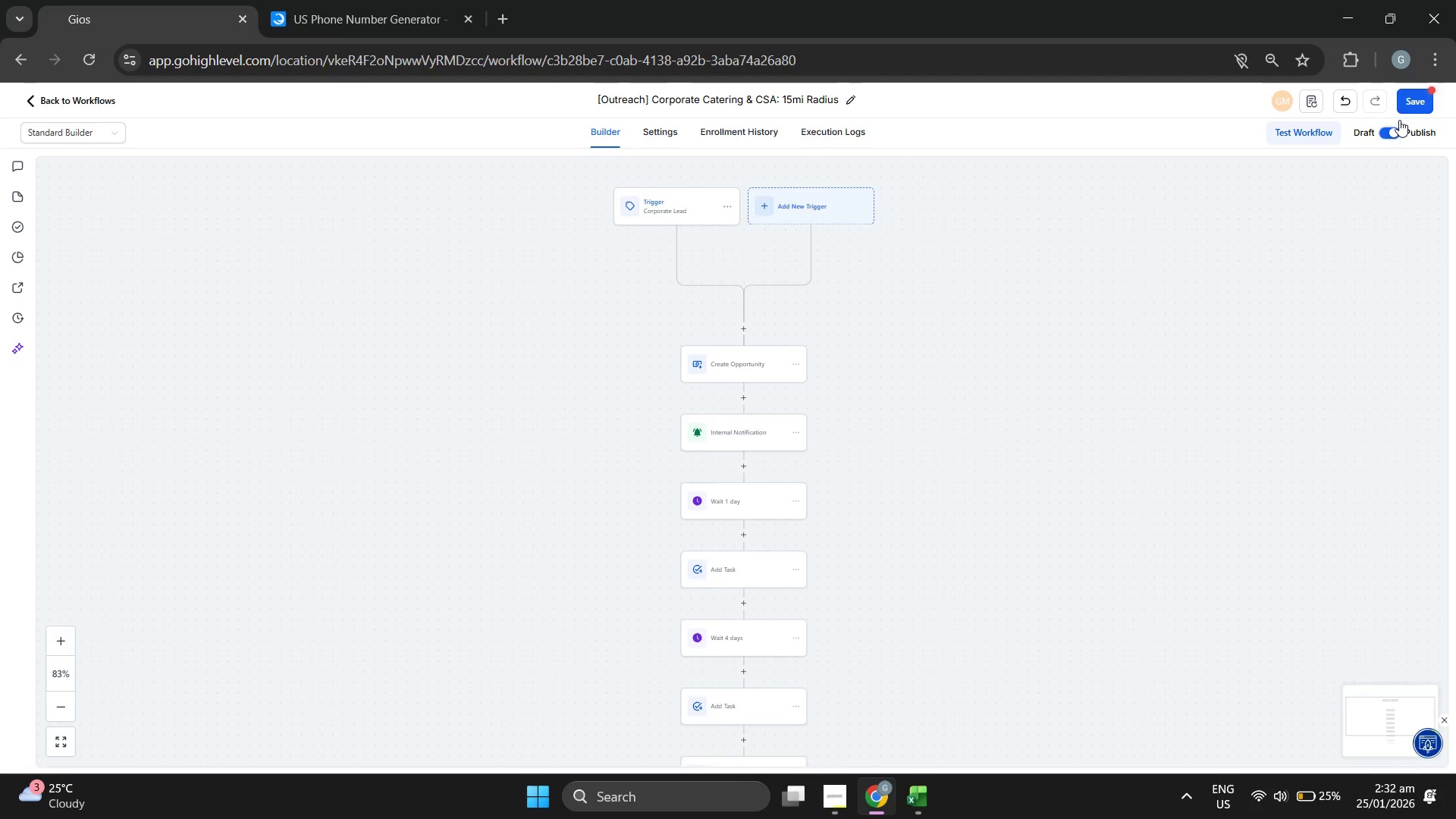 
left_click([1415, 96])
 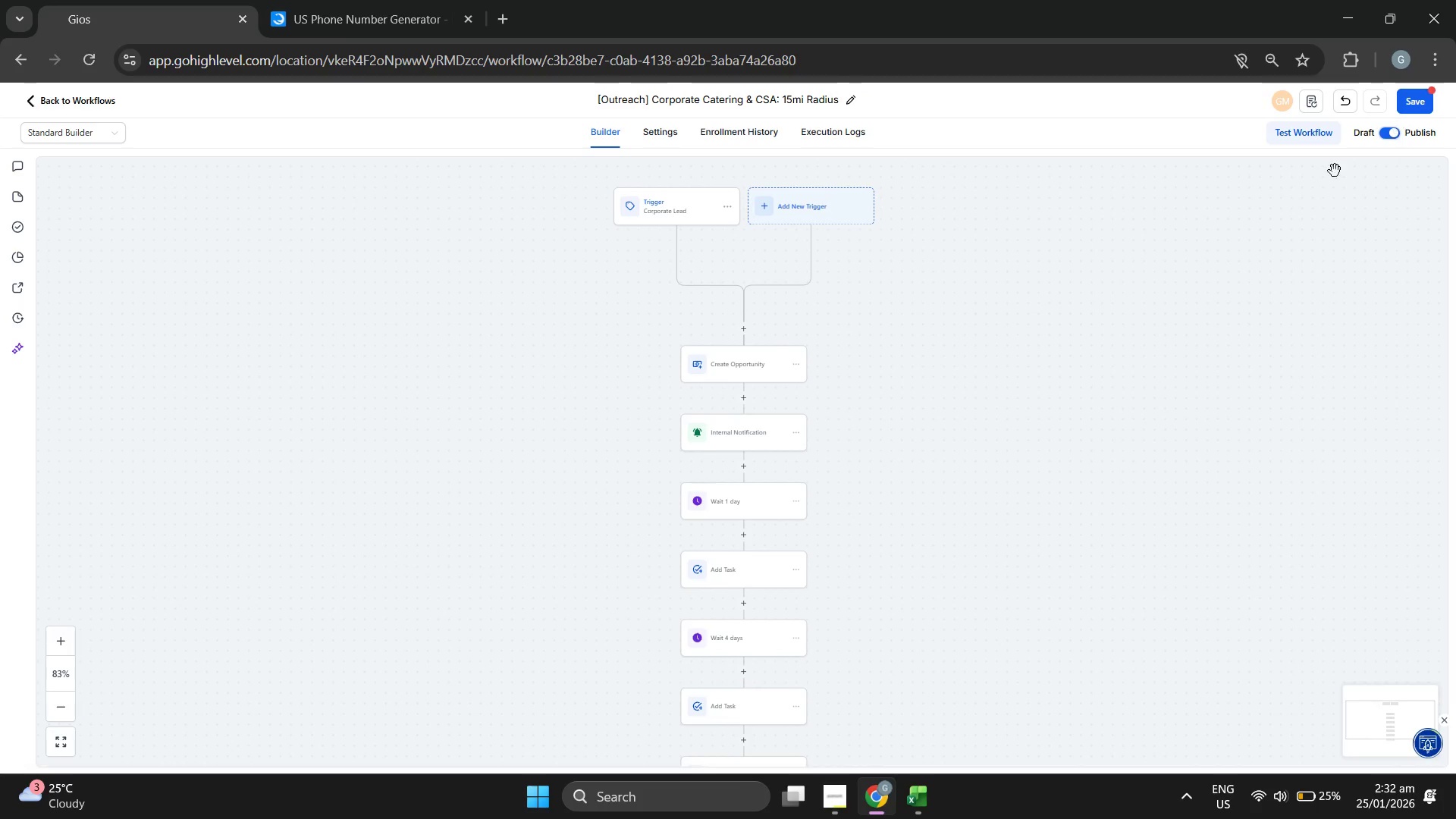 
mouse_move([1205, 218])
 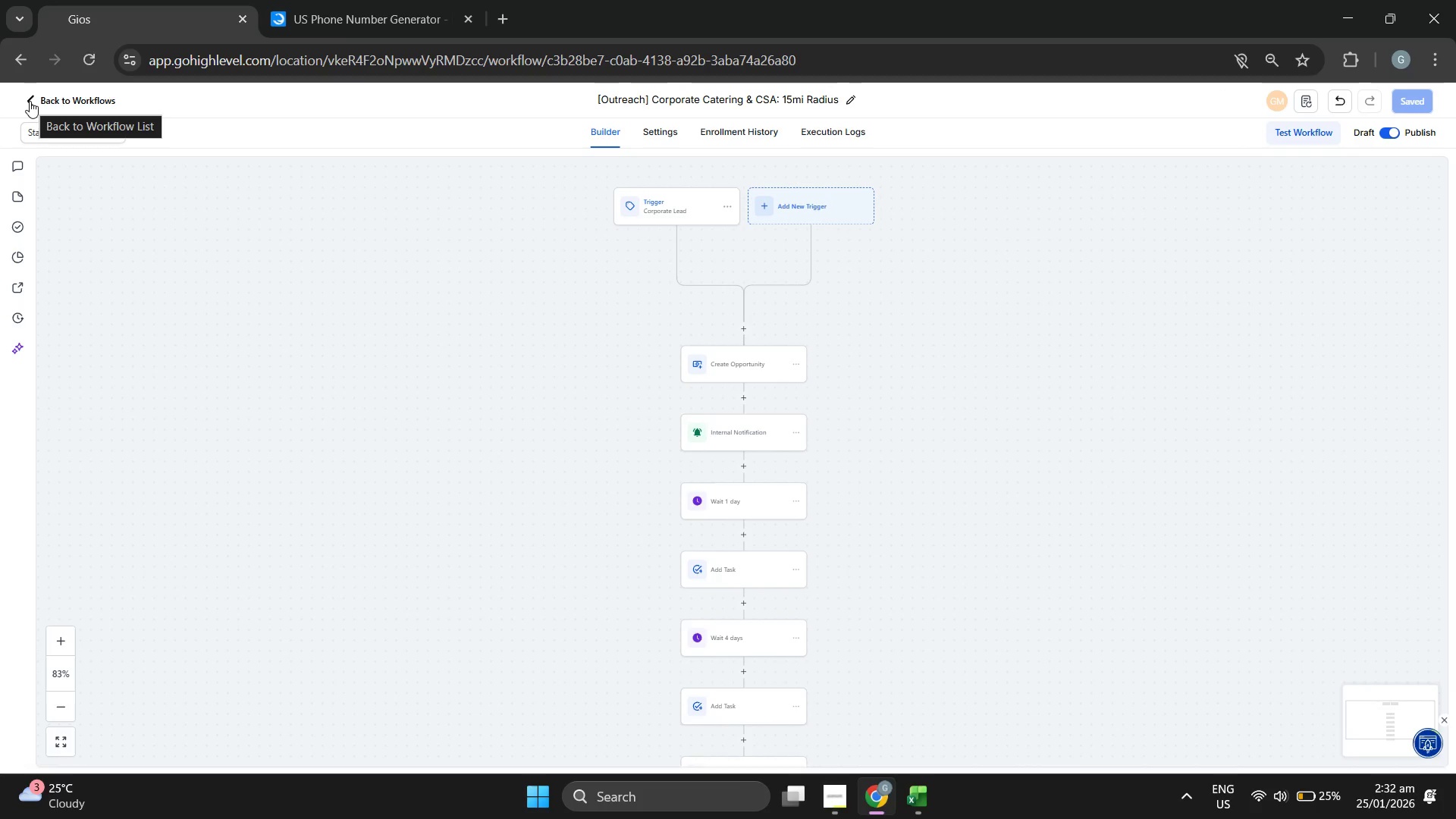 
left_click([30, 101])
 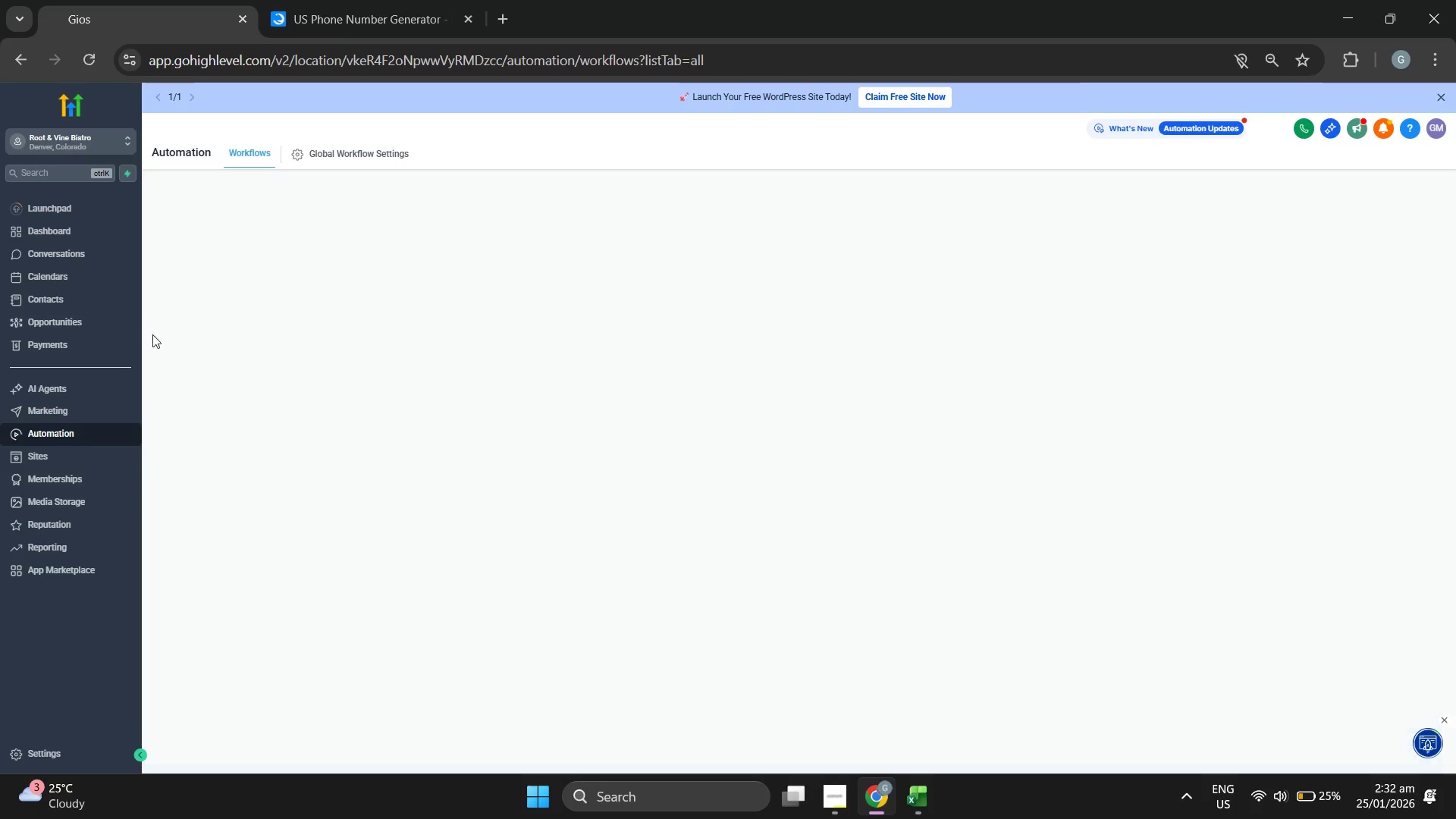 
left_click([60, 280])
 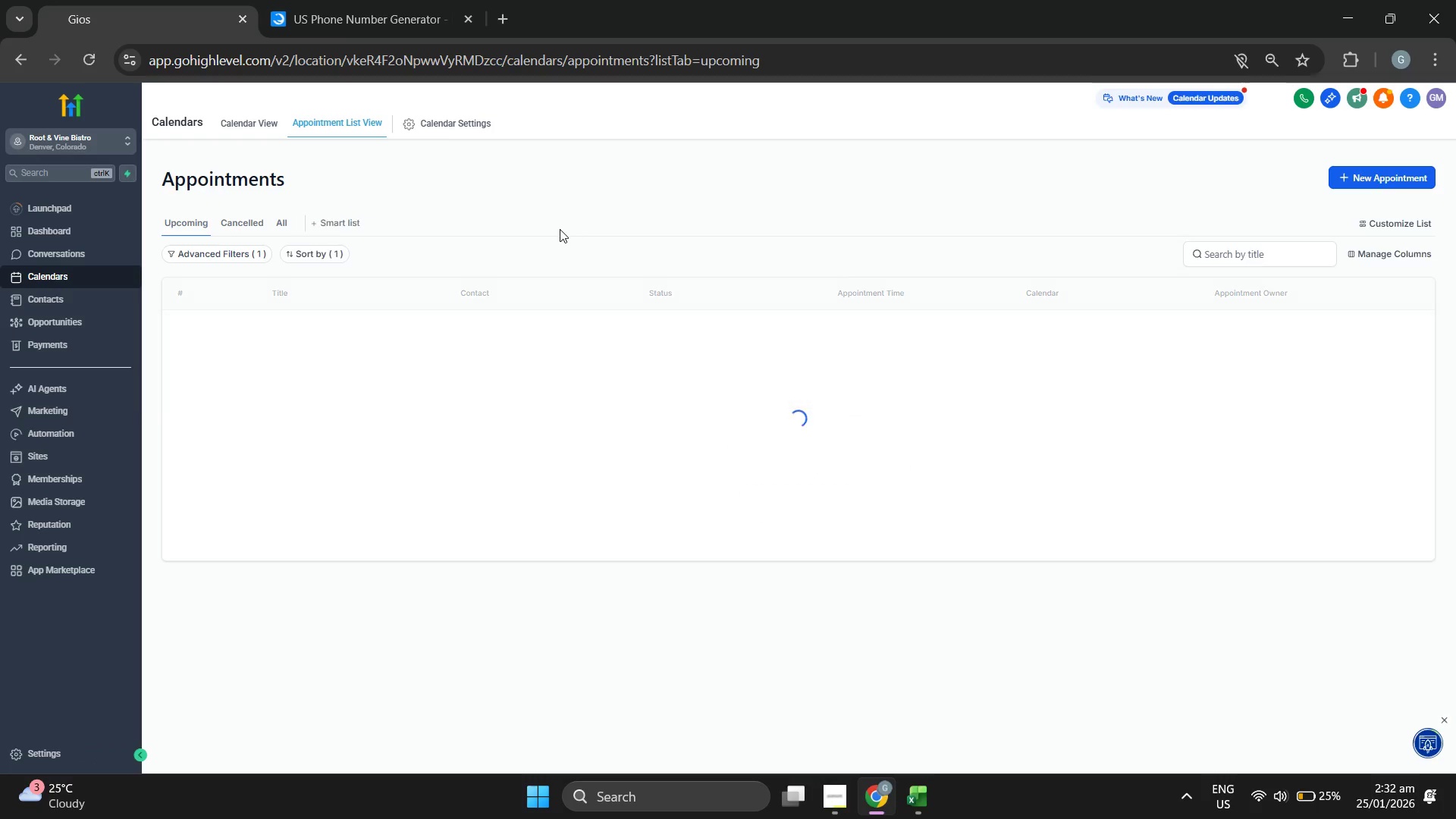 
wait(5.12)
 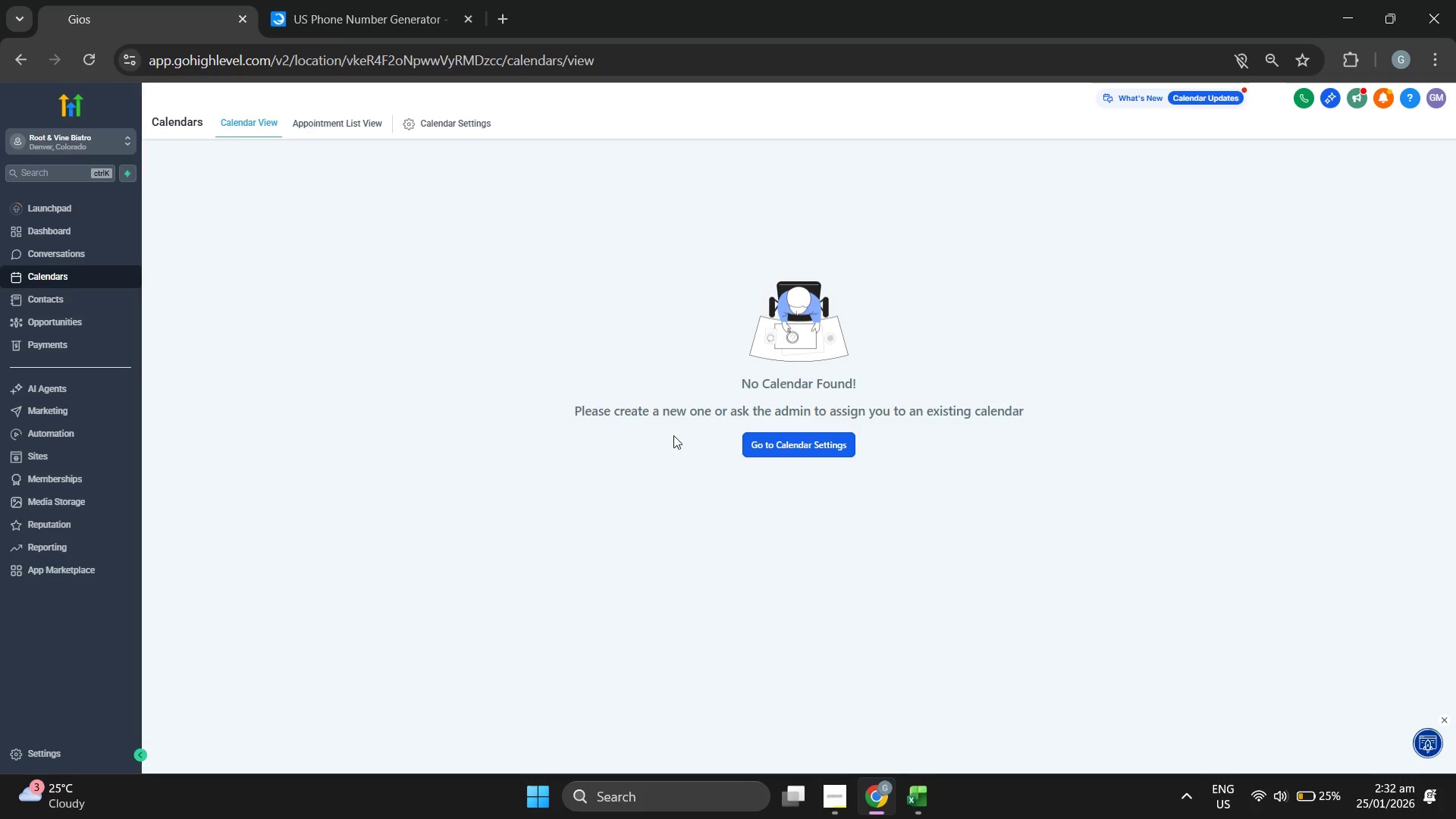 
left_click([1383, 179])
 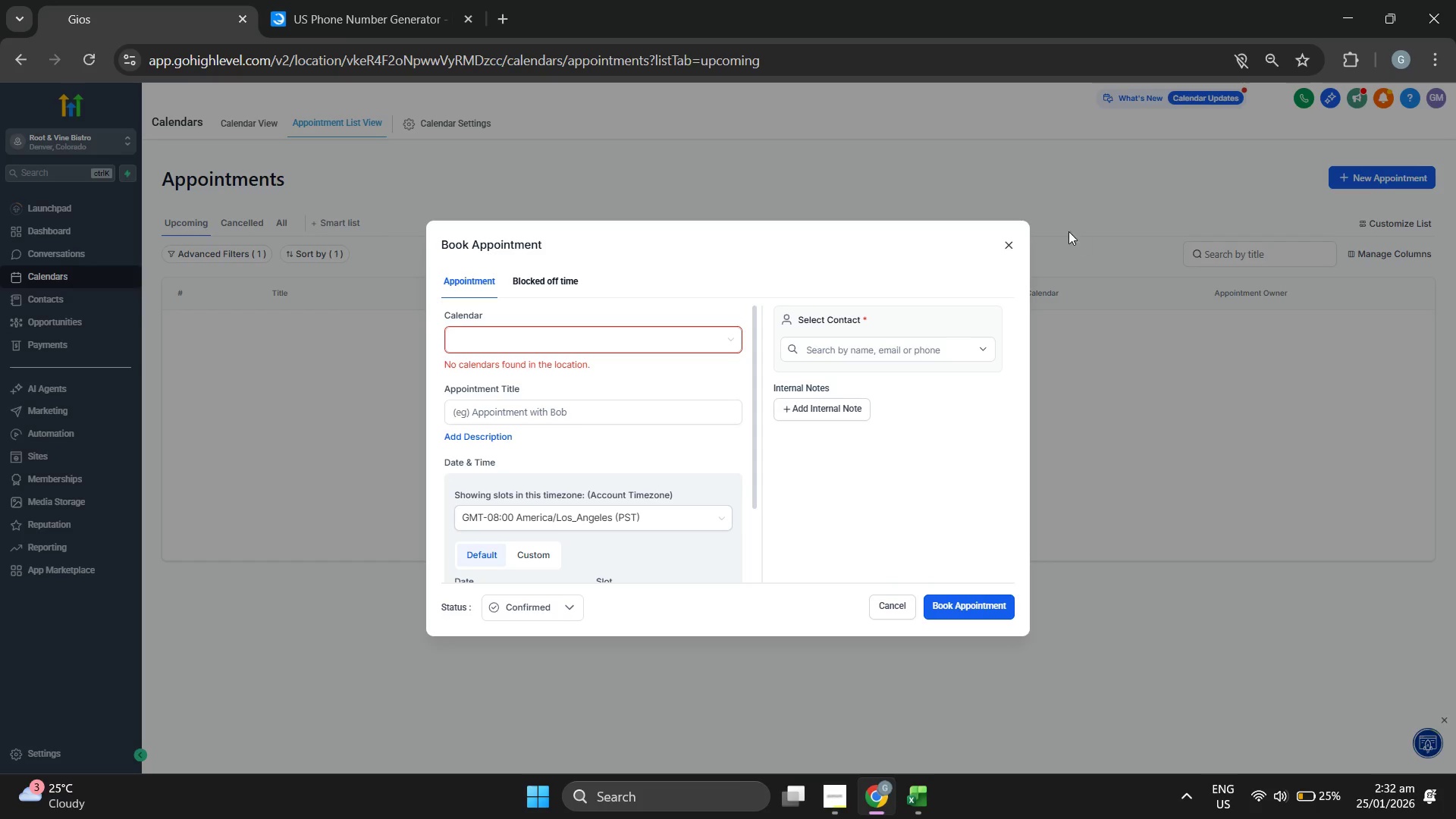 
left_click([1008, 243])
 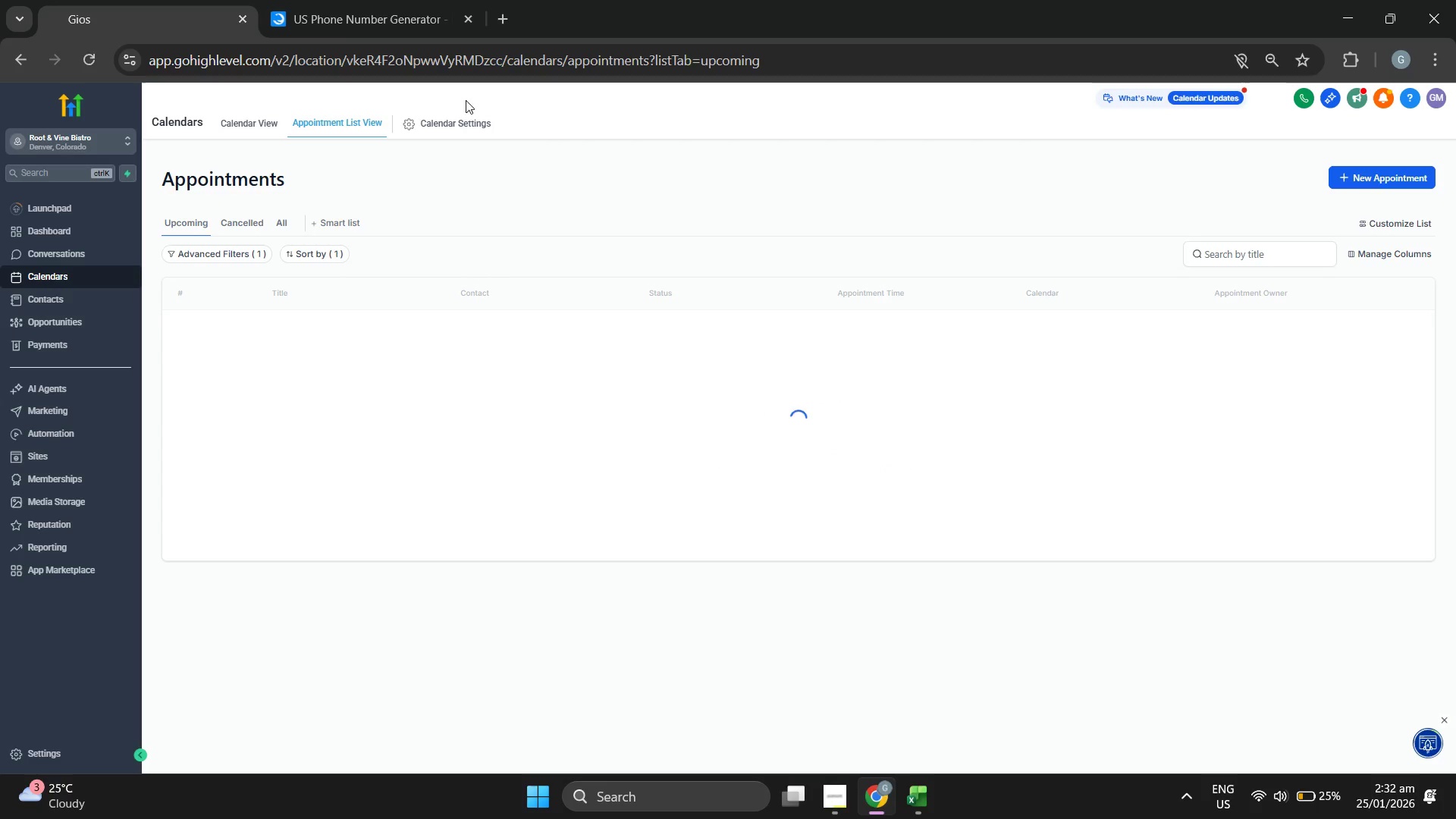 
left_click([444, 116])
 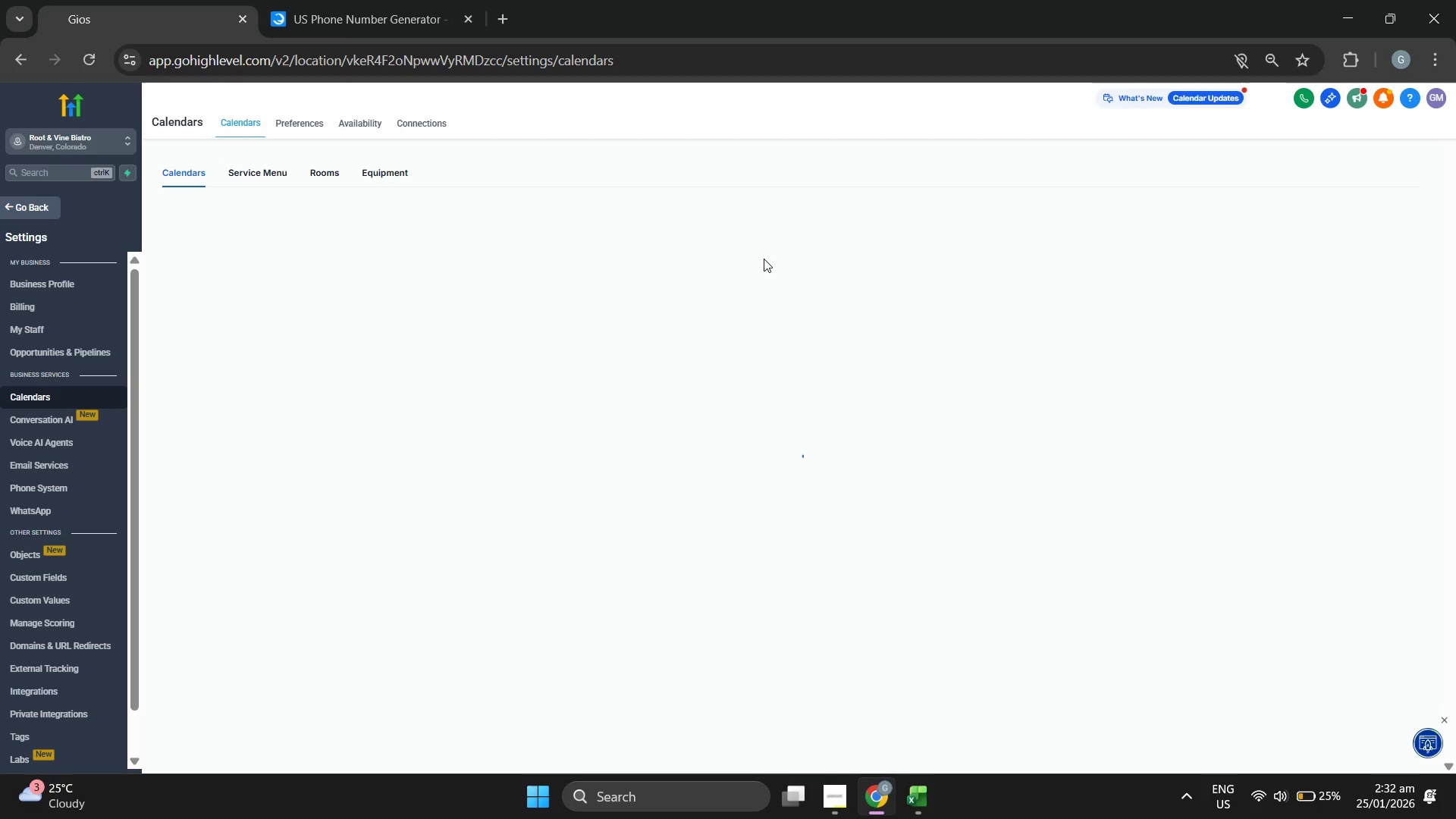 
wait(5.81)
 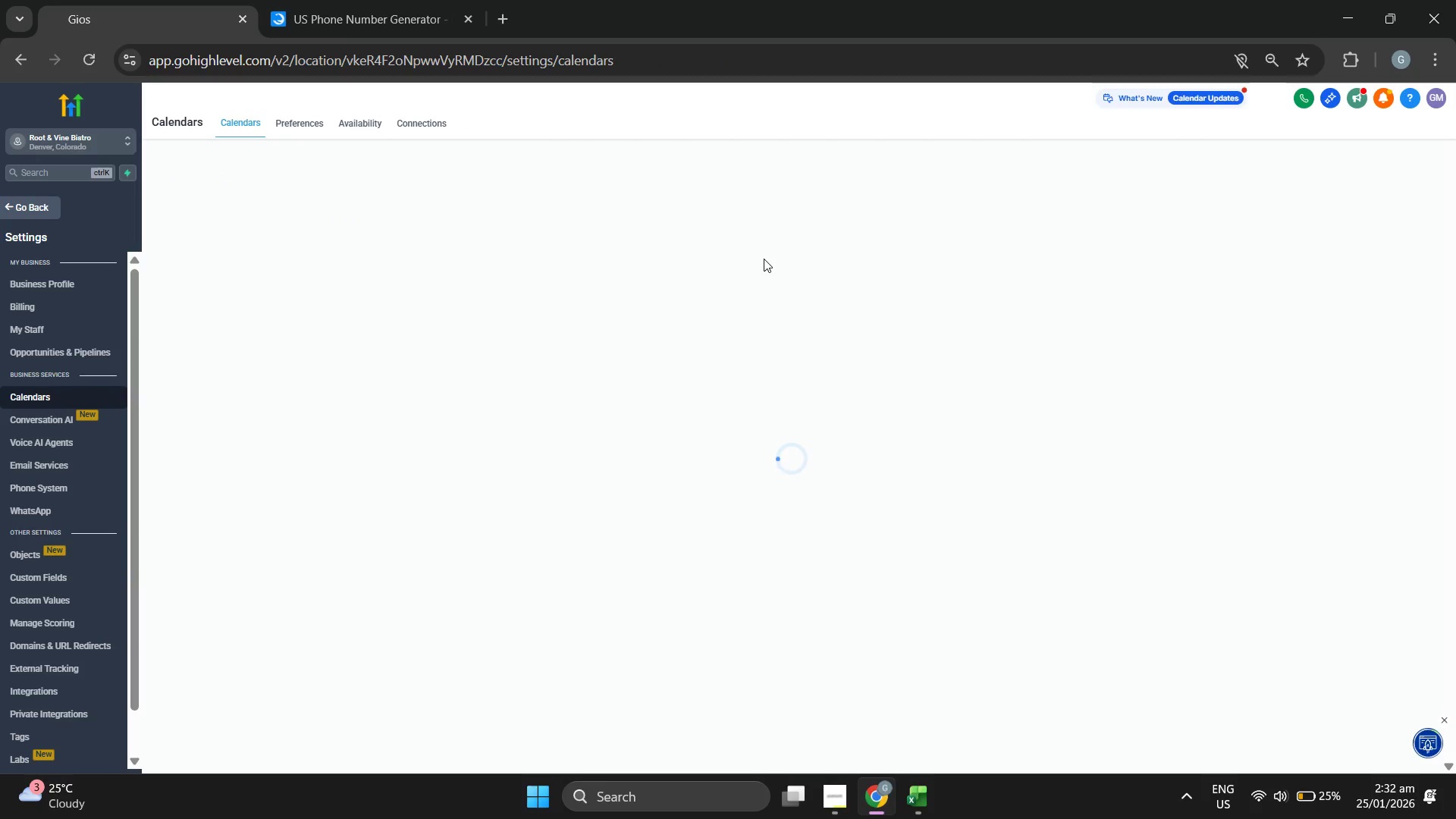 
left_click([1382, 223])
 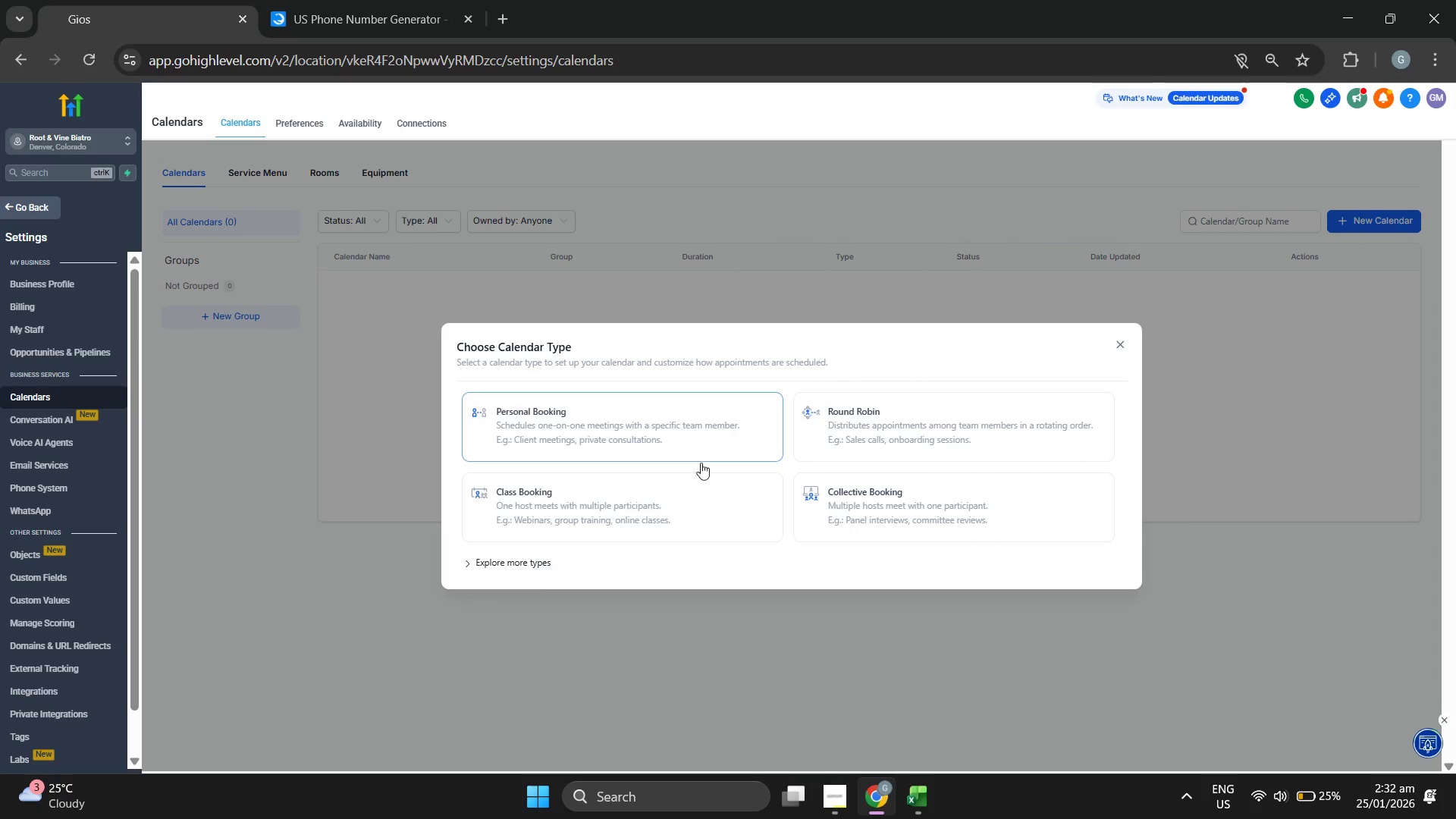 
left_click([856, 431])
 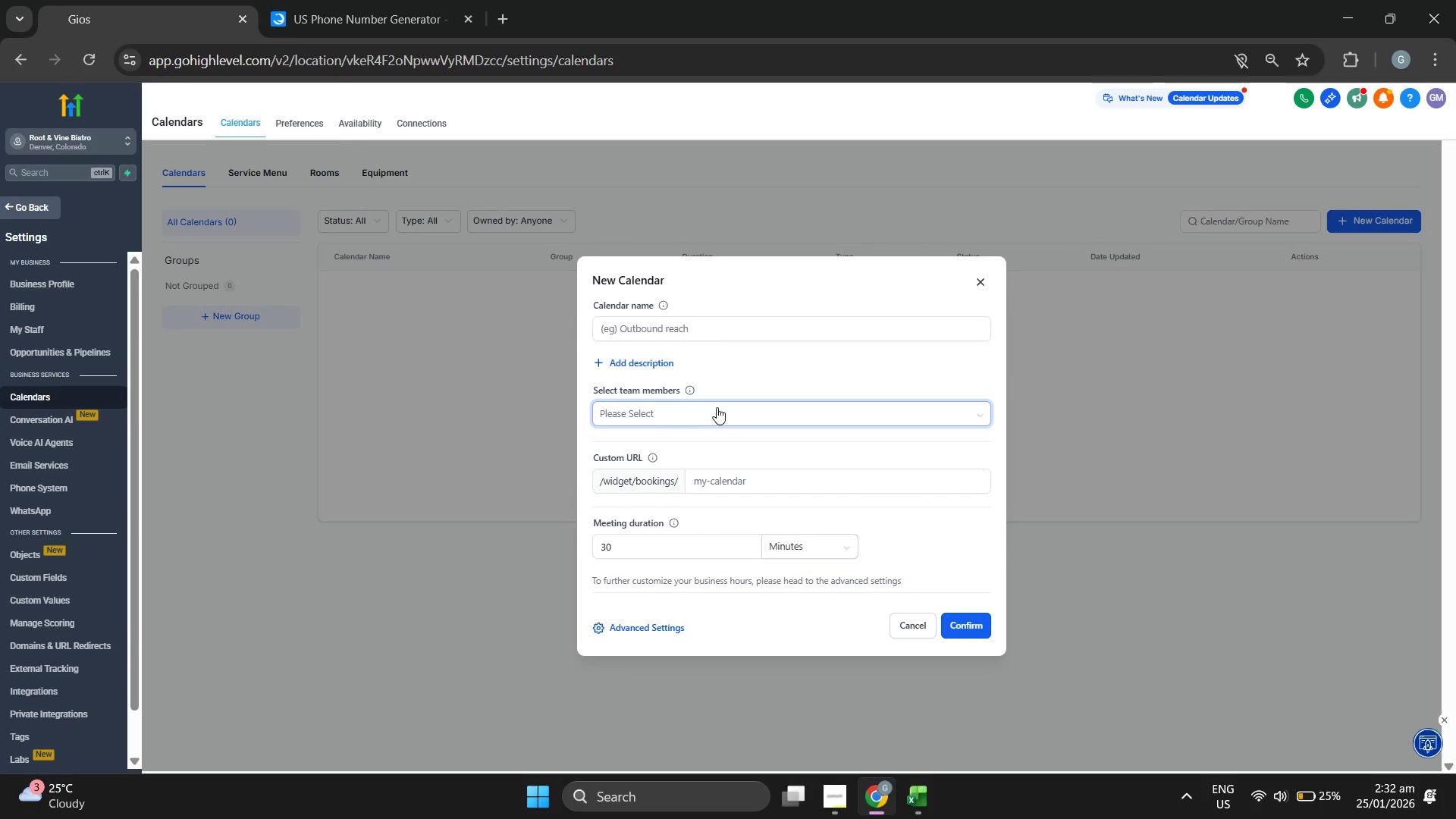 
left_click([717, 407])
 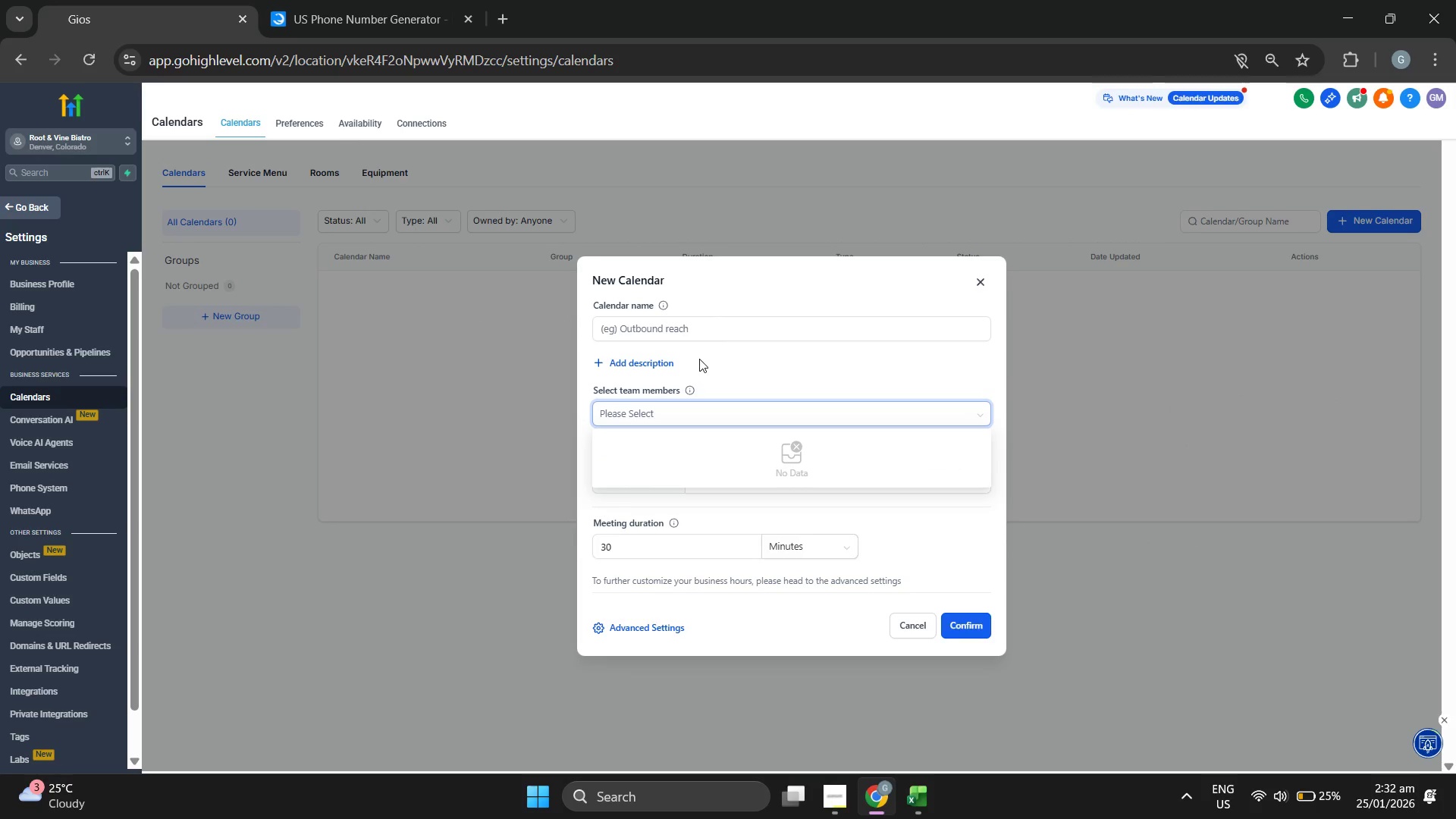 
left_click([700, 327])
 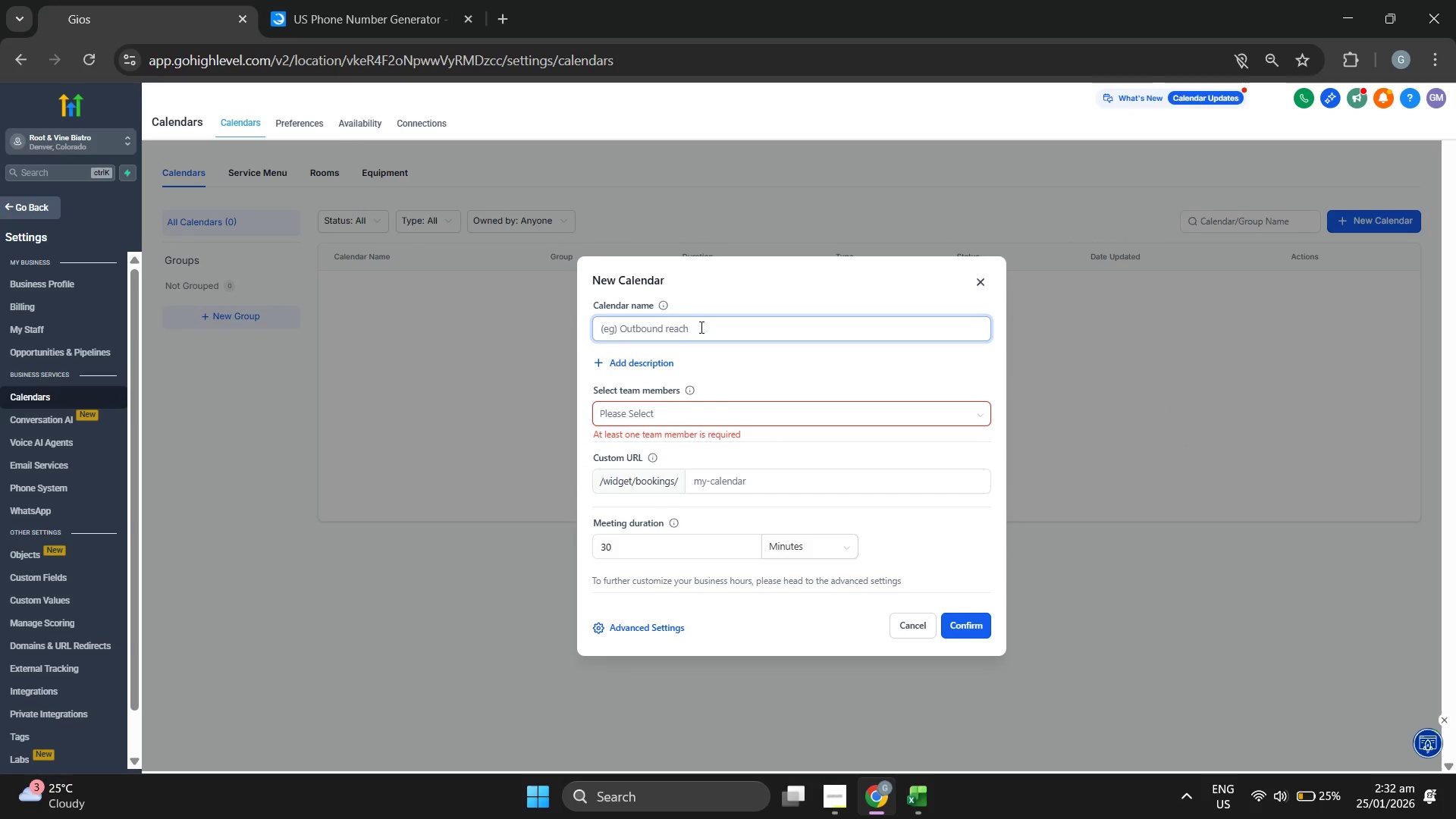 
type(Tasting 15)
 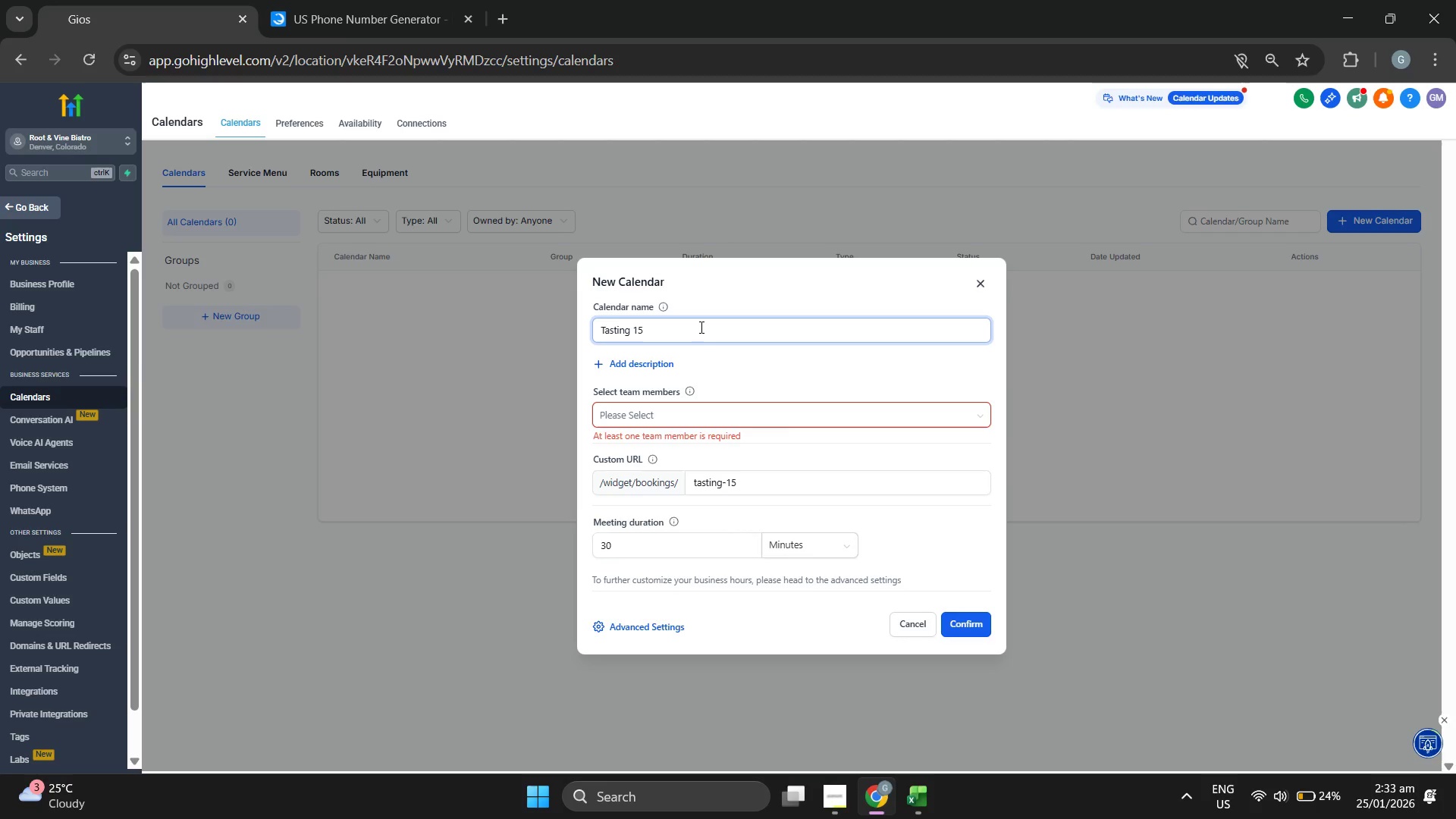 
wait(37.56)
 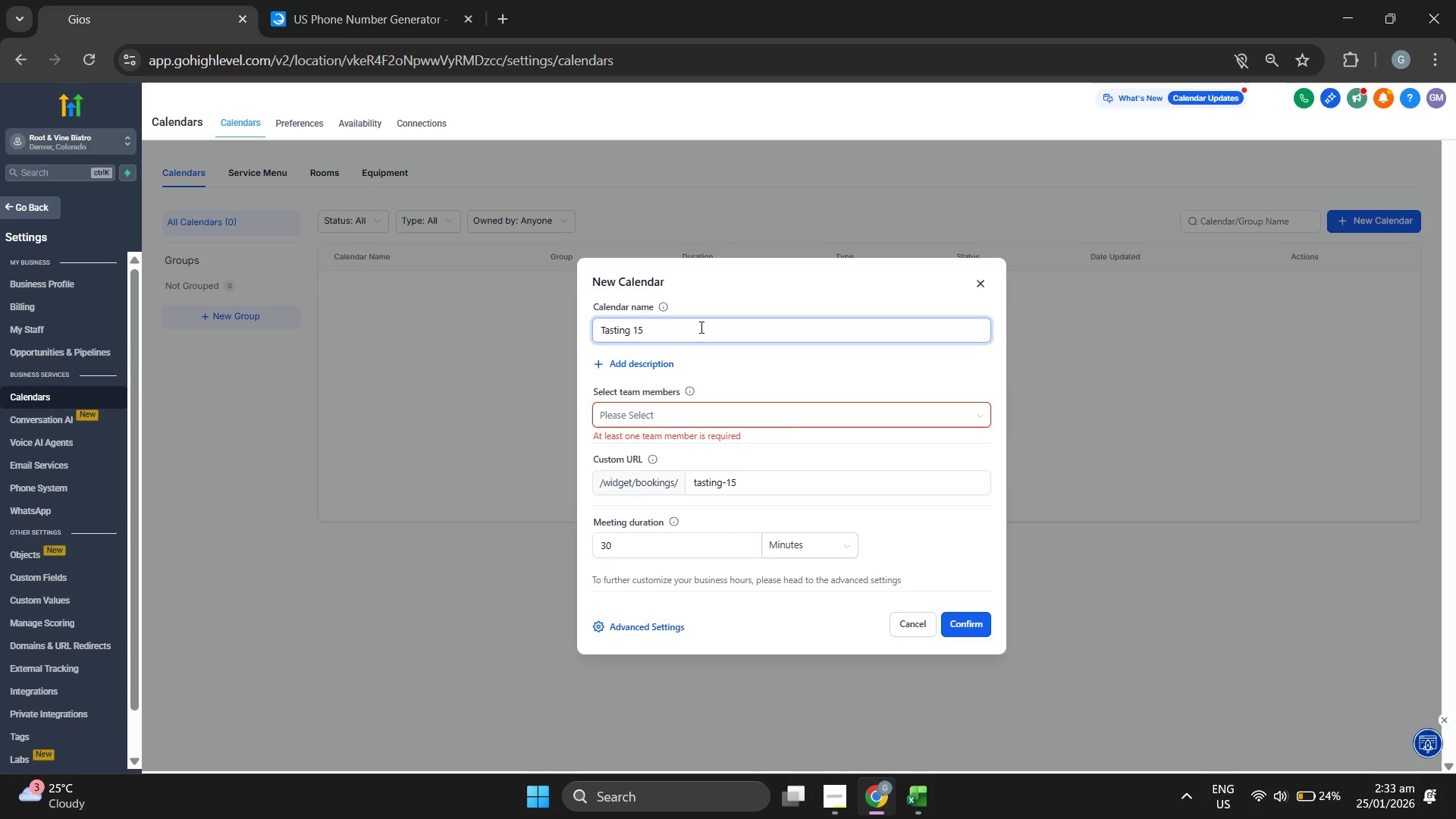 
type( s)
key(Backspace)
type(San)
key(Backspace)
type(mpling)
 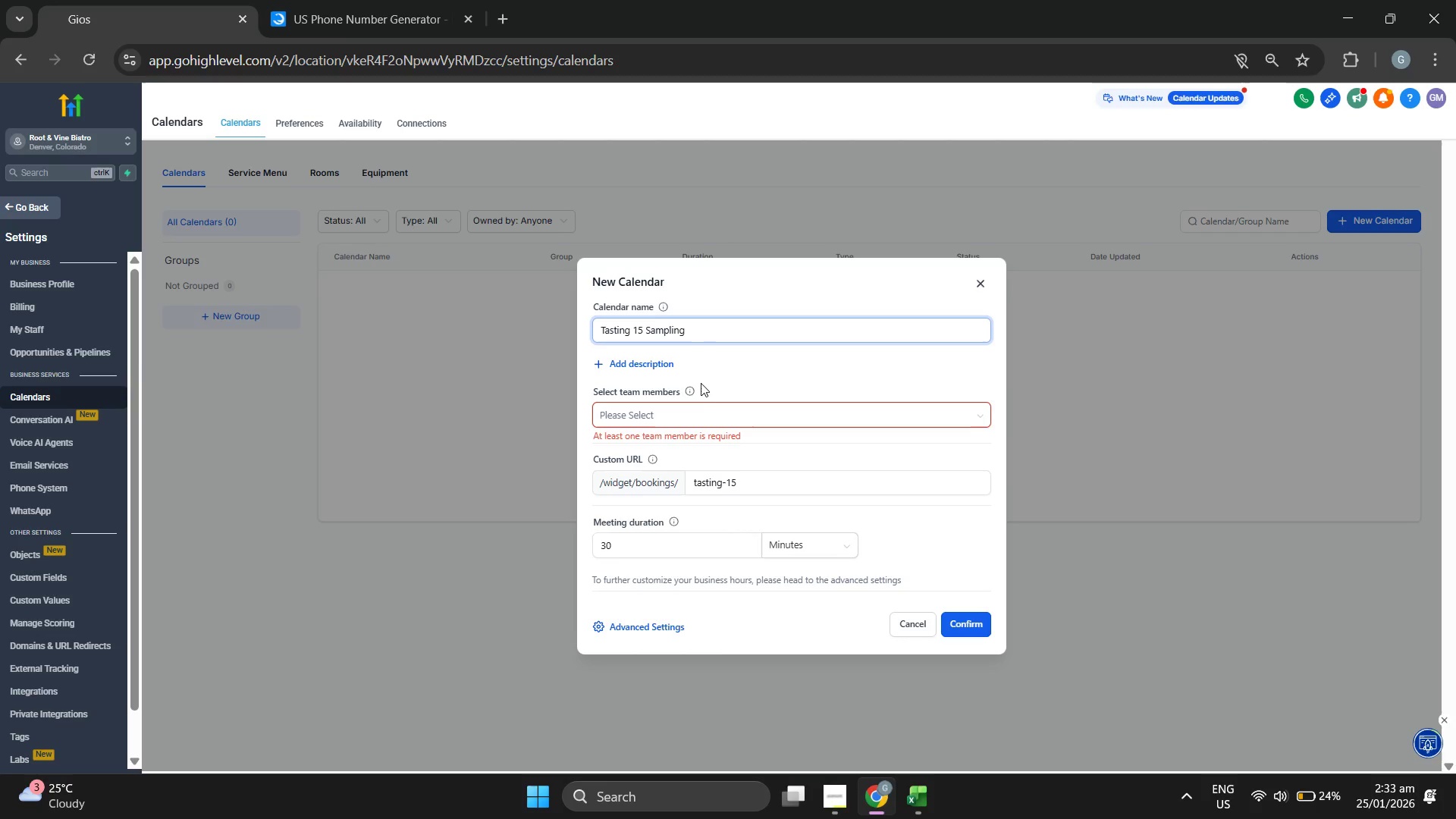 
mouse_move([717, 400])
 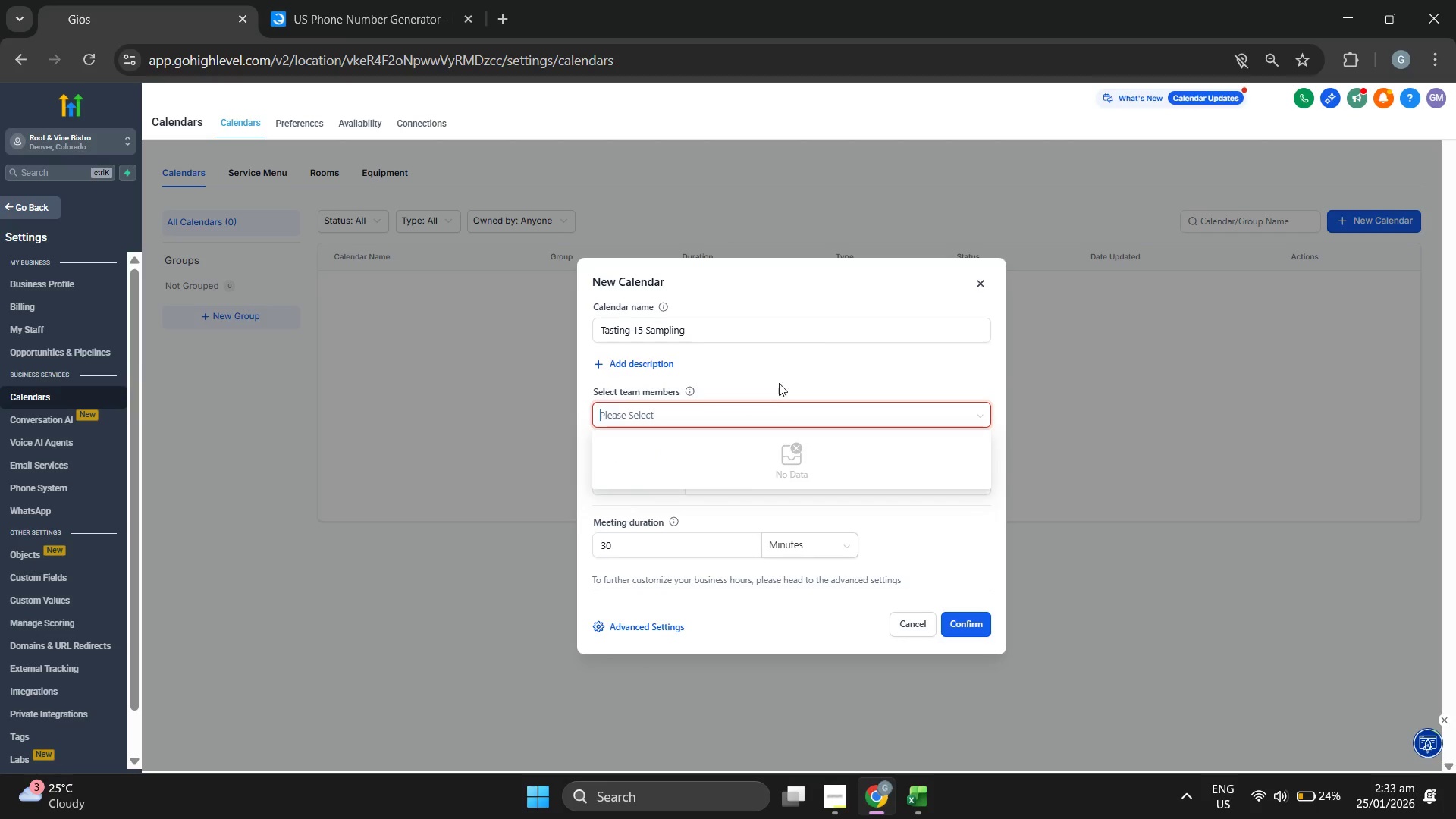 
left_click([779, 382])
 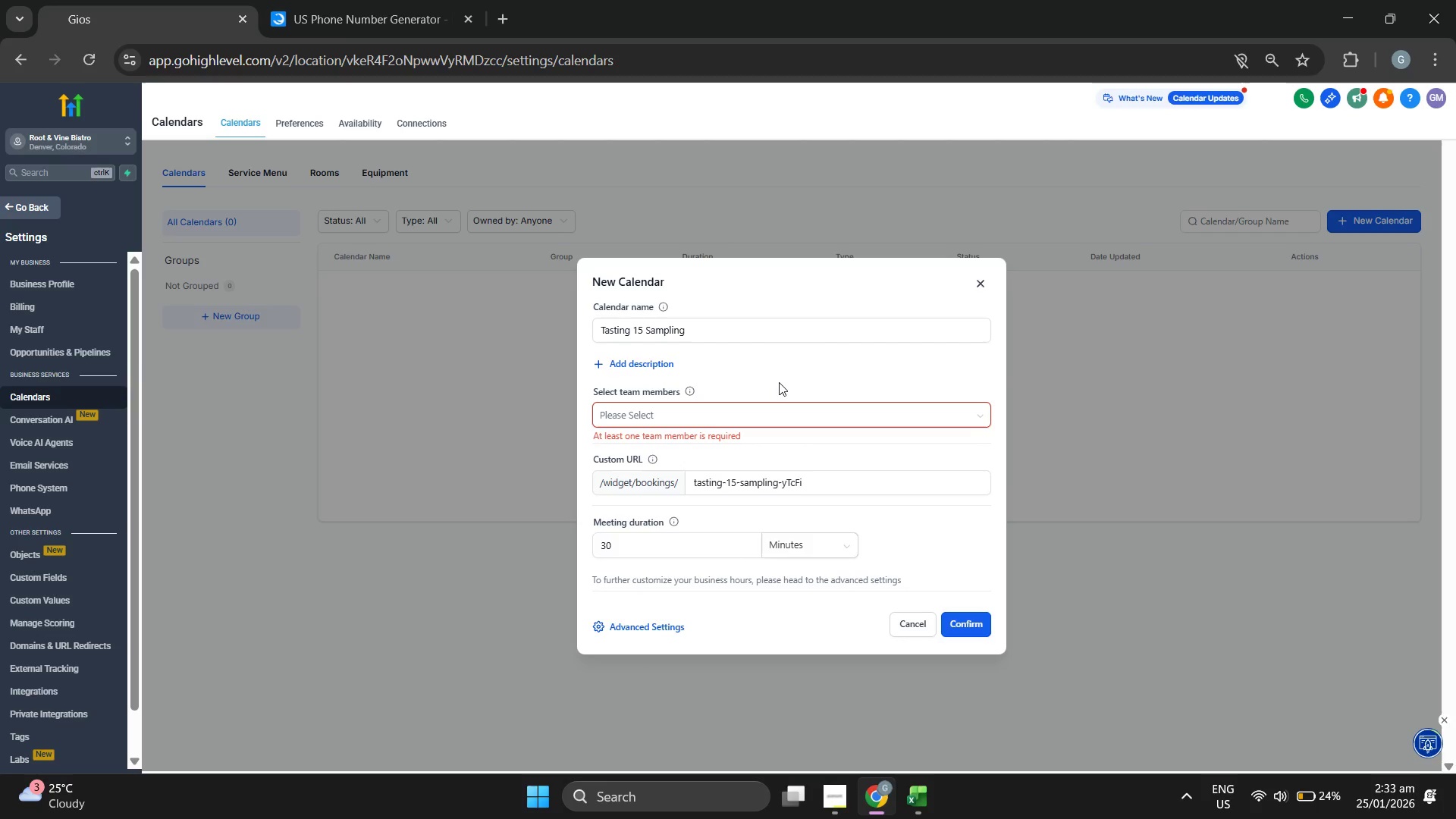 
wait(7.34)
 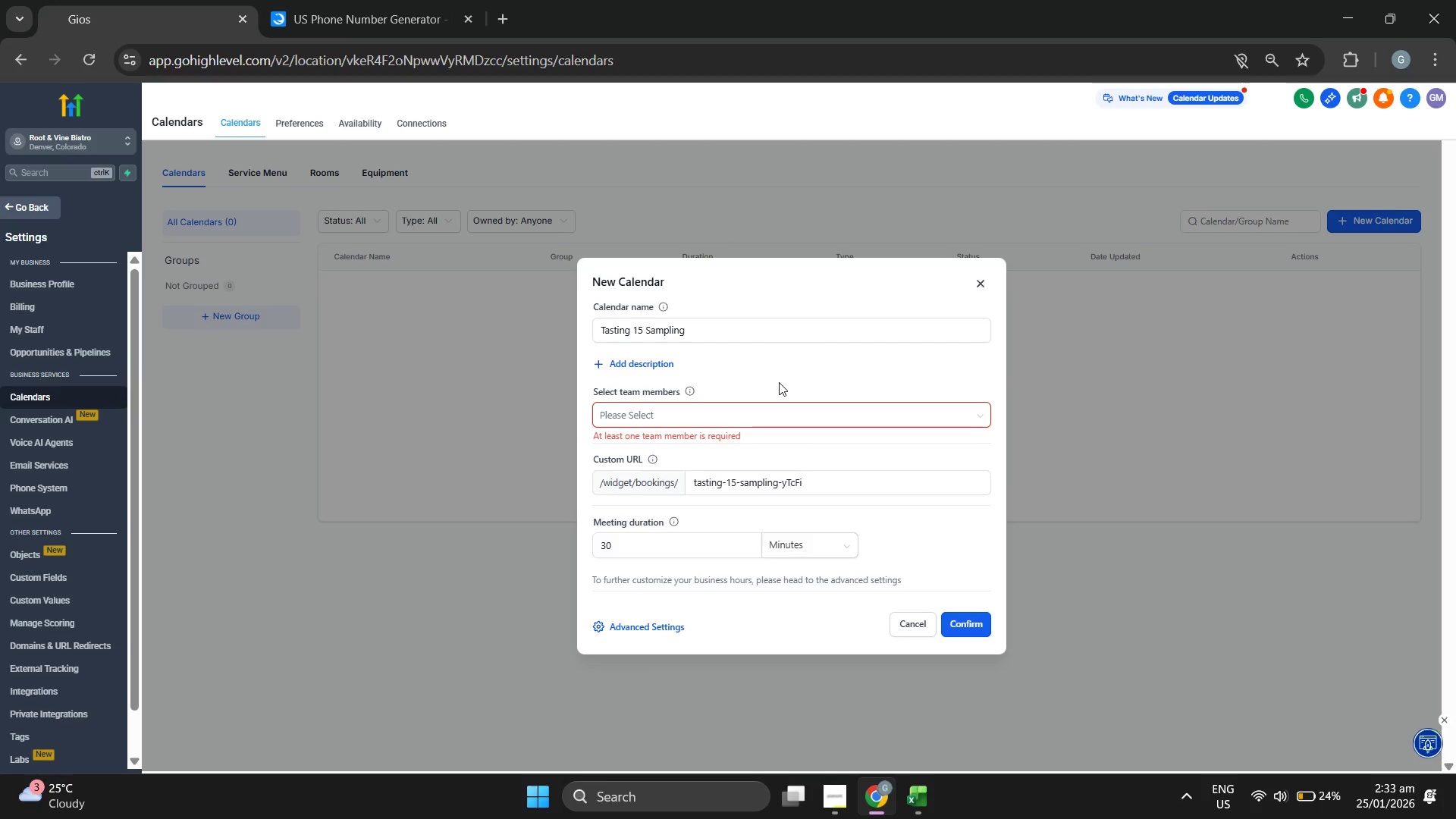 
scroll: coordinate [853, 429], scroll_direction: down, amount: 3.0
 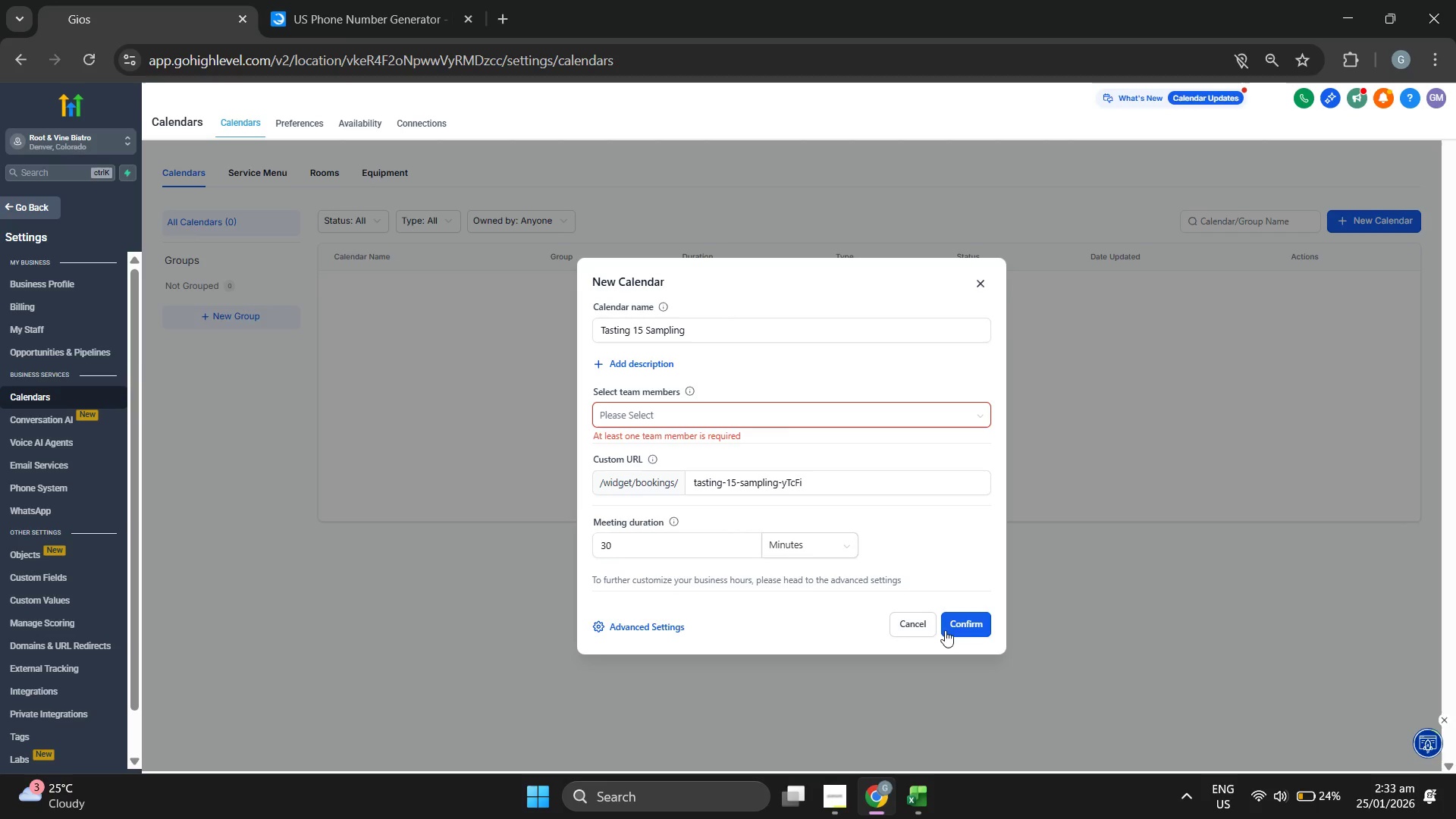 
left_click([916, 624])
 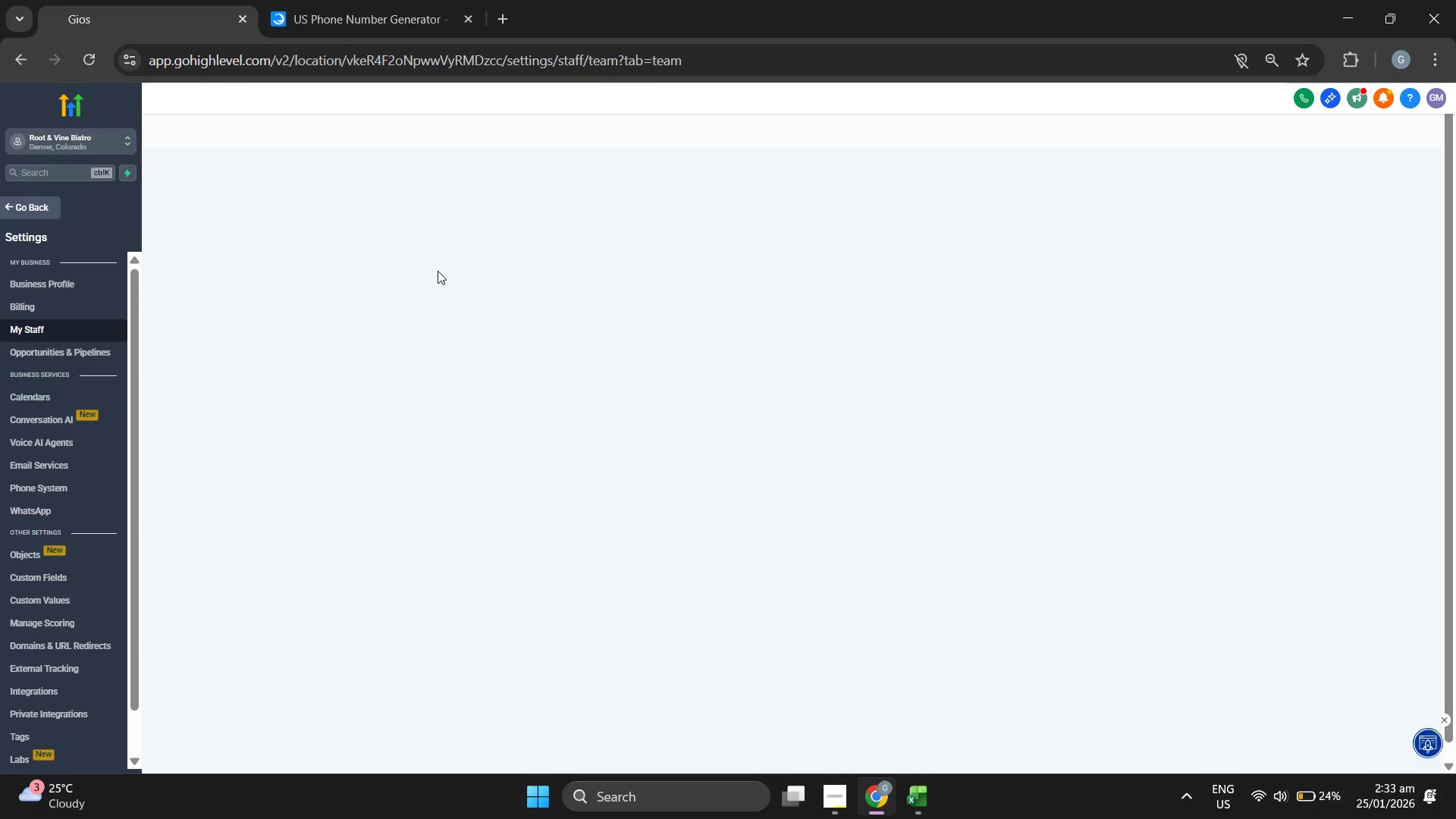 
wait(8.78)
 